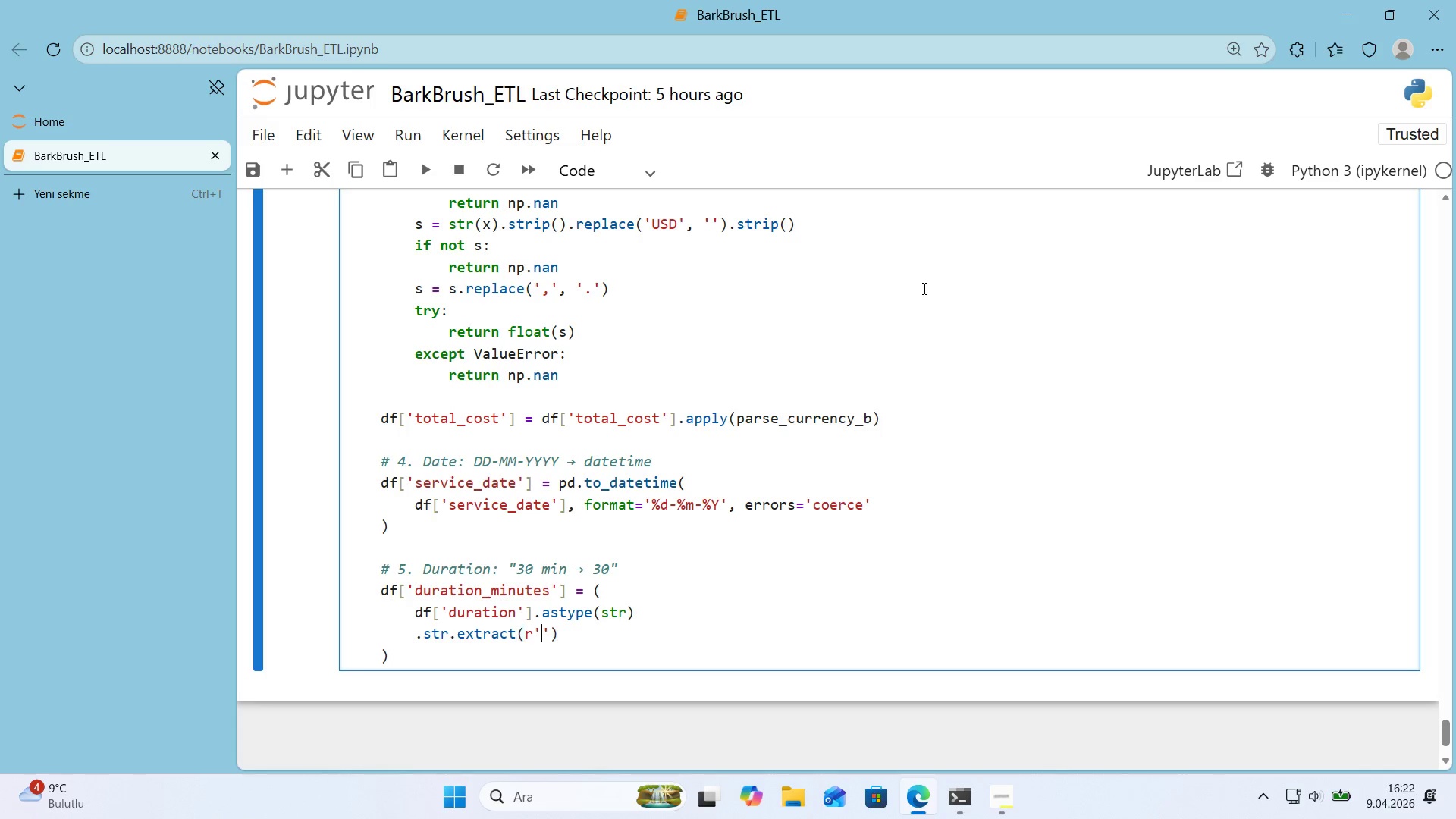 
key(ArrowLeft)
 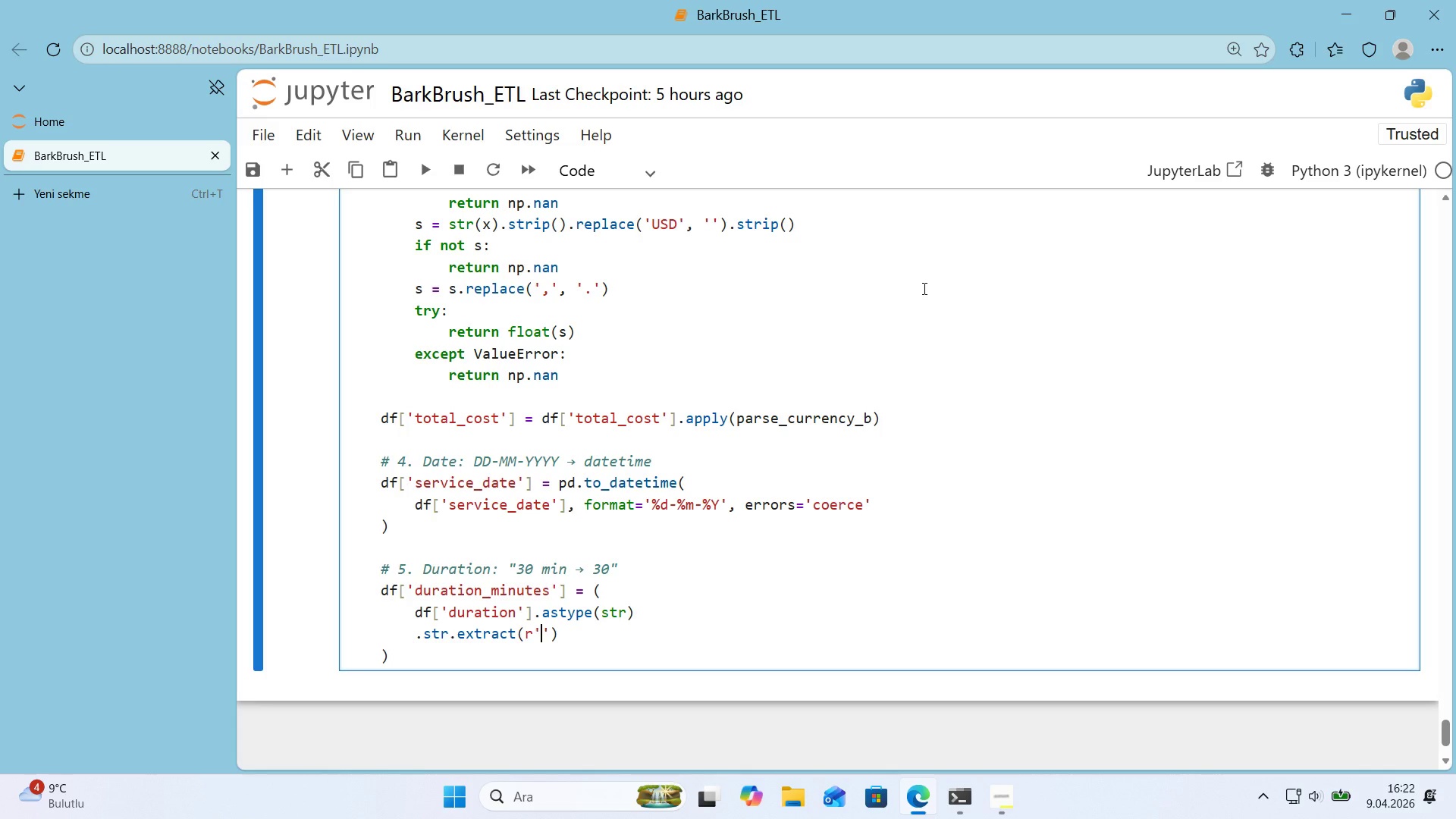 
type(*()
 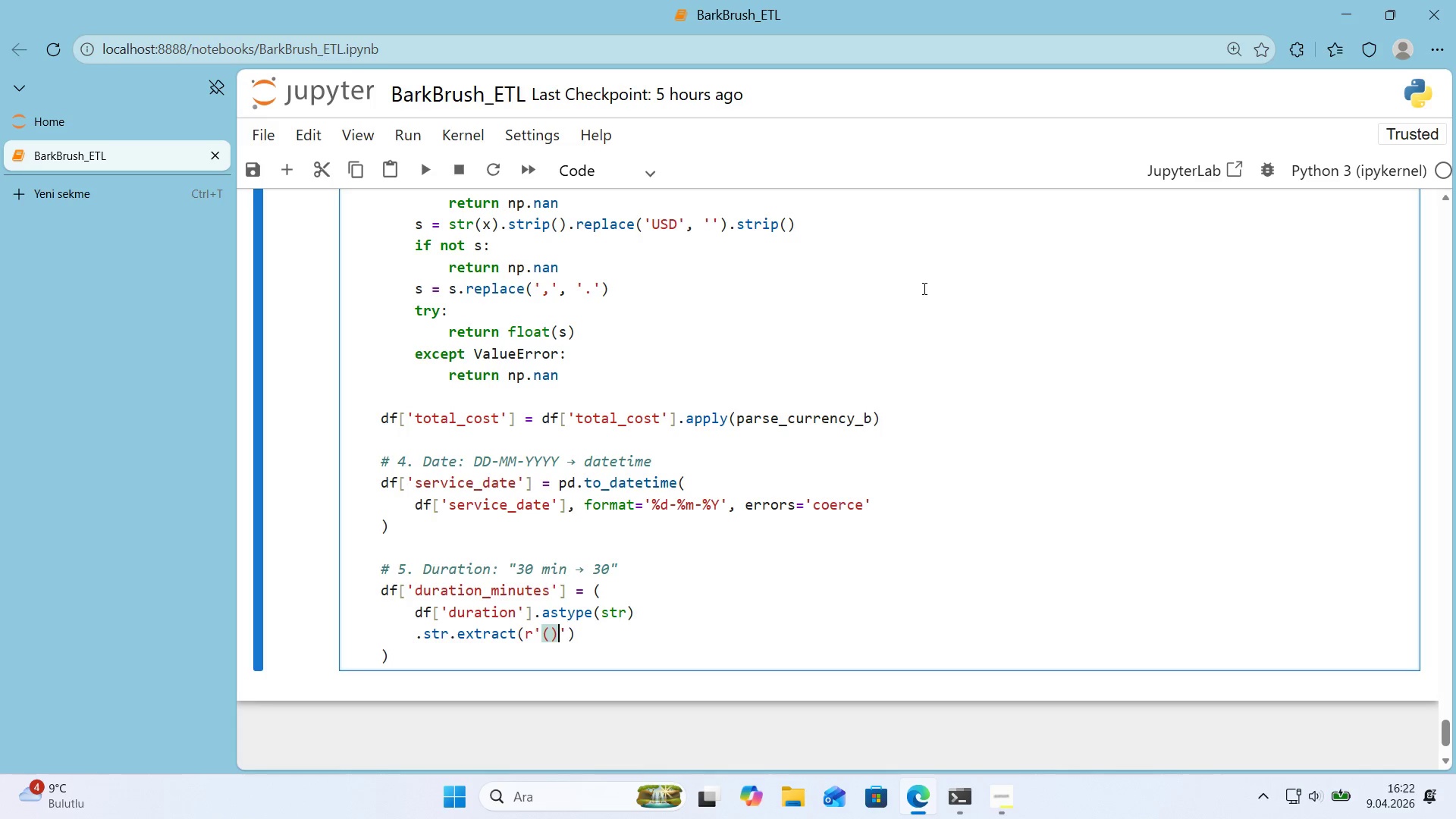 
key(ArrowLeft)
 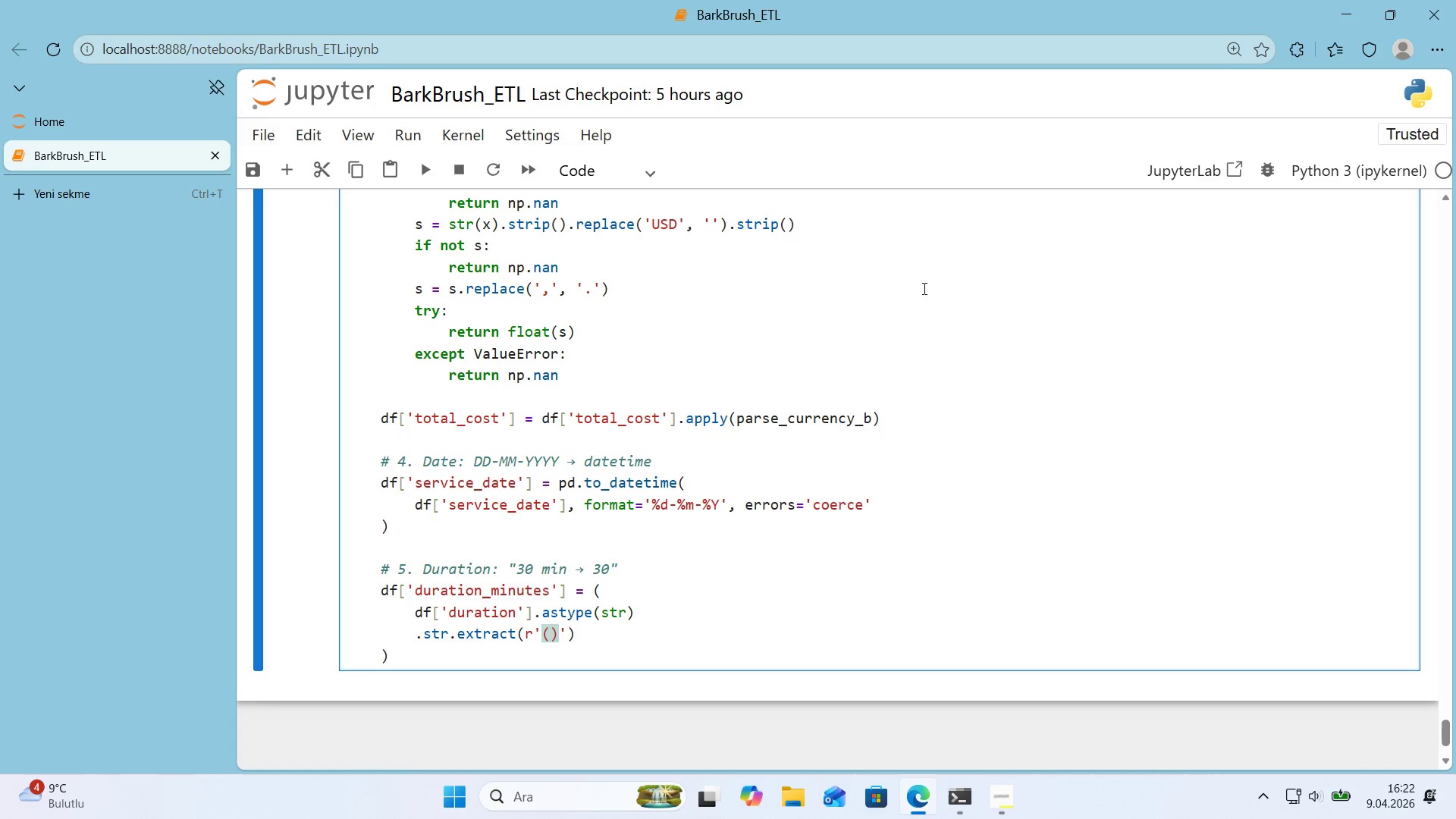 
key(Alt+Control+IntlYen)
 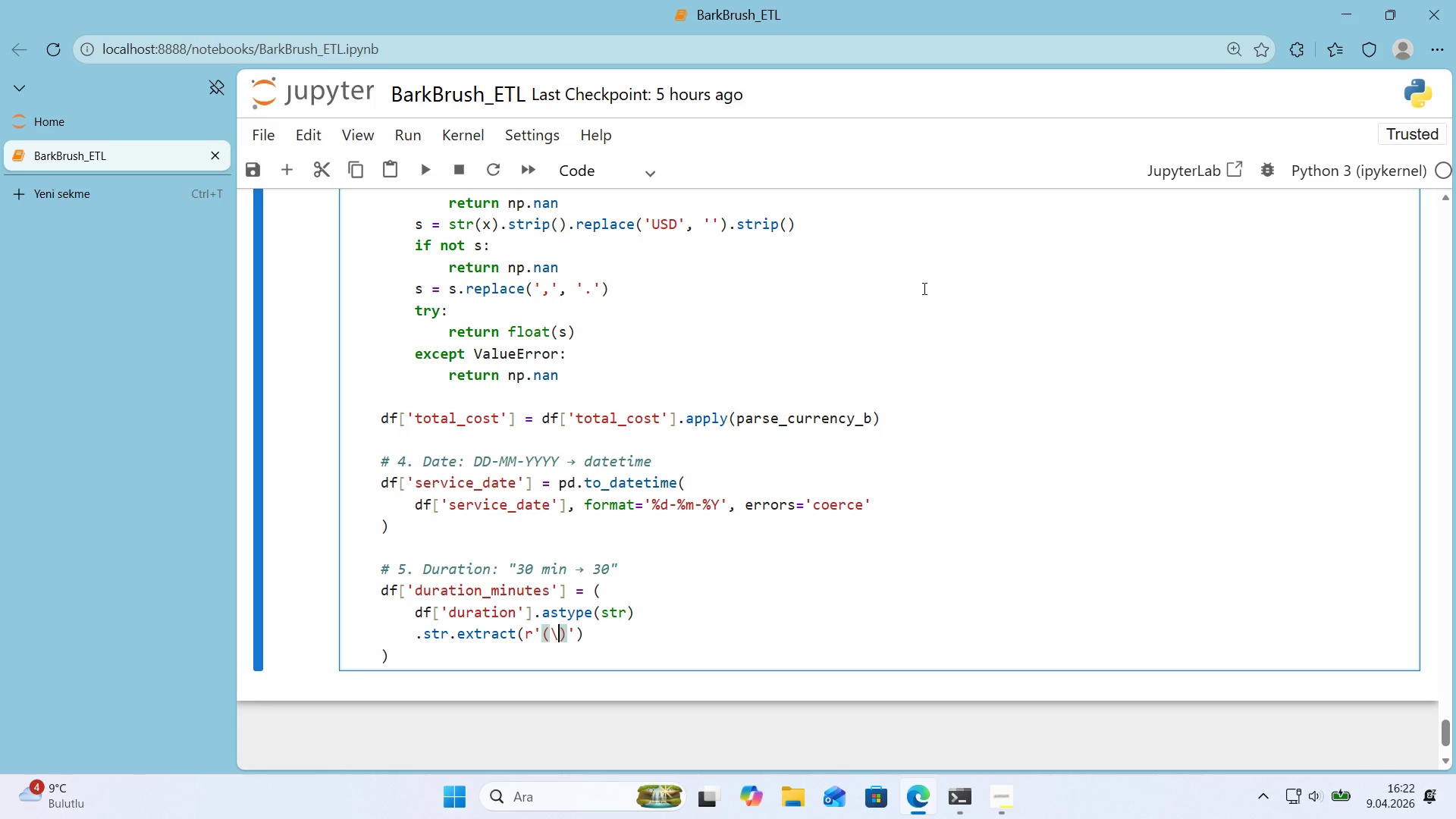 
key(D)
 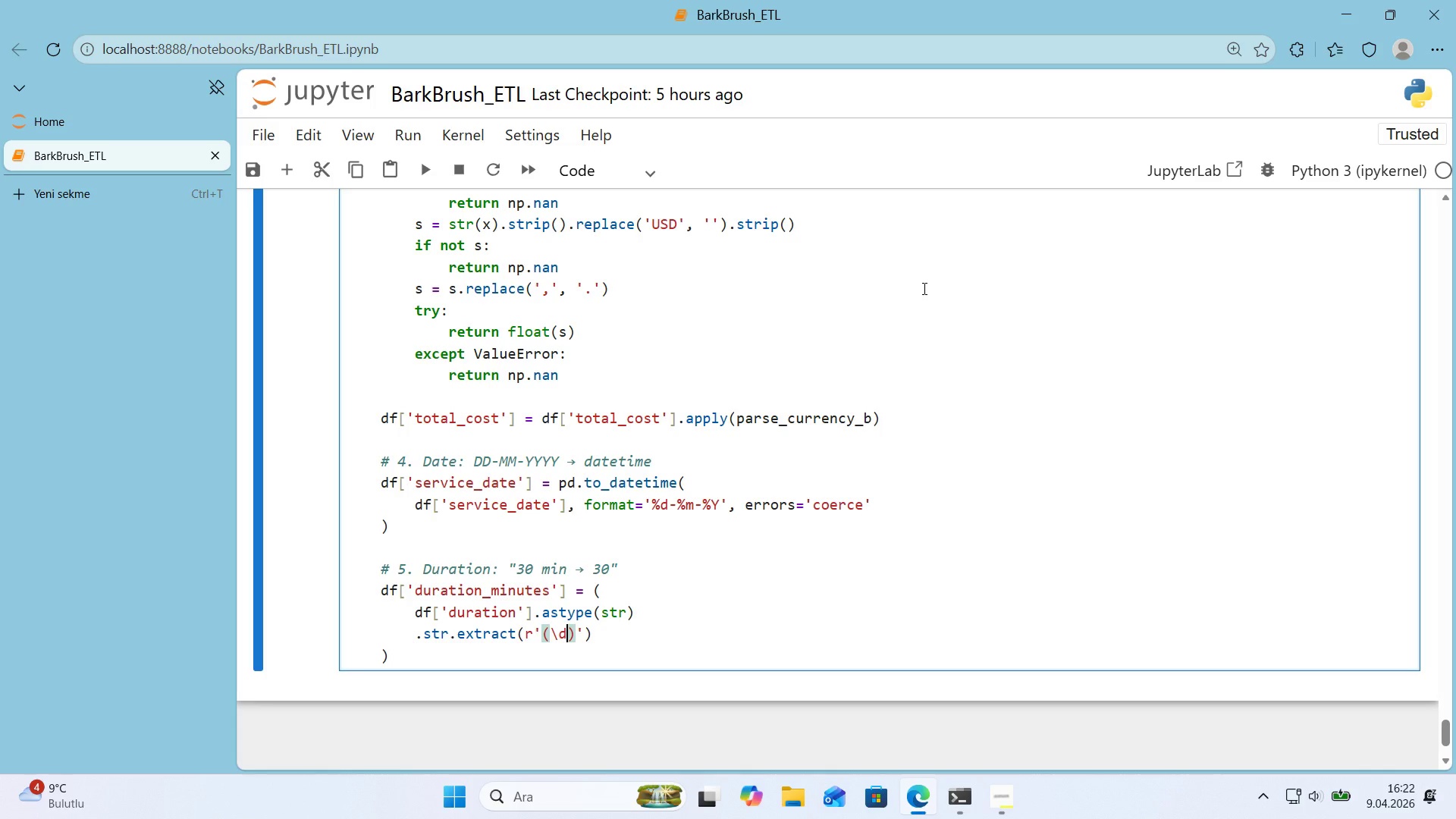 
key(NumpadAdd)
 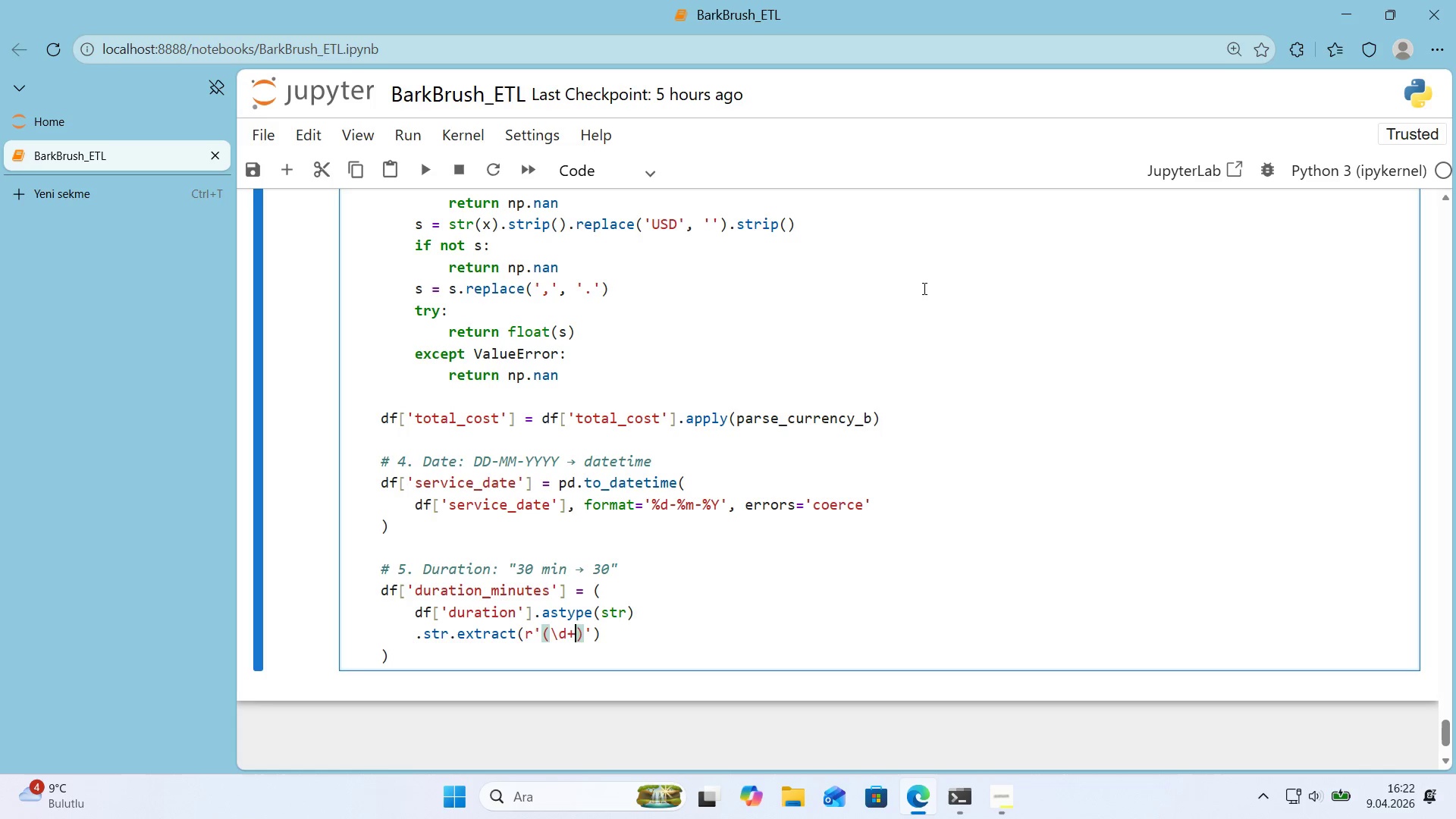 
key(ArrowRight)
 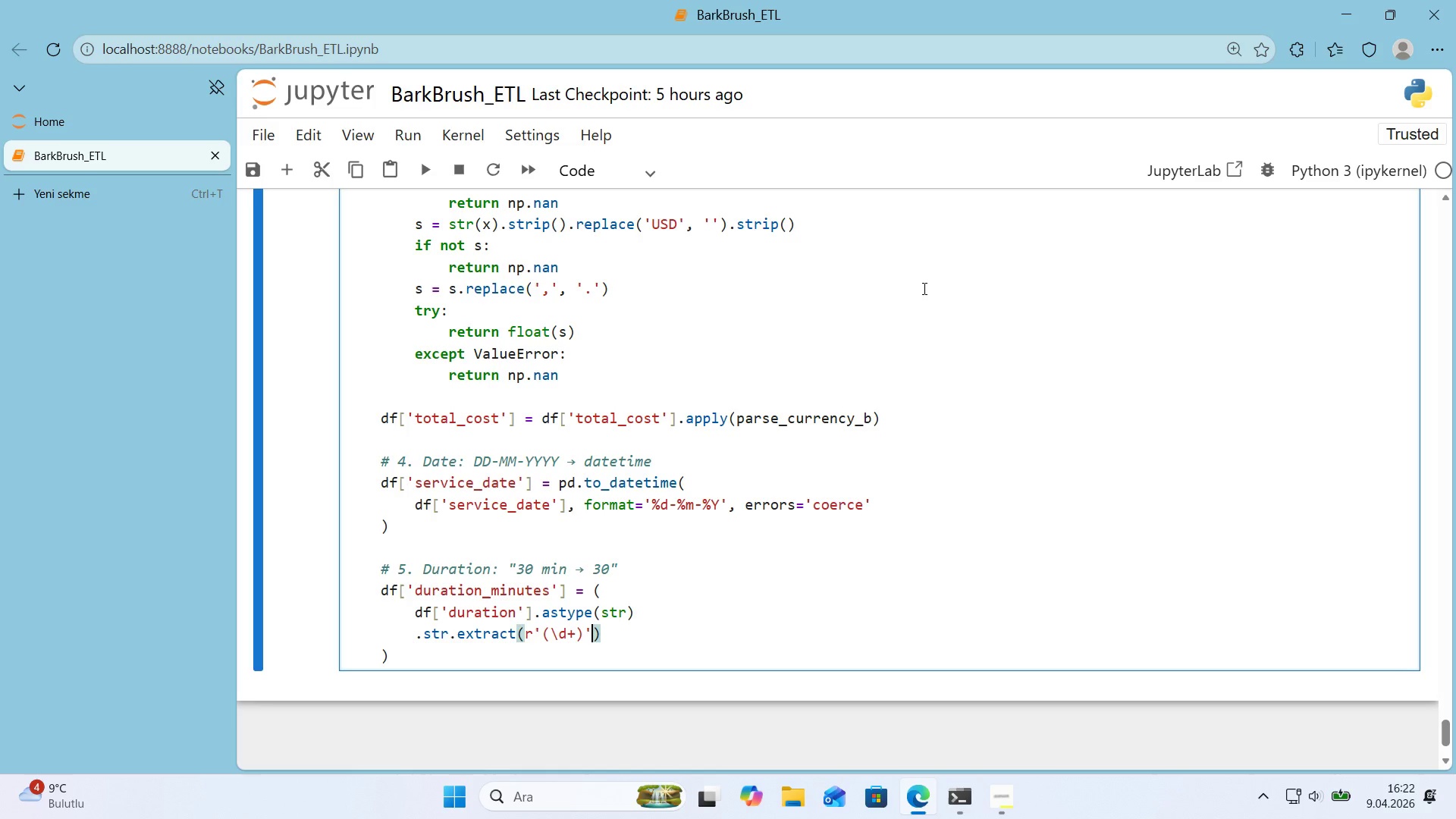 
key(ArrowRight)
 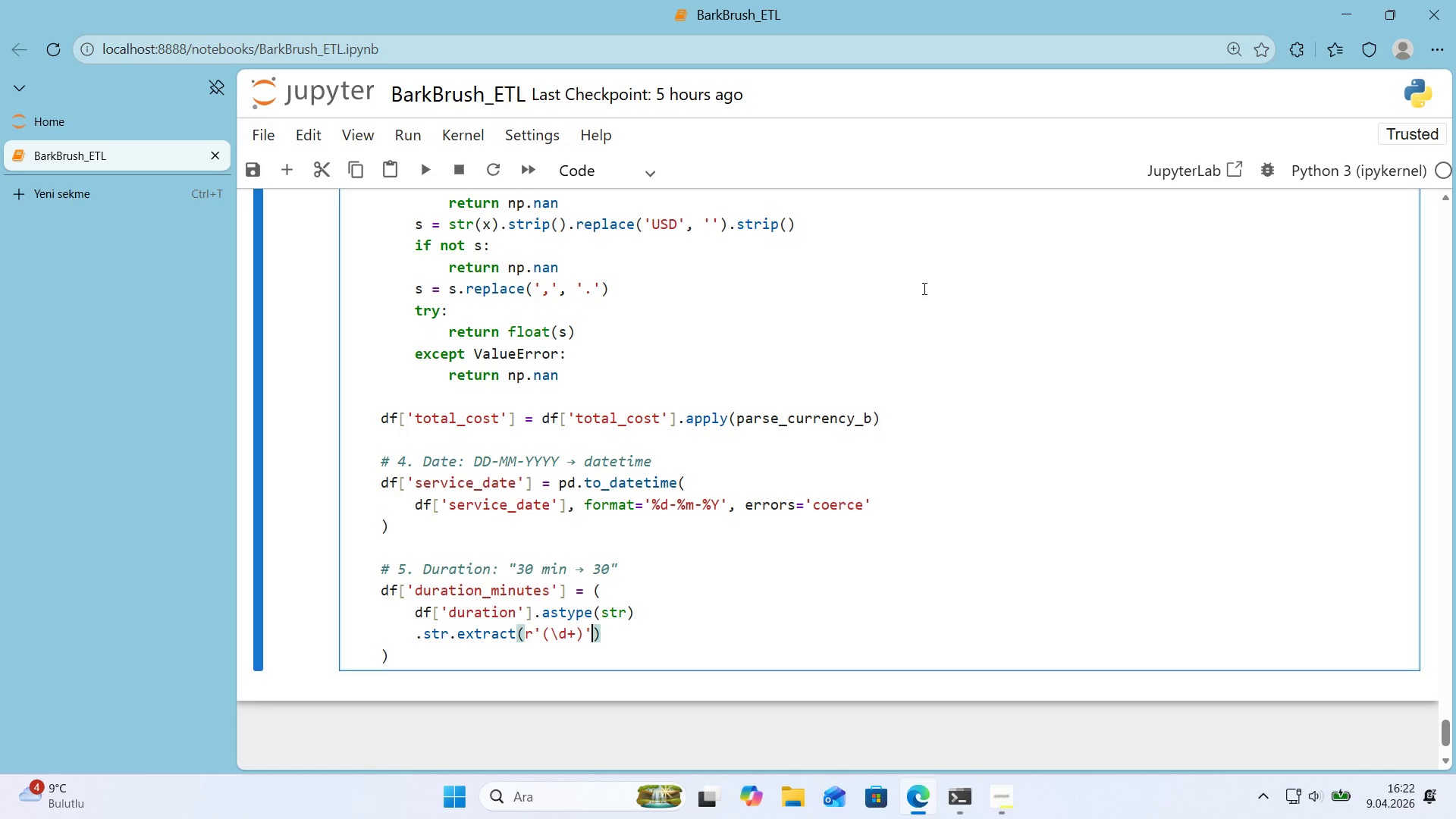 
type(, expand)False)
 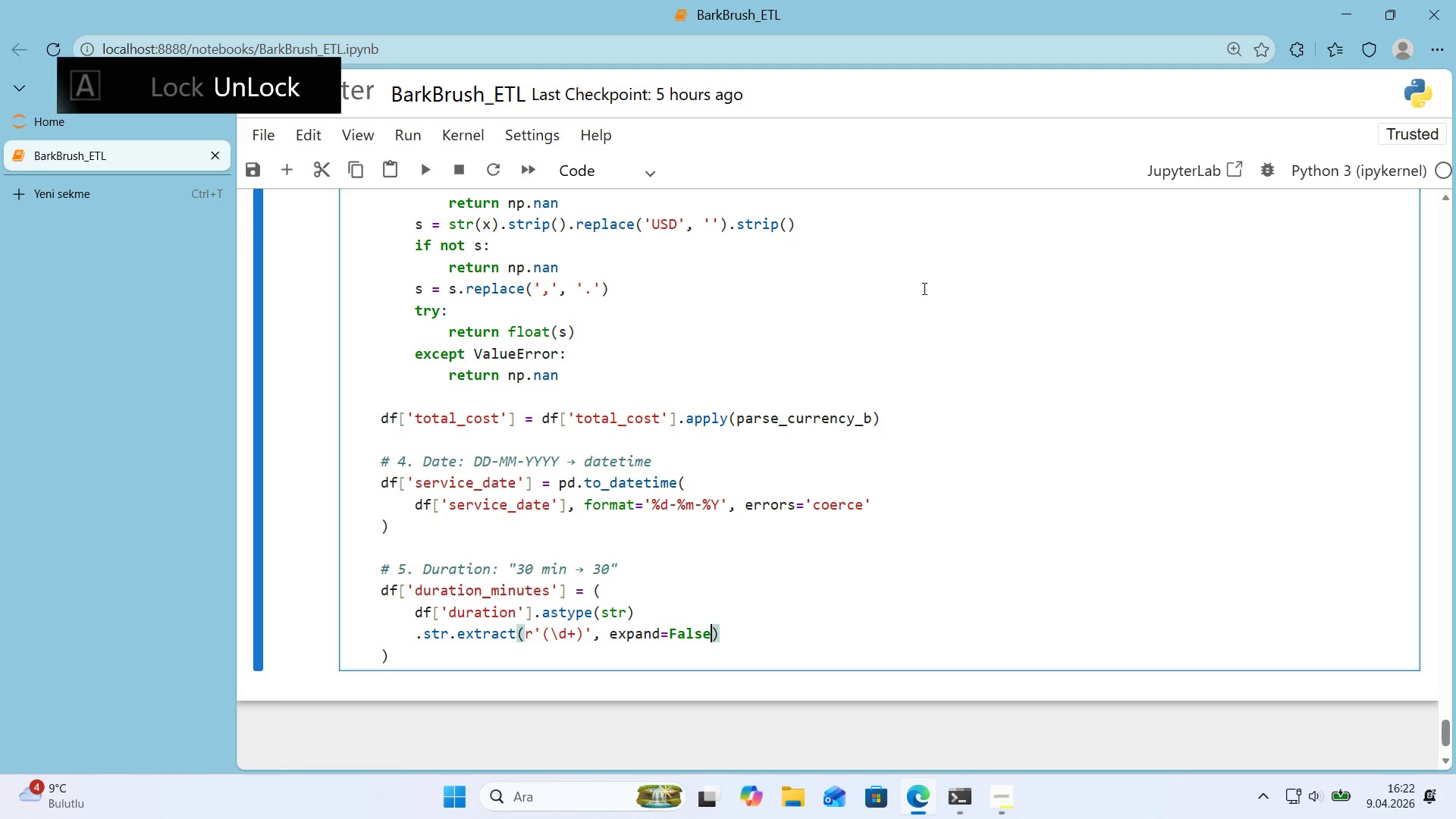 
key(ArrowRight)
 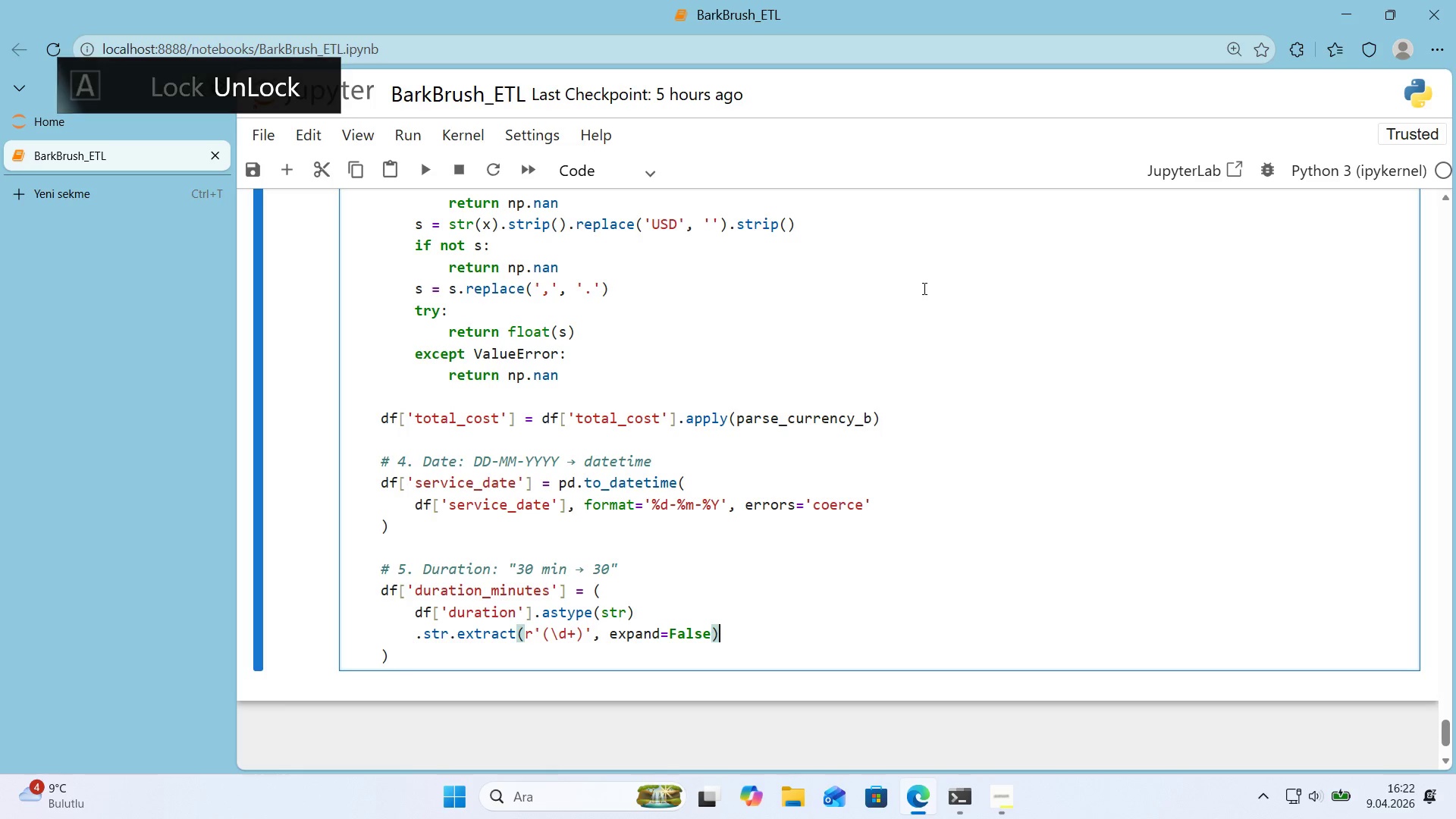 
key(Enter)
 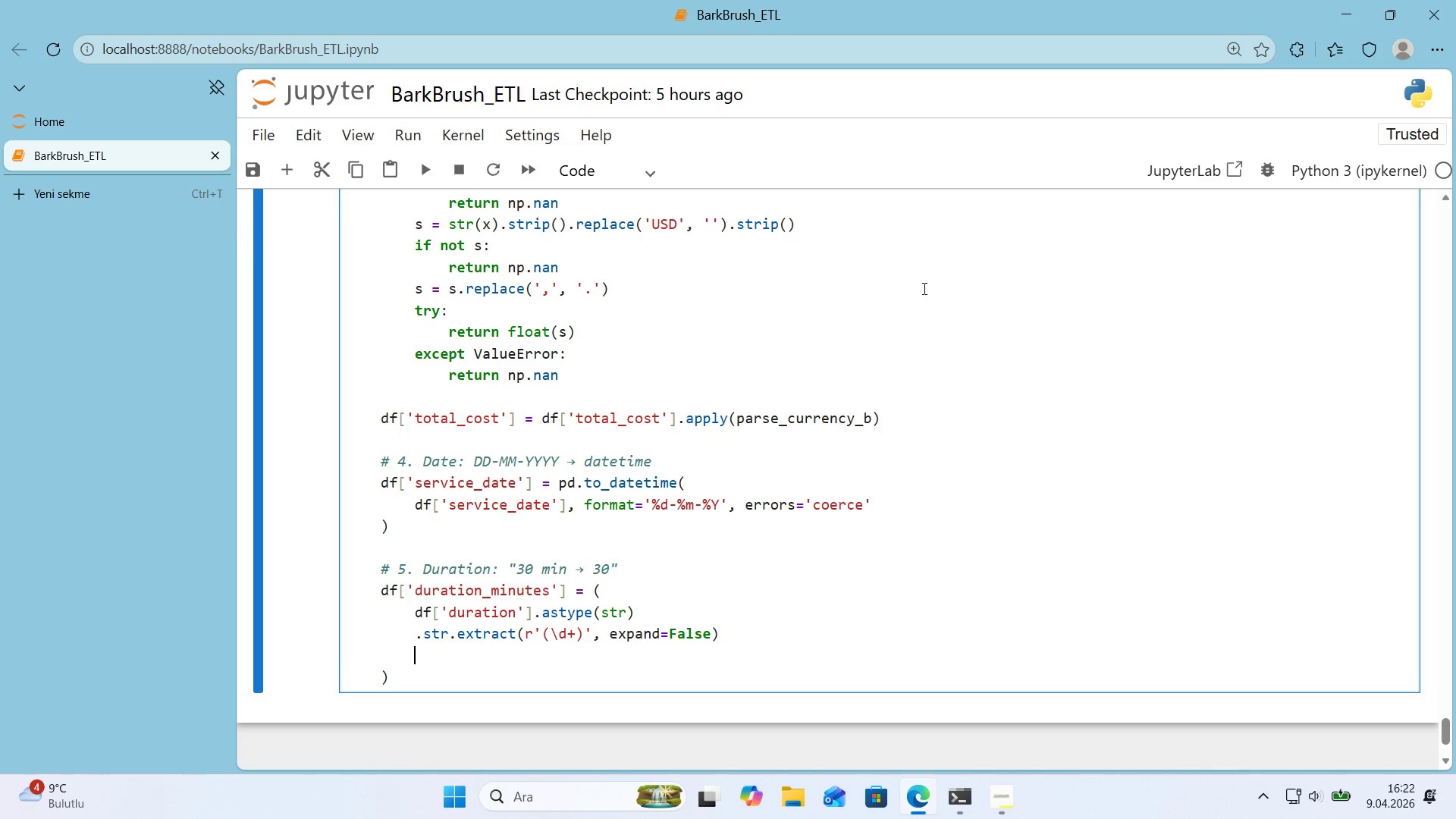 
type(.astype*()
 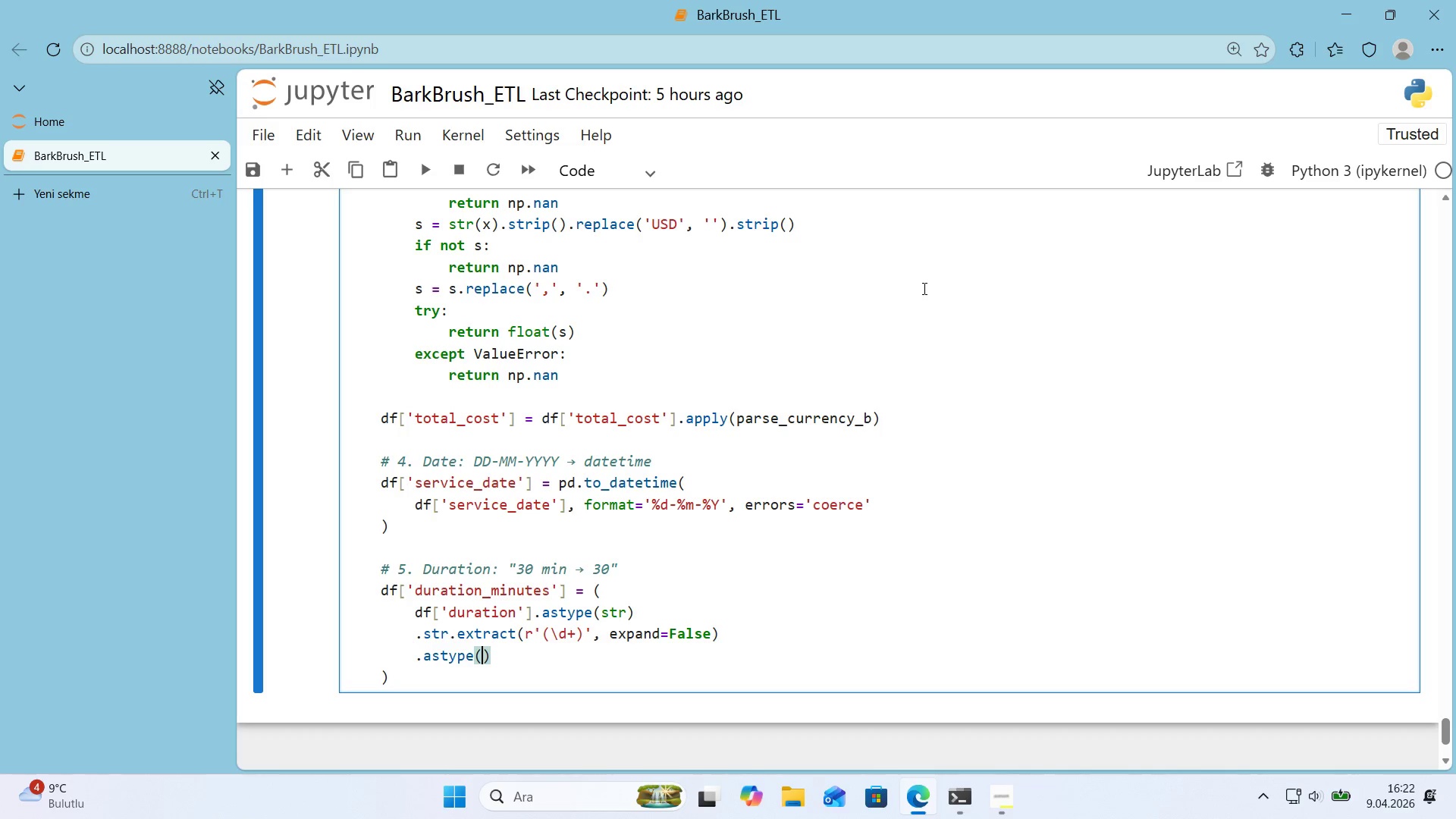 
 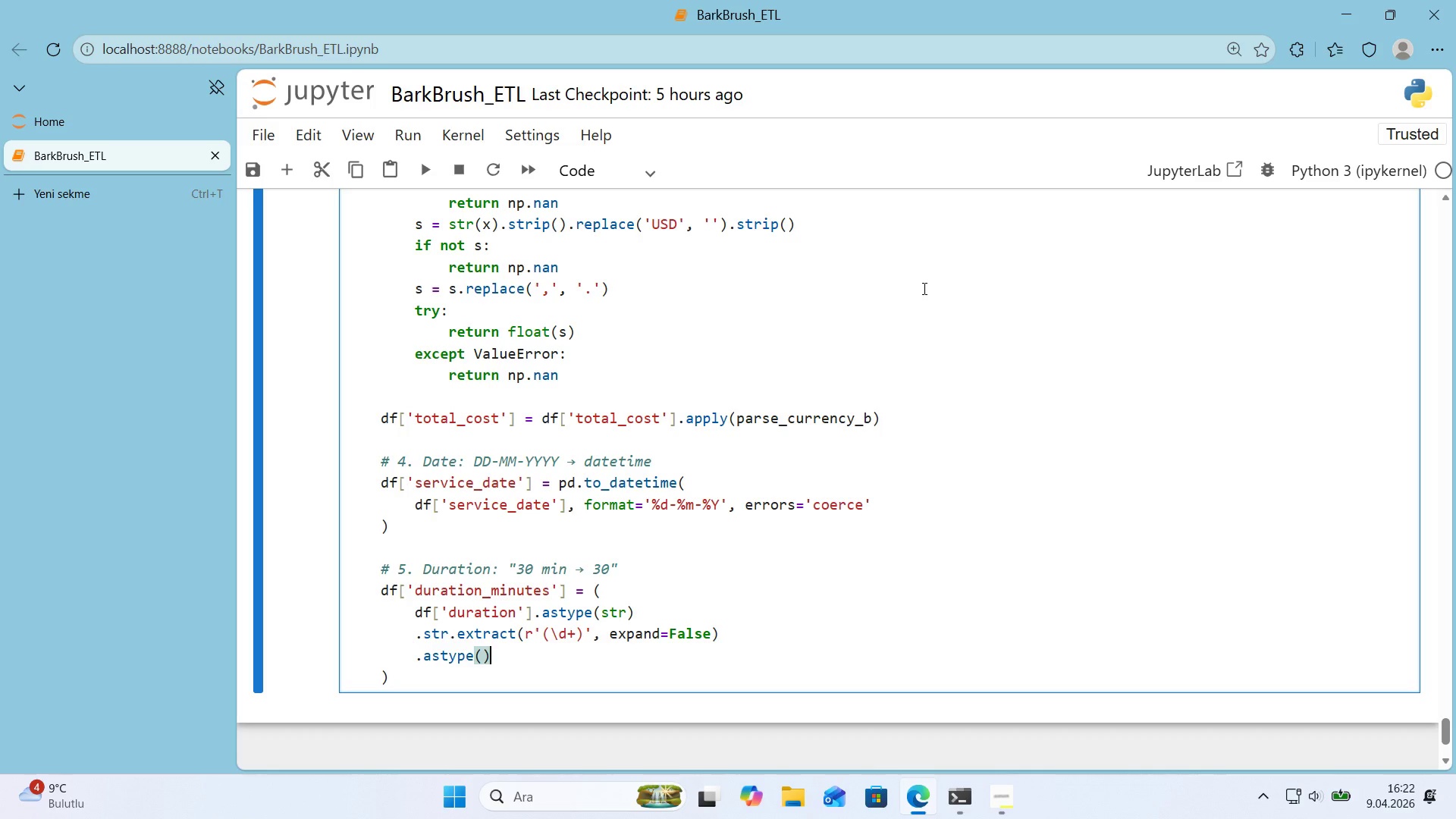 
key(ArrowLeft)
 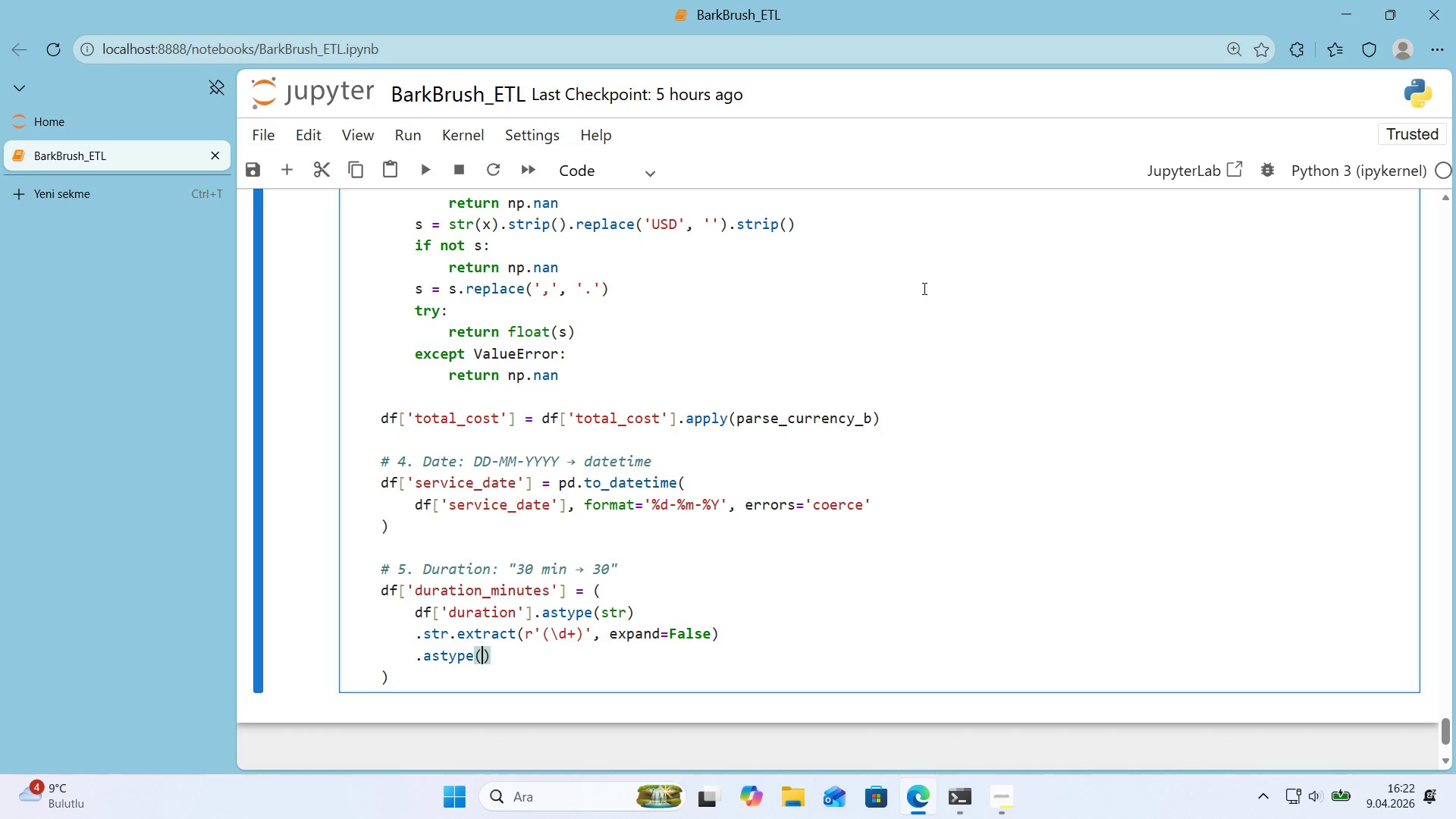 
type(@@)
 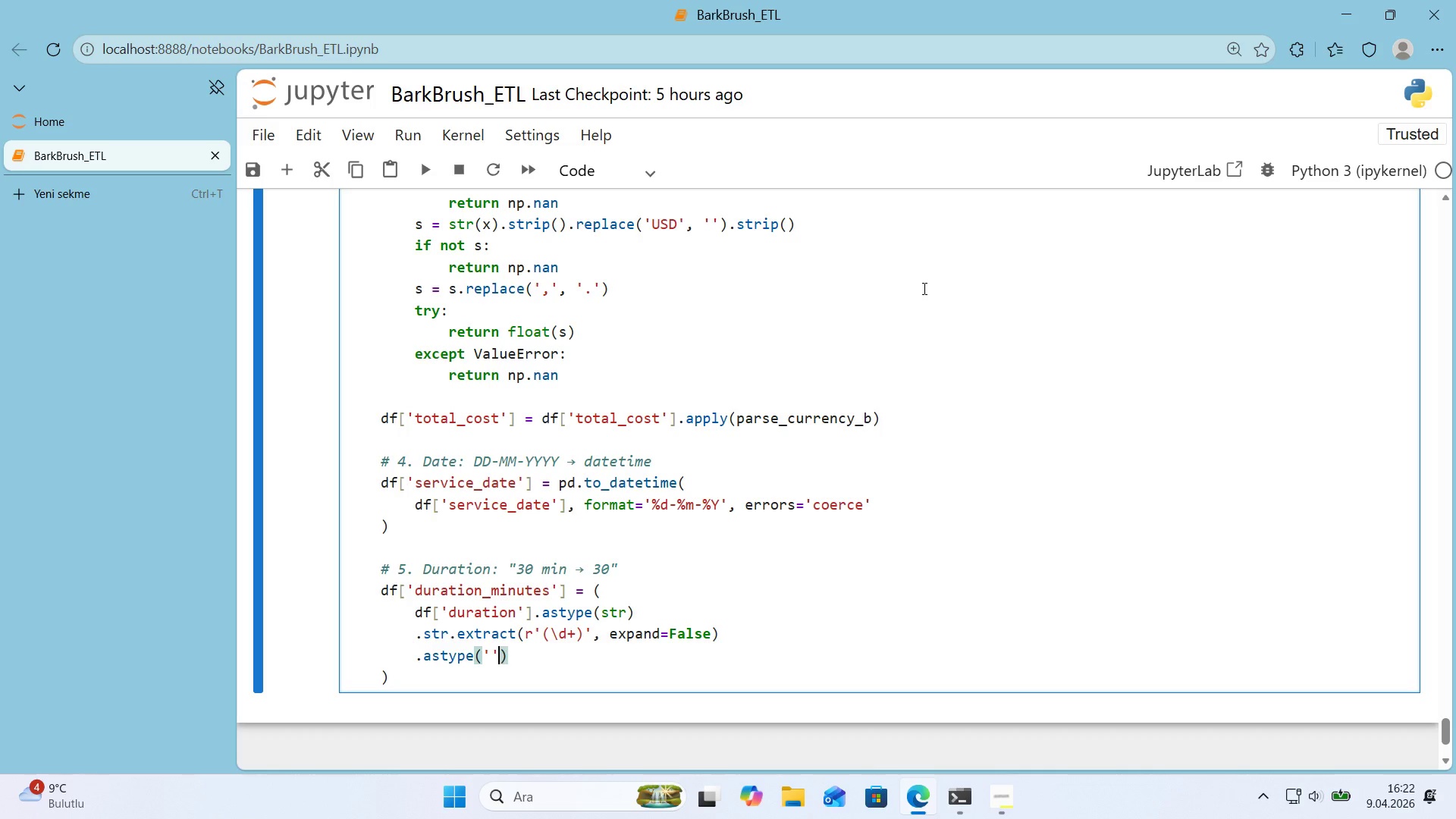 
key(ArrowLeft)
 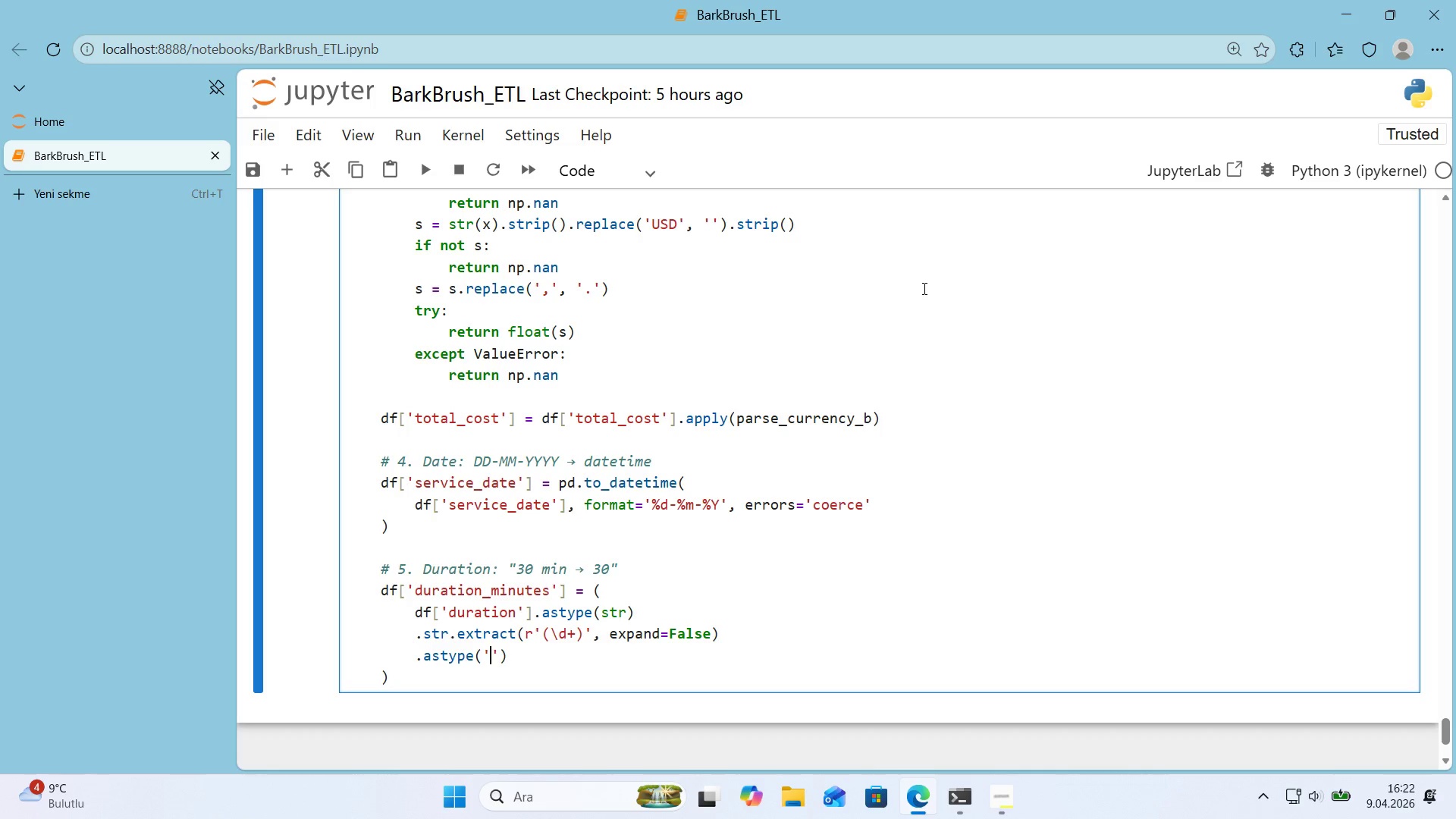 
type(Int64)
 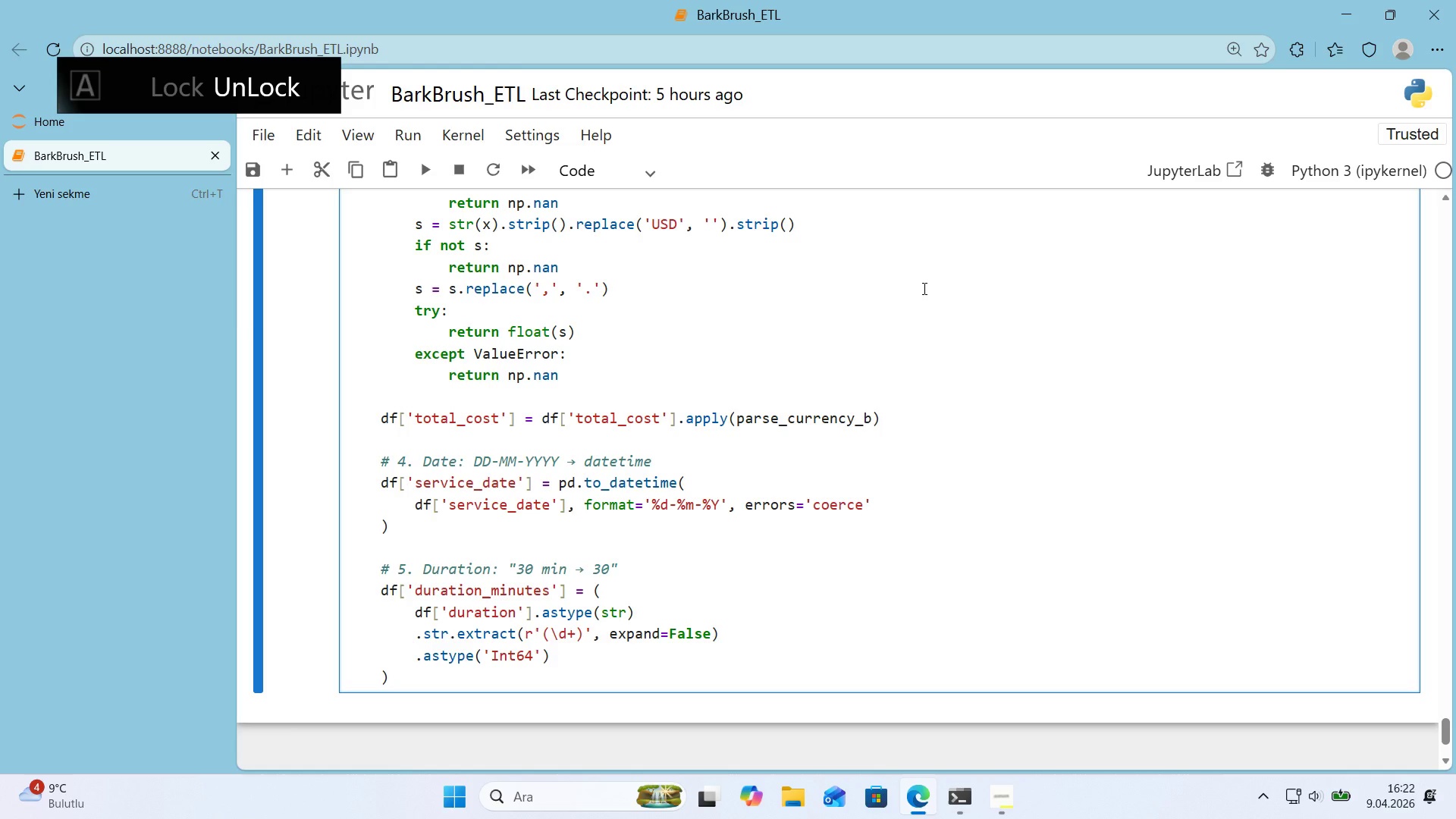 
key(ArrowRight)
 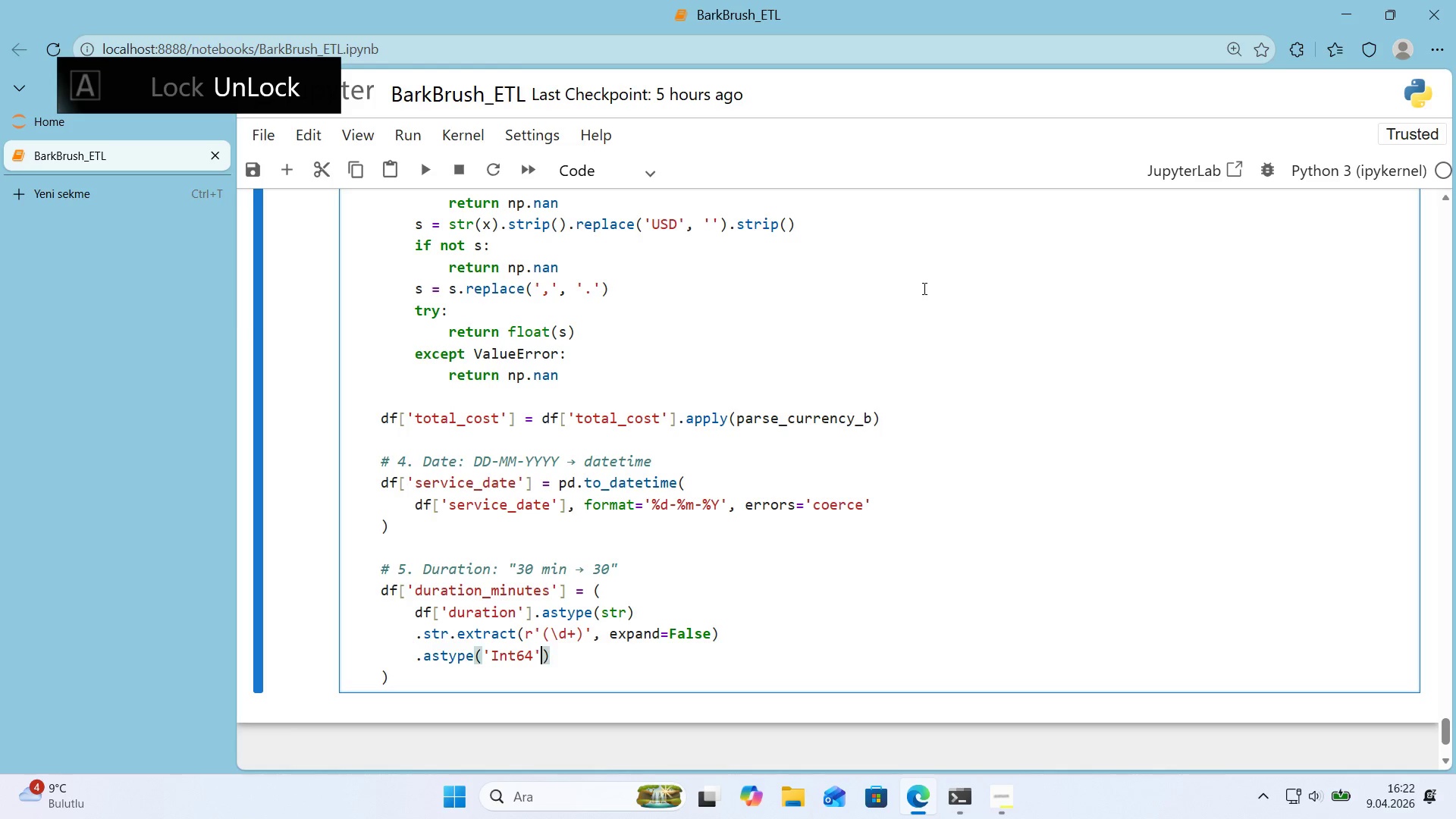 
key(ArrowDown)
 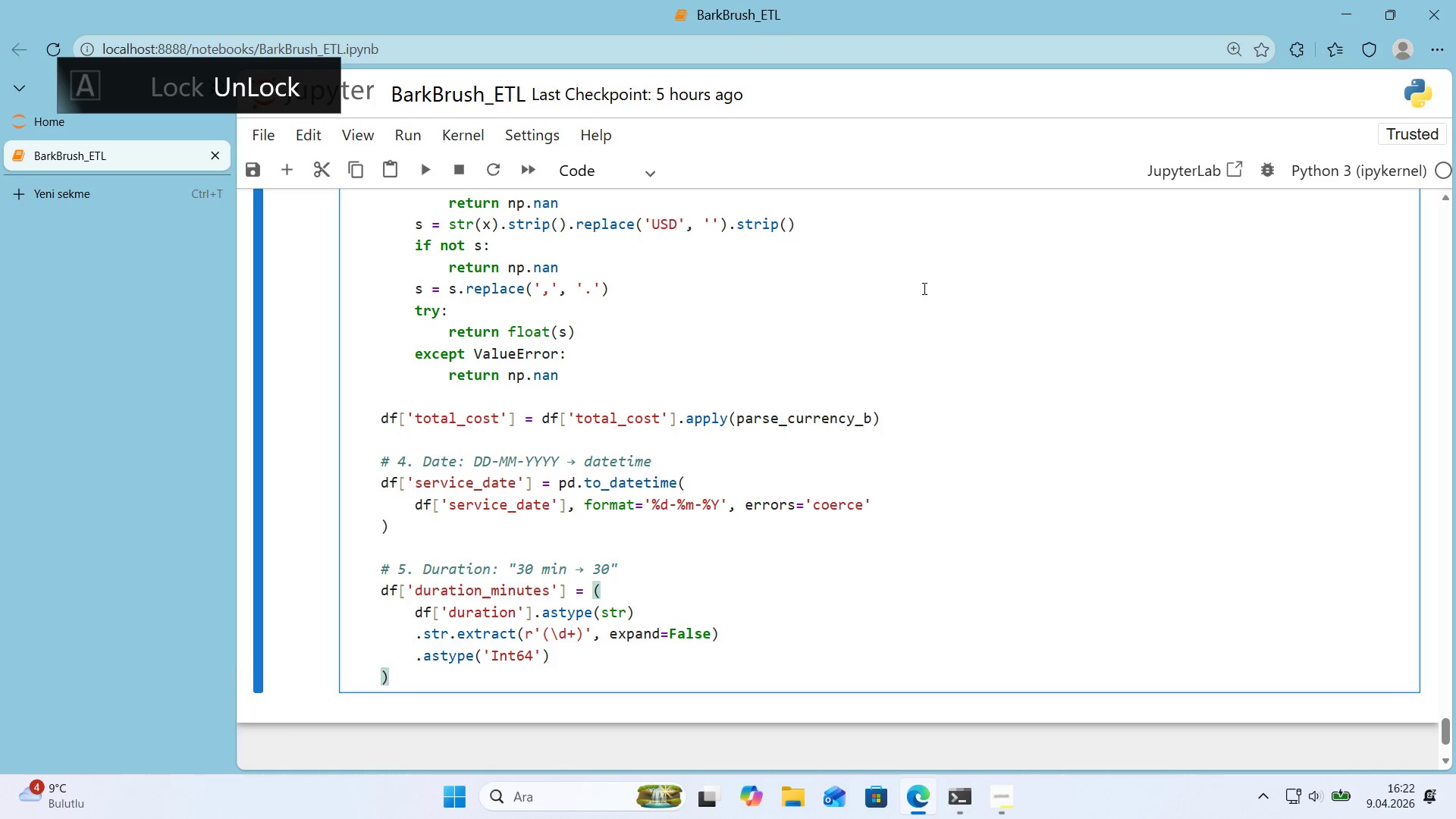 
key(Enter)
 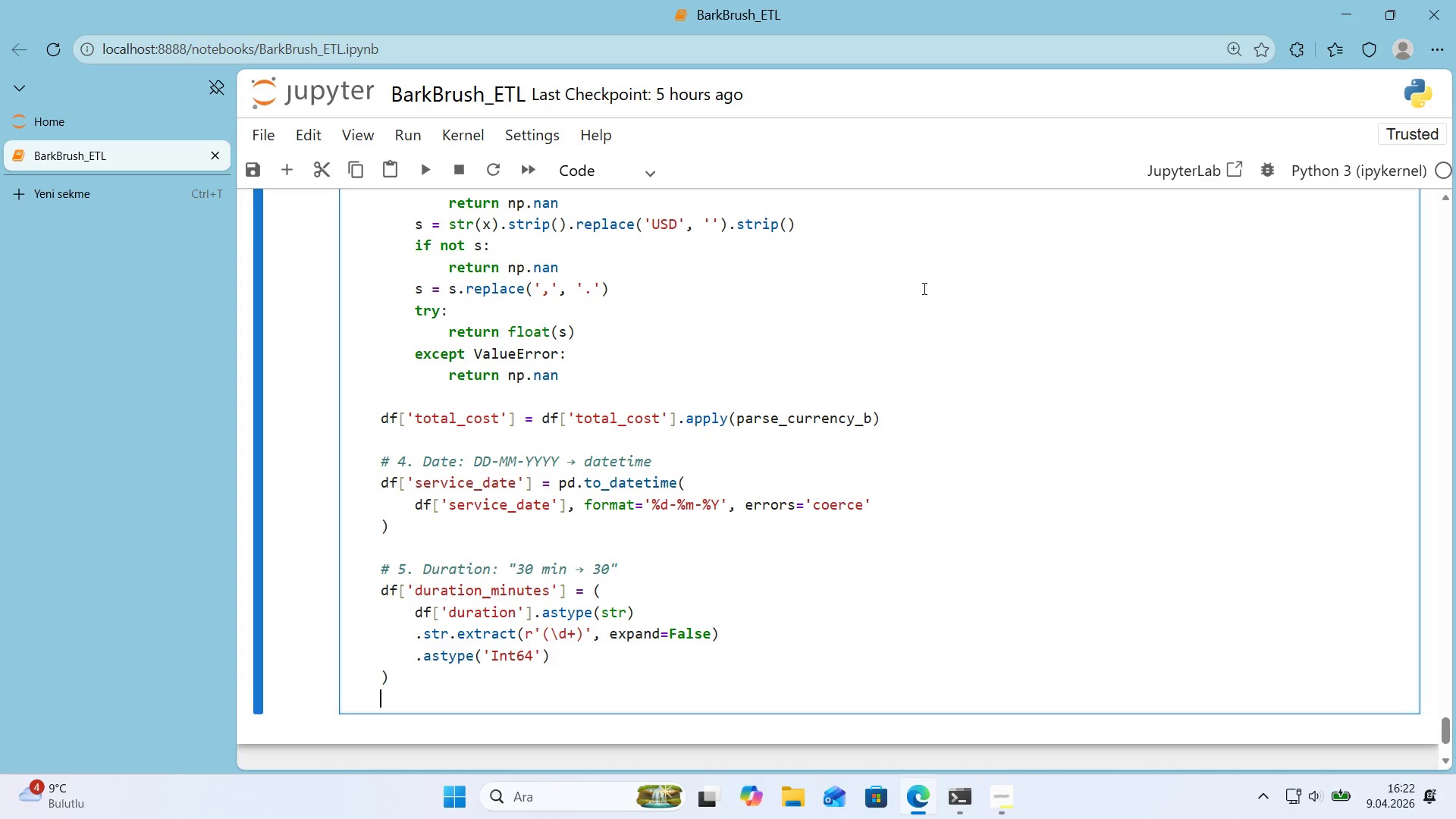 
key(Enter)
 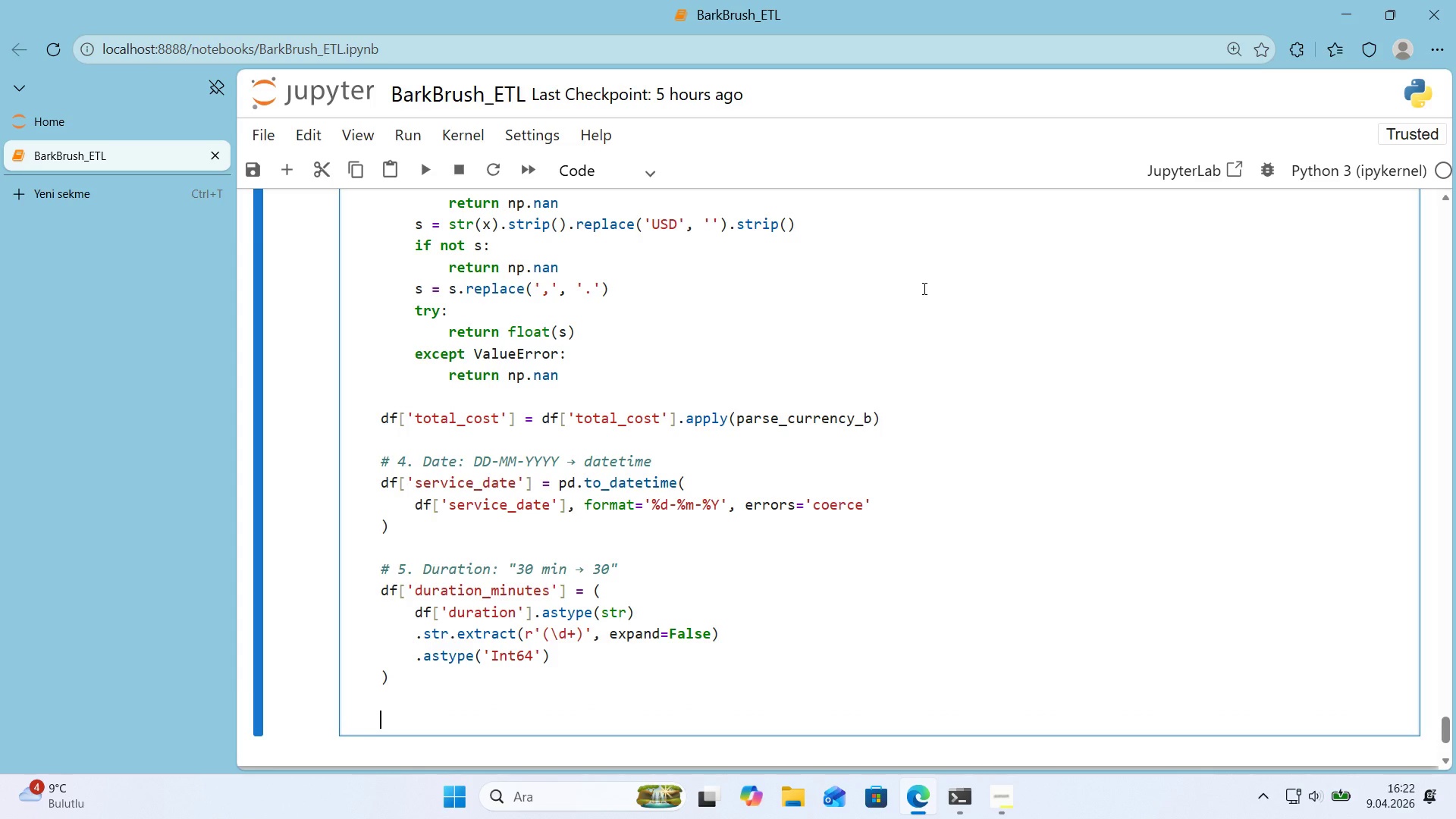 
key(Alt+Control+AltRight)
 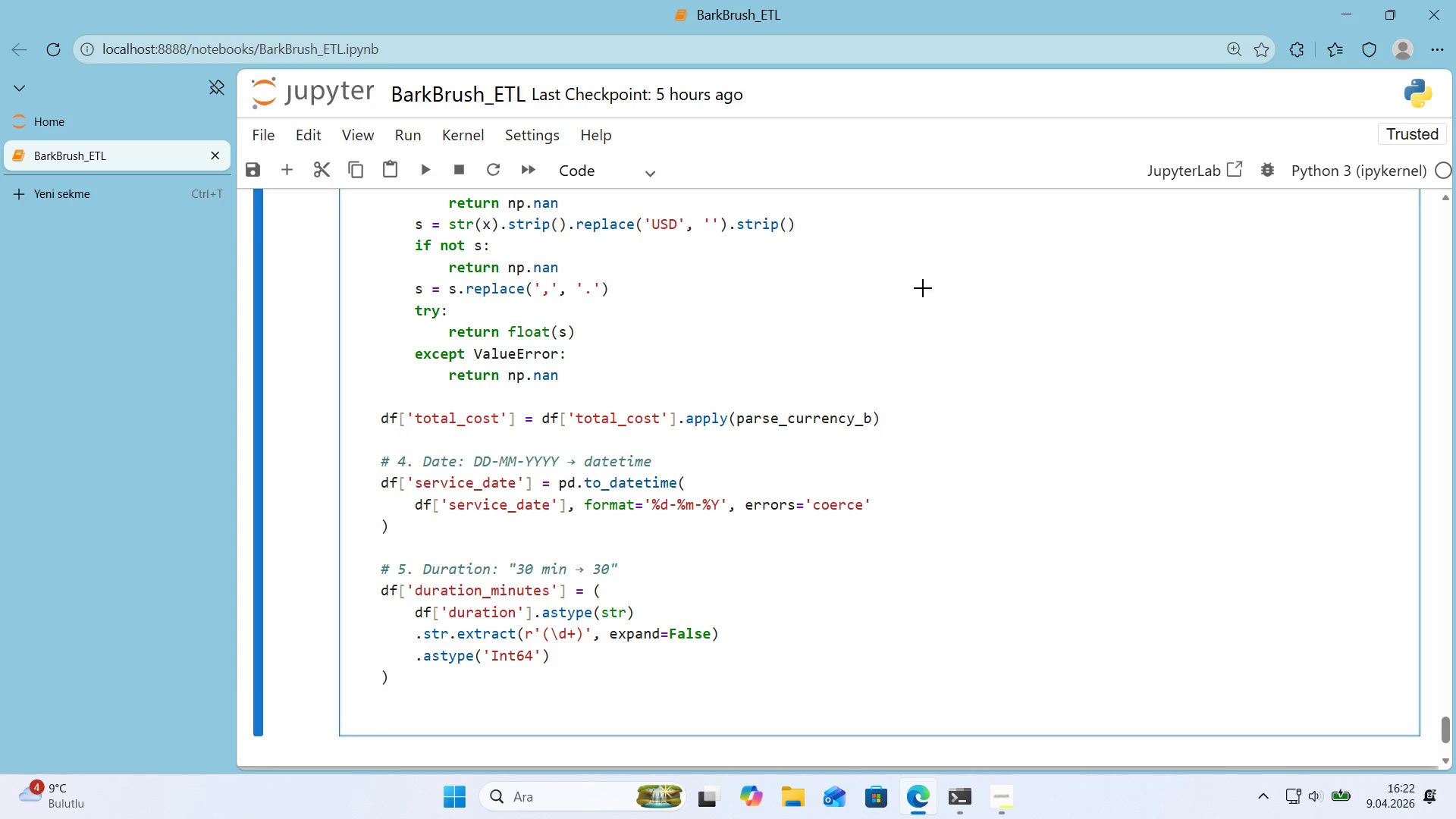 
key(Control+ControlLeft)
 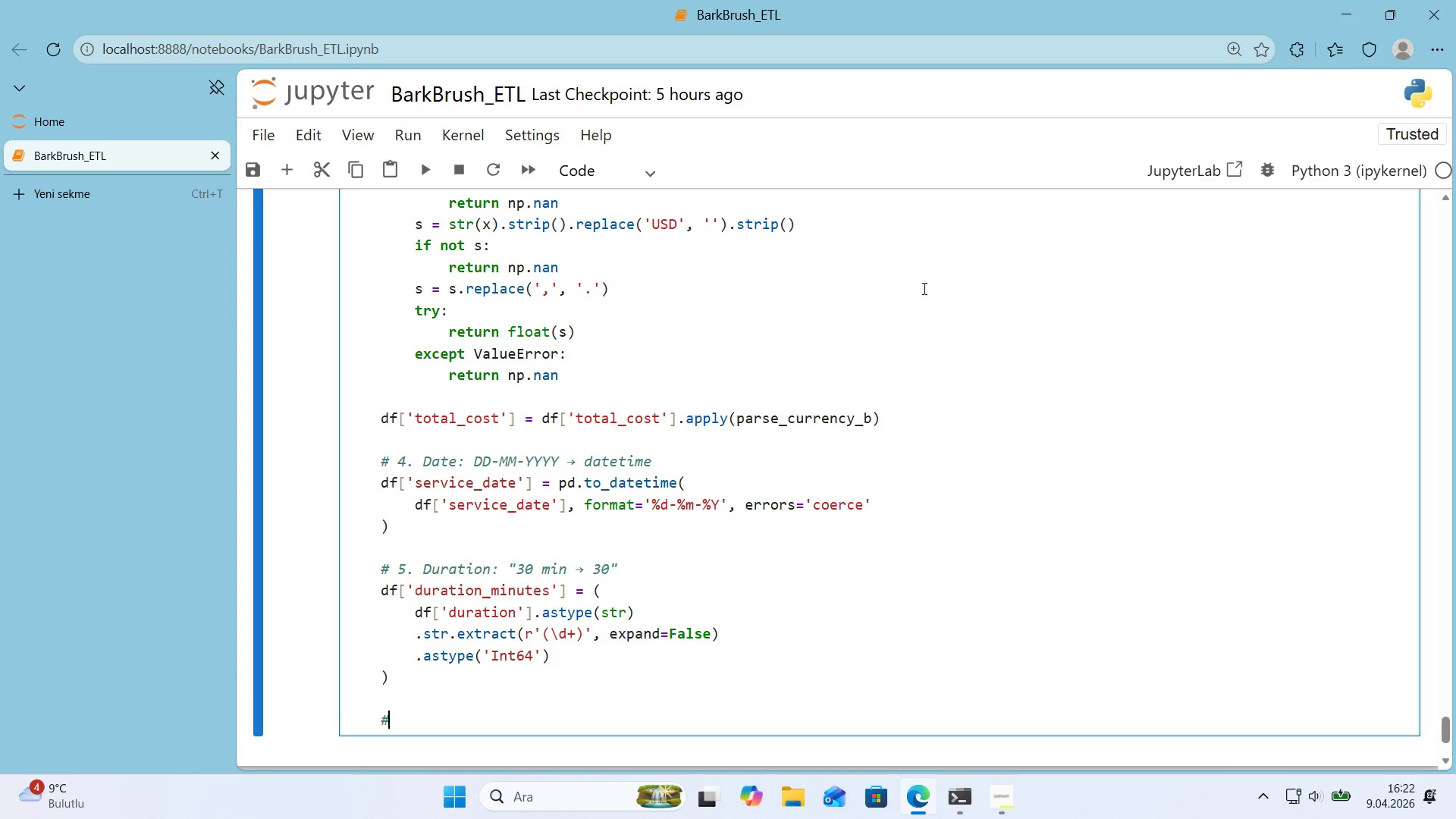 
key(Alt+Control+3)
 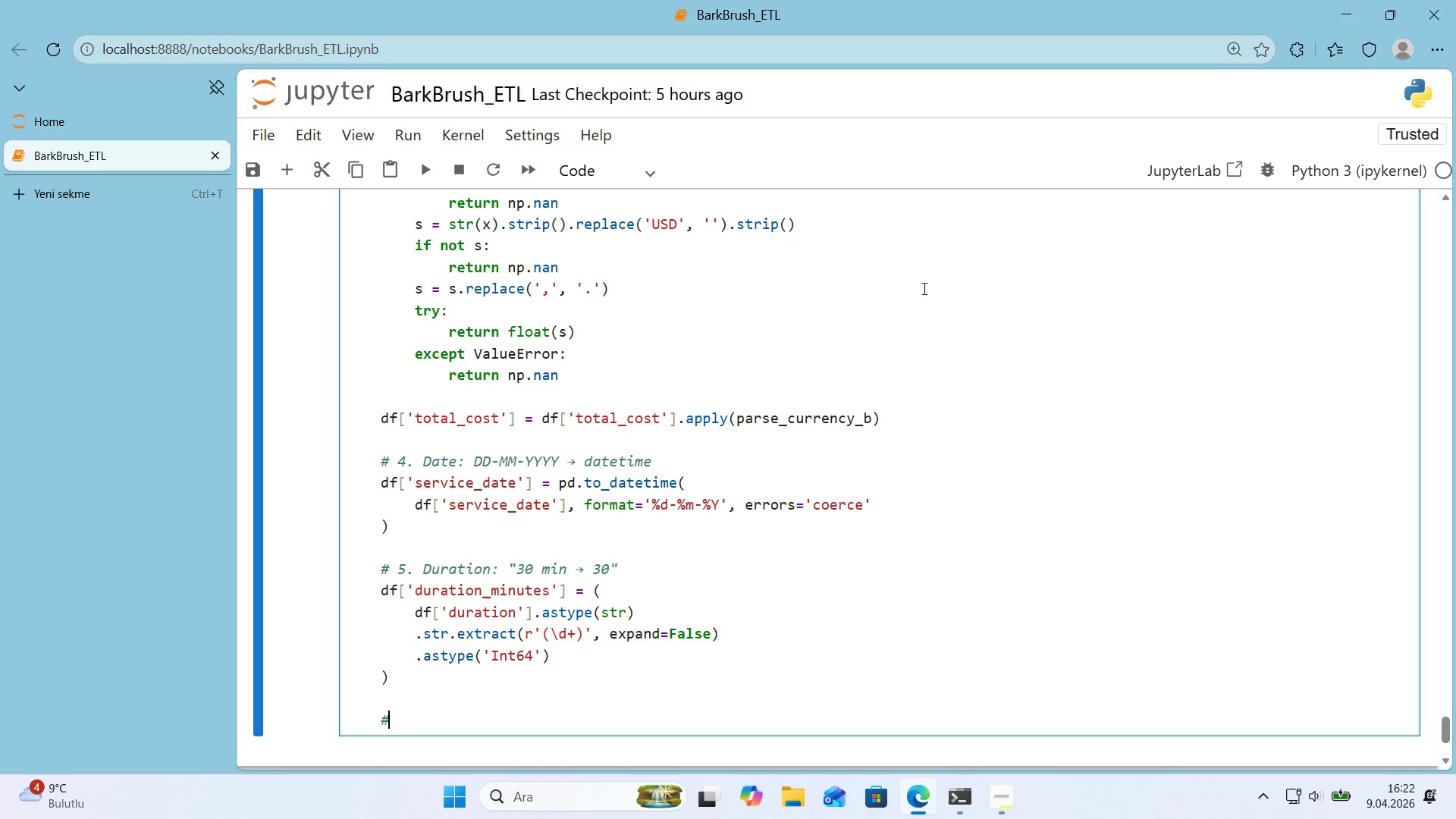 
type( 6 )
key(Backspace)
type(.Name)
 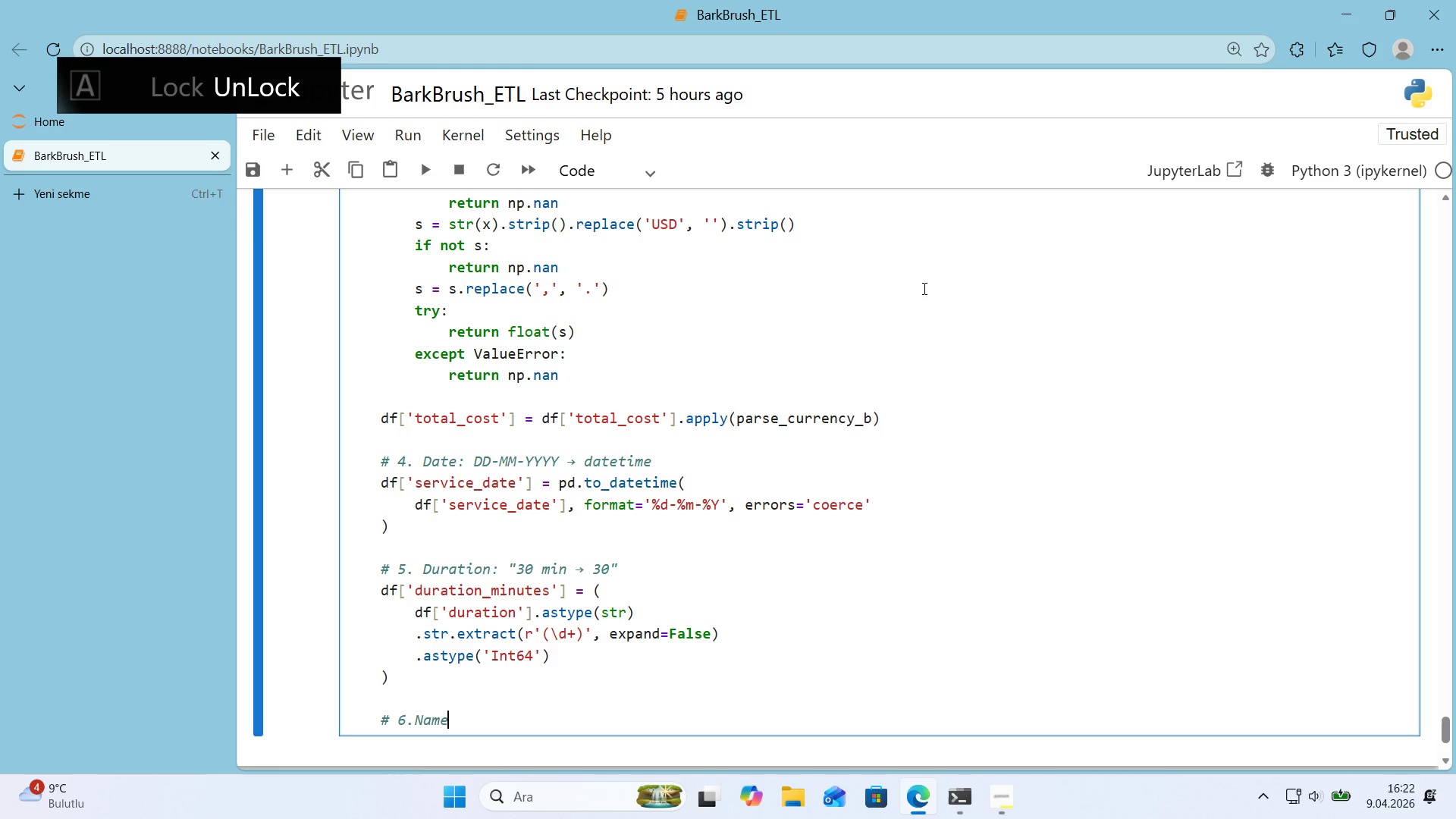 
key(ArrowLeft)
 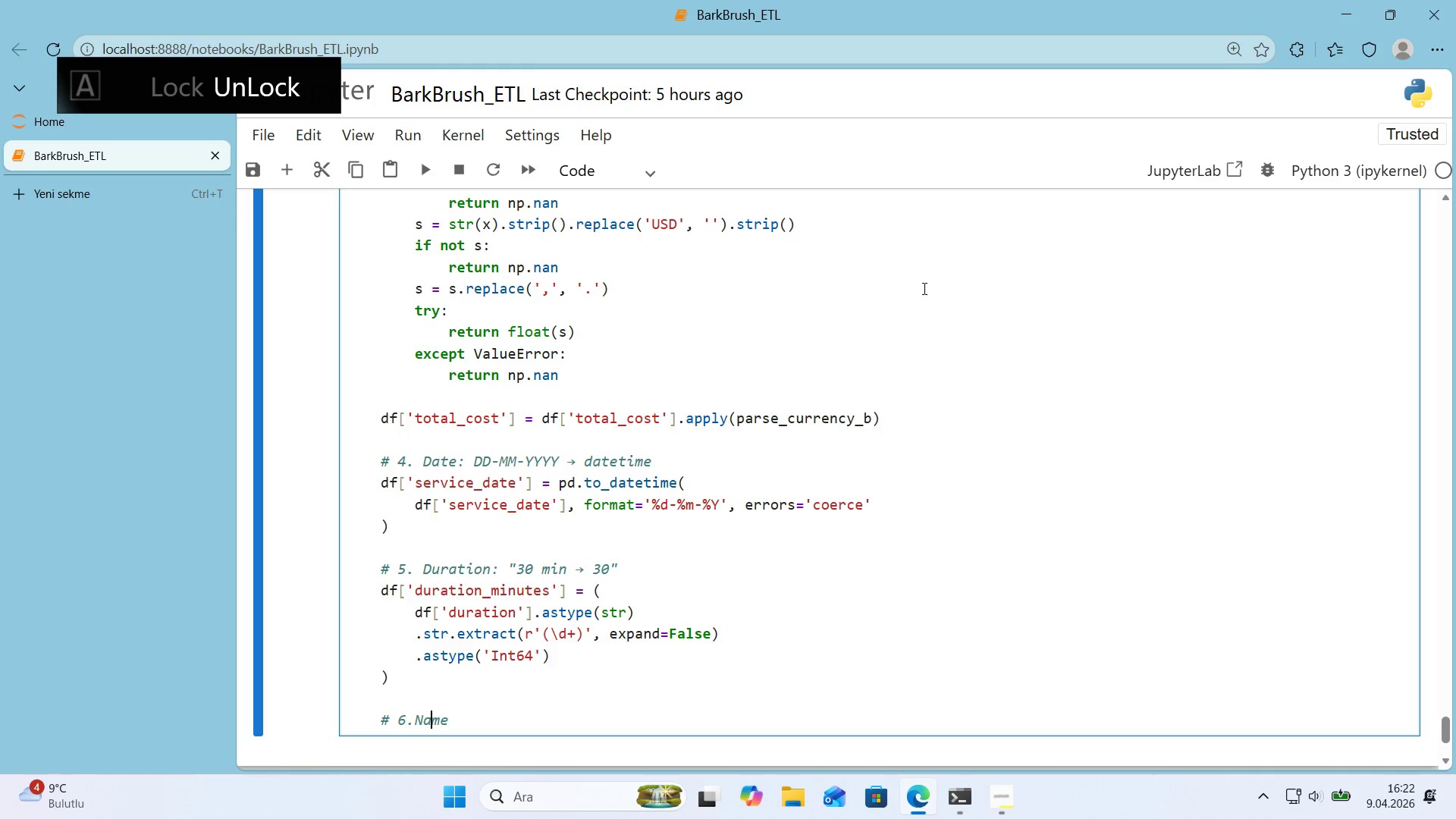 
key(ArrowLeft)
 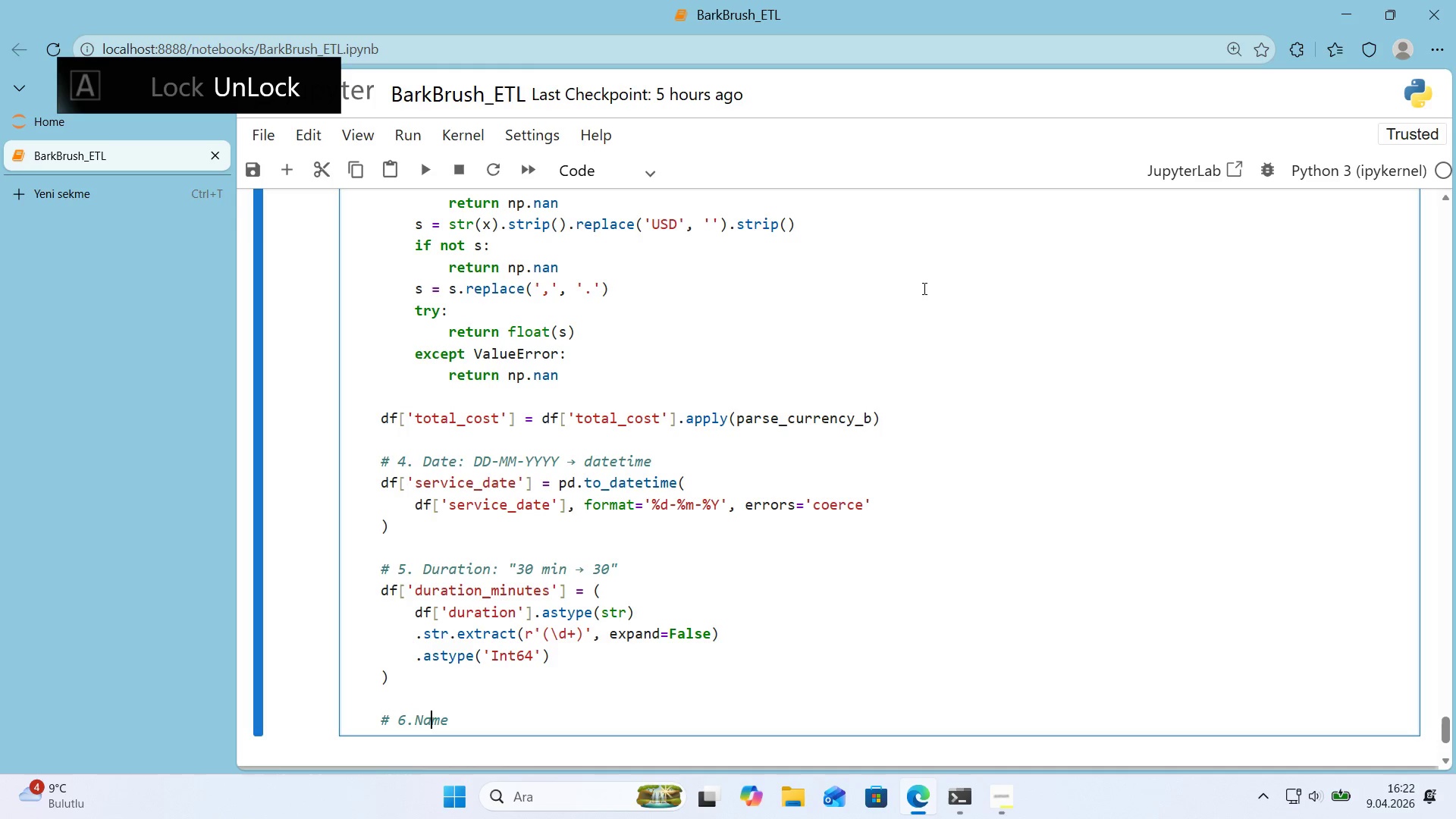 
key(ArrowLeft)
 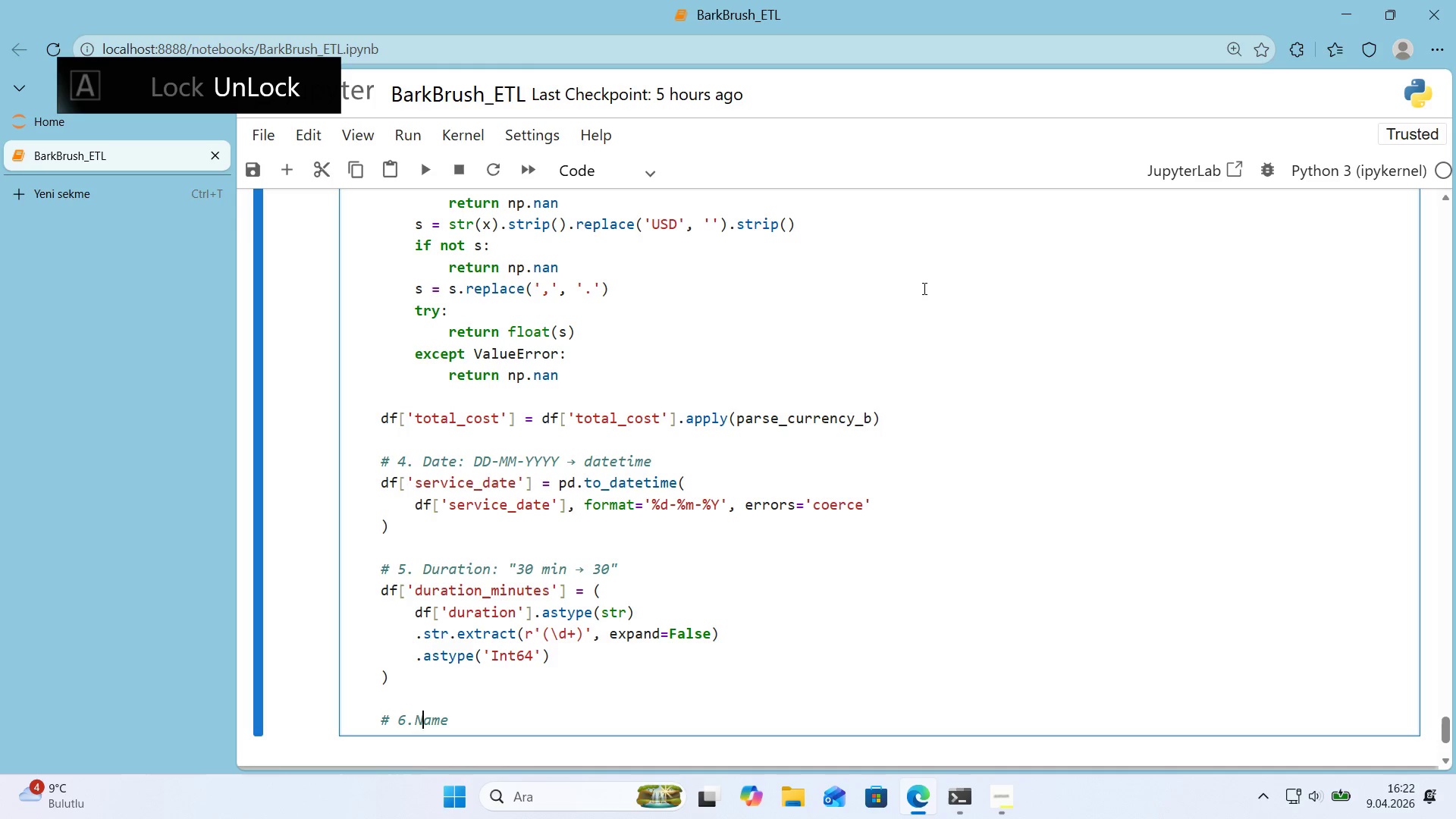 
key(ArrowLeft)
 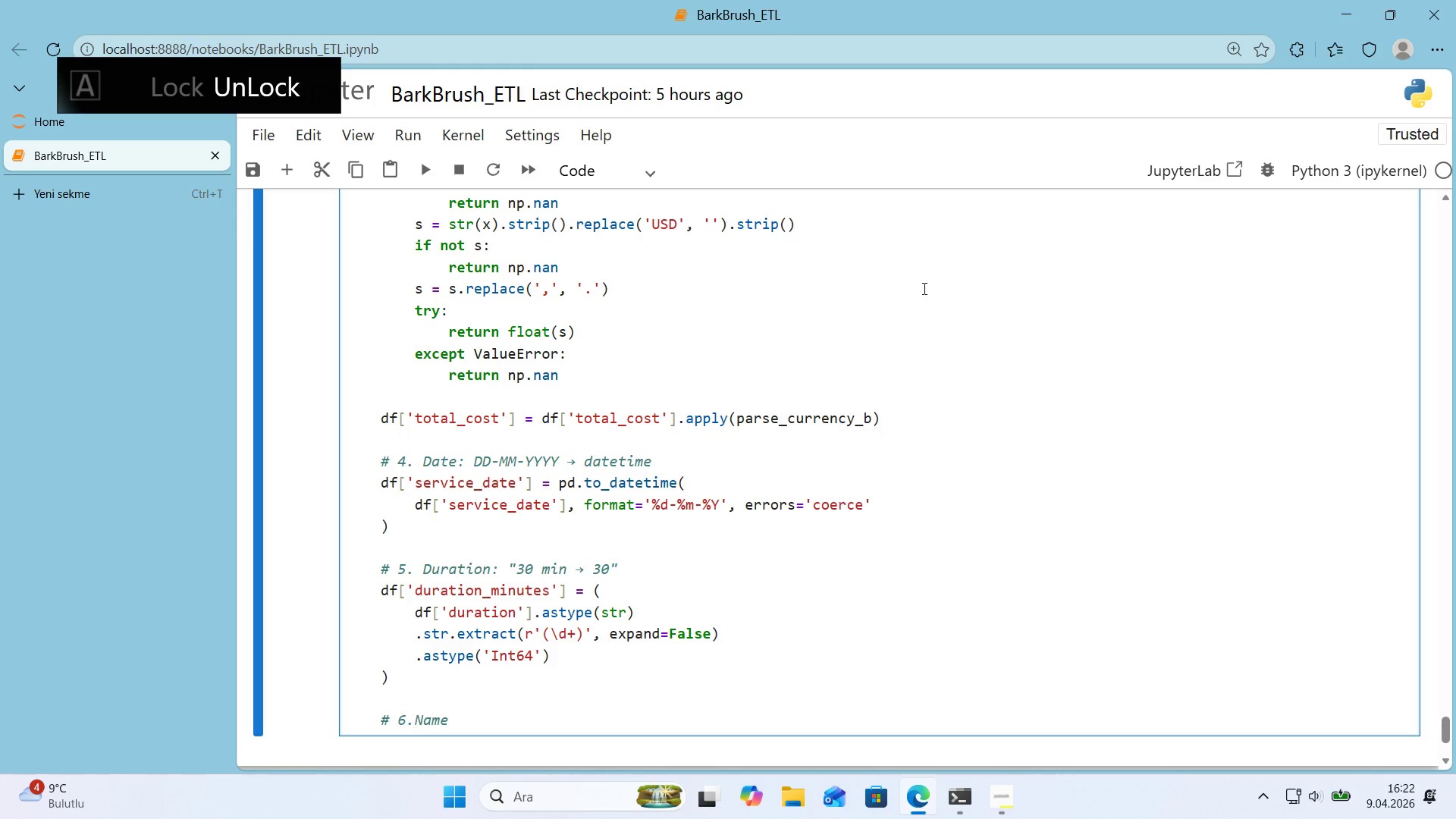 
key(Space)
 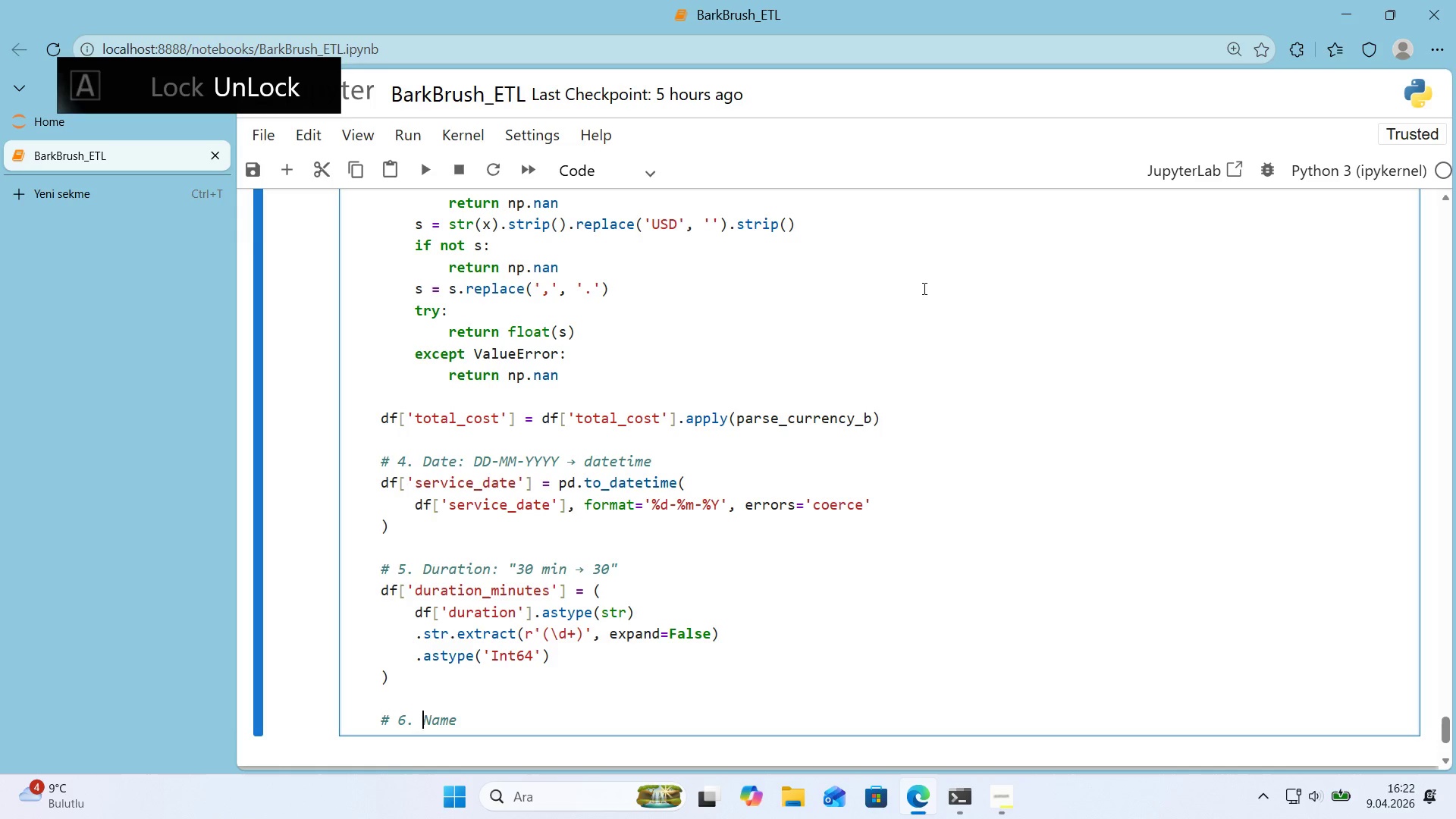 
key(ArrowRight)
 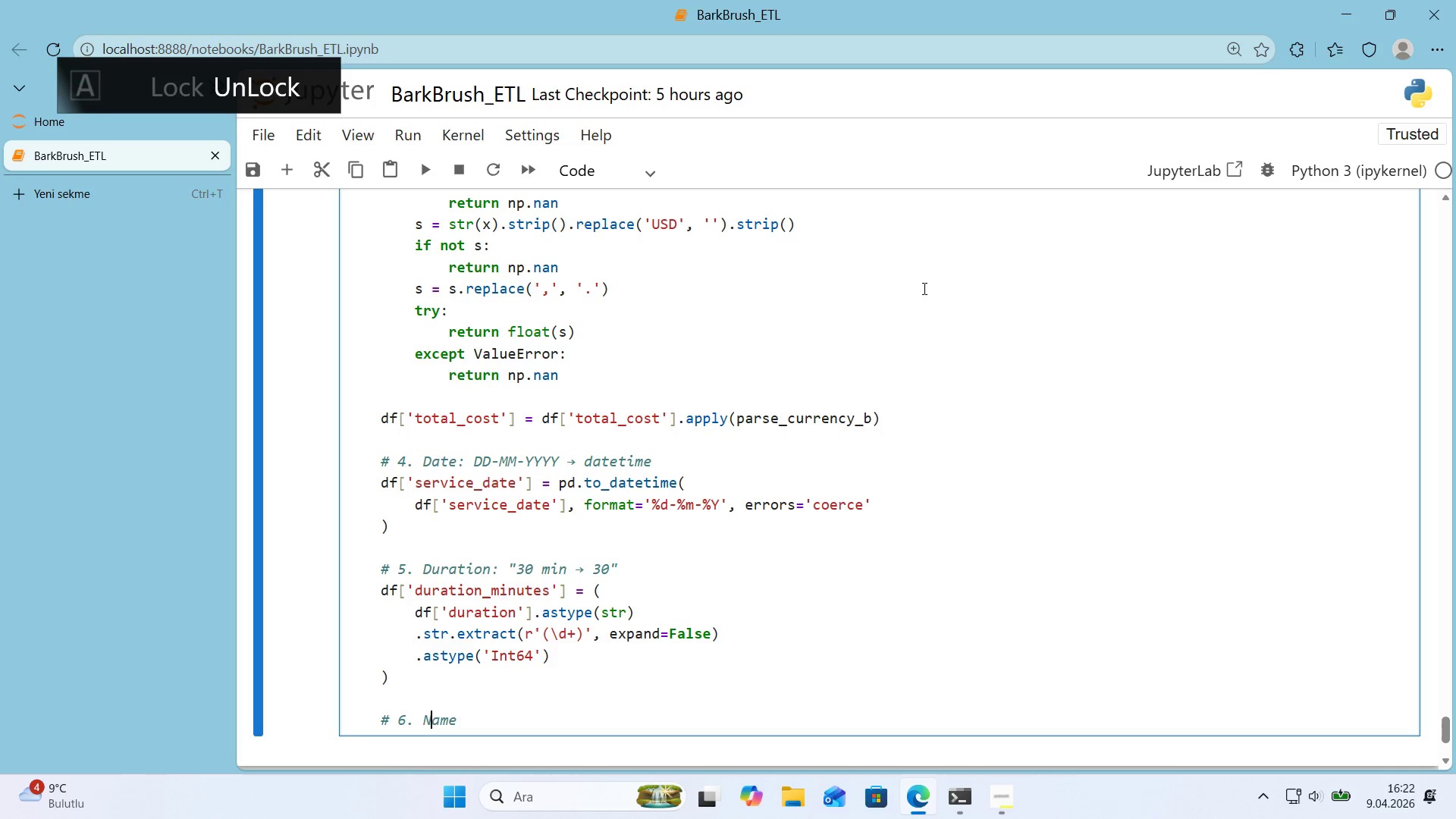 
key(ArrowRight)
 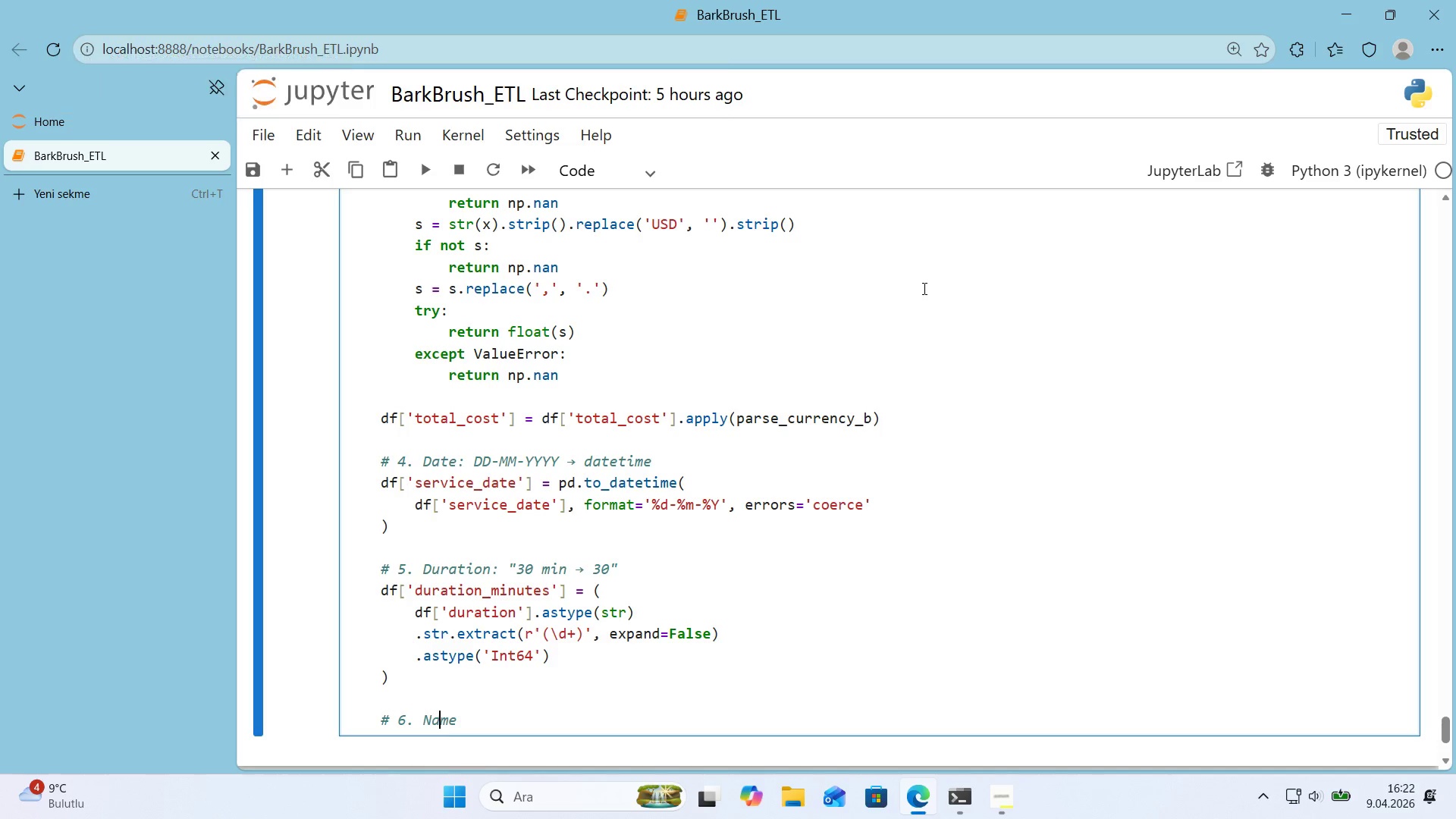 
key(ArrowRight)
 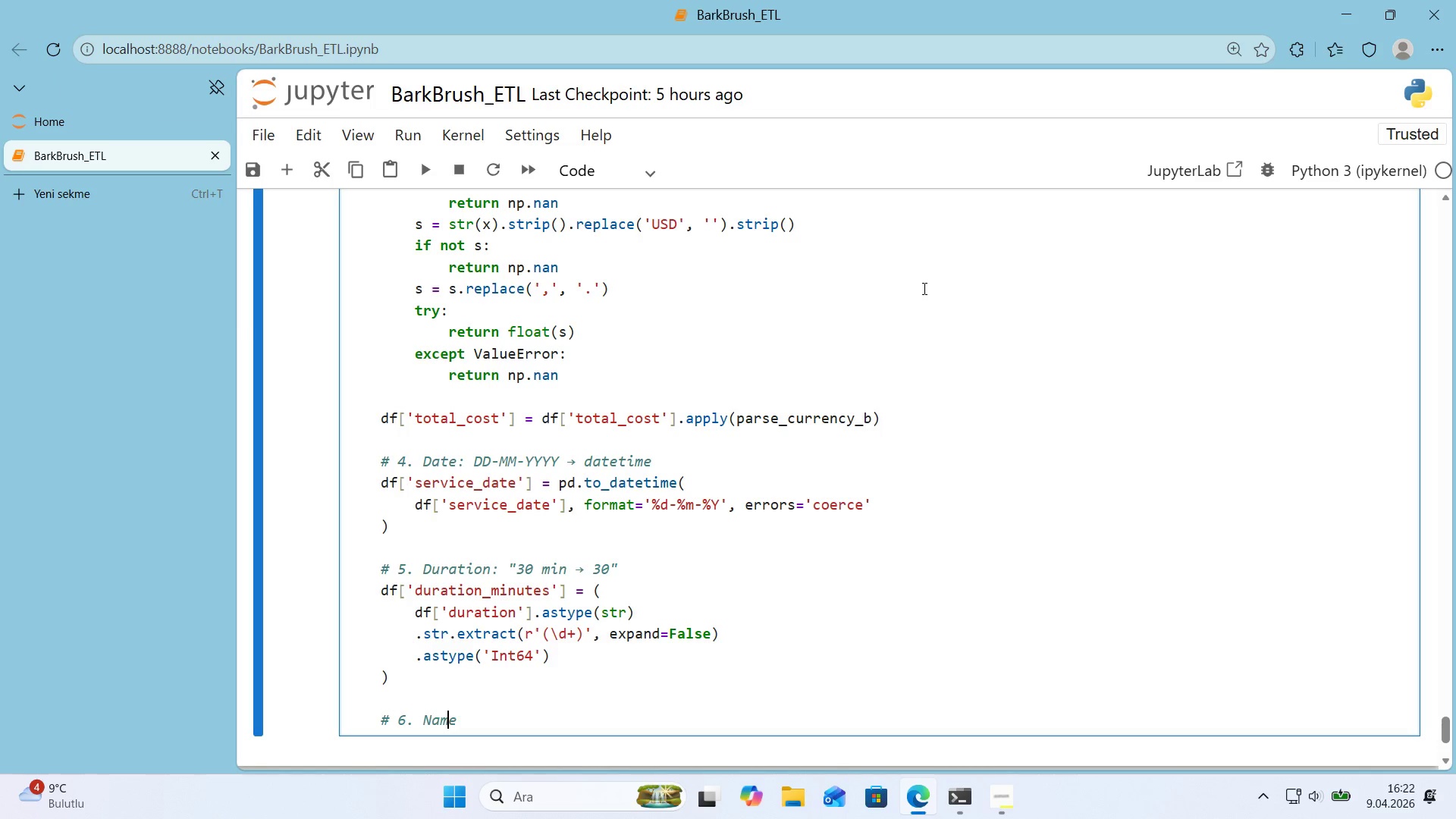 
key(ArrowRight)
 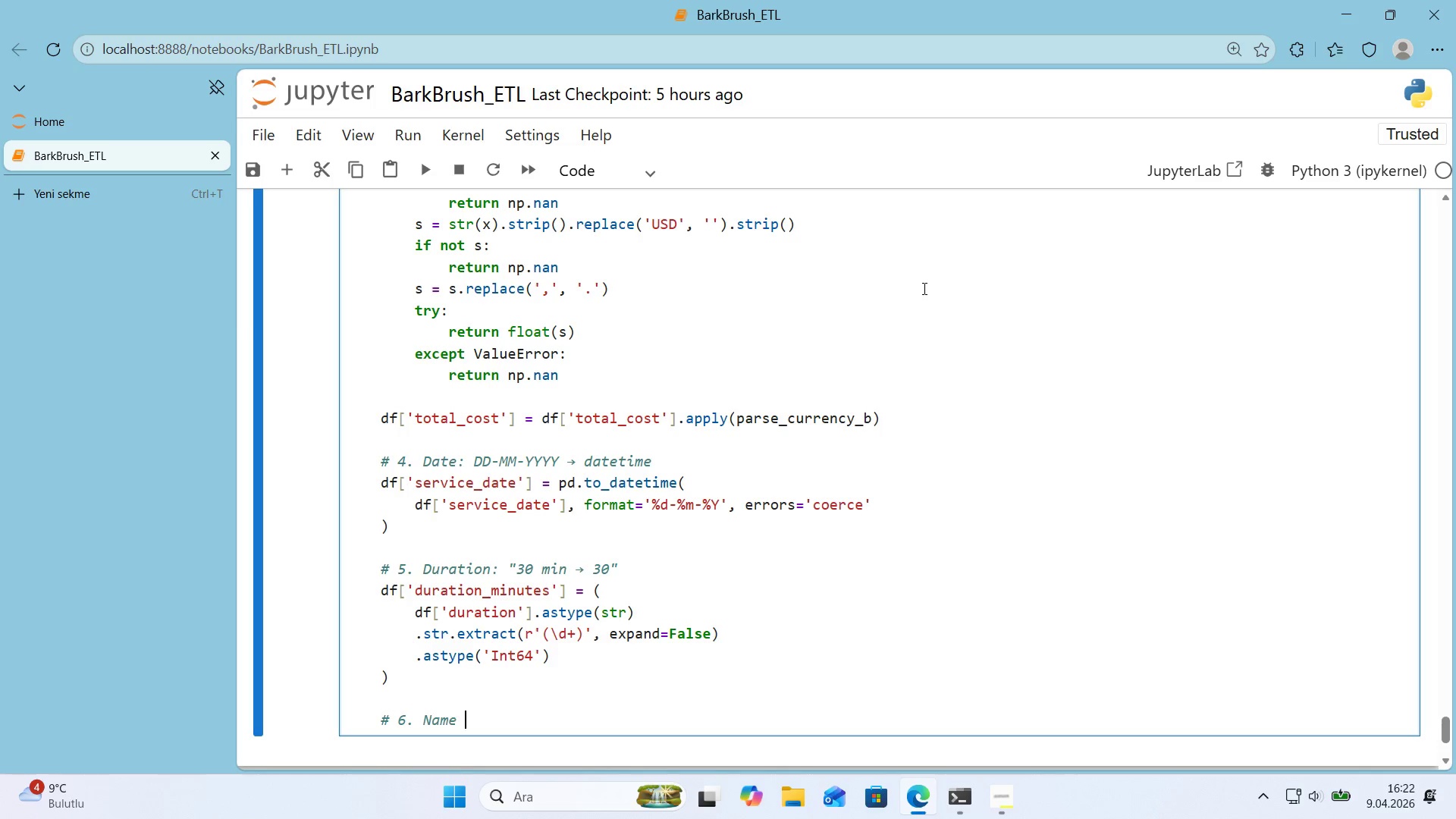 
type( normal'zat'on)
 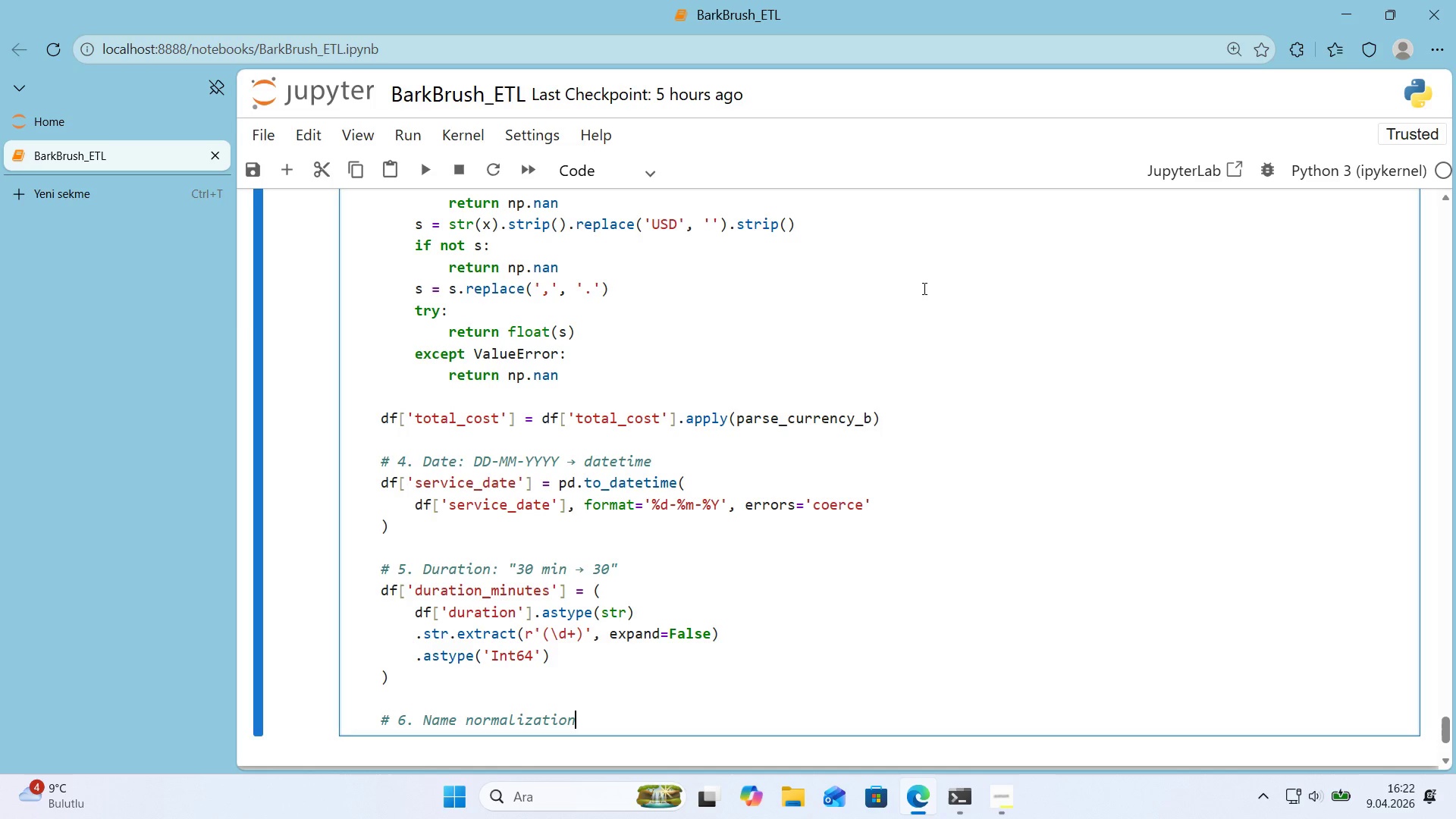 
key(Enter)
 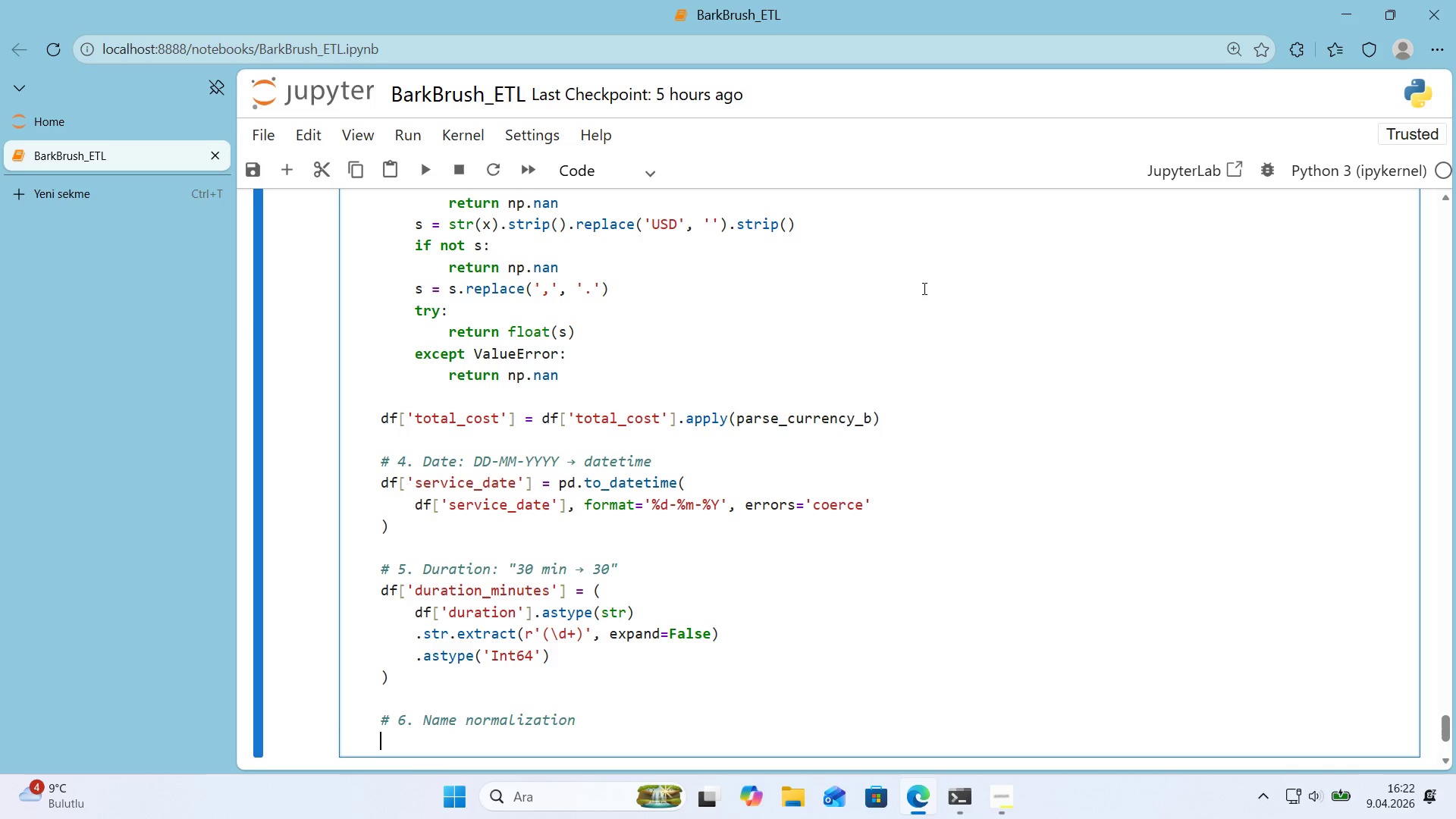 
type(df)
 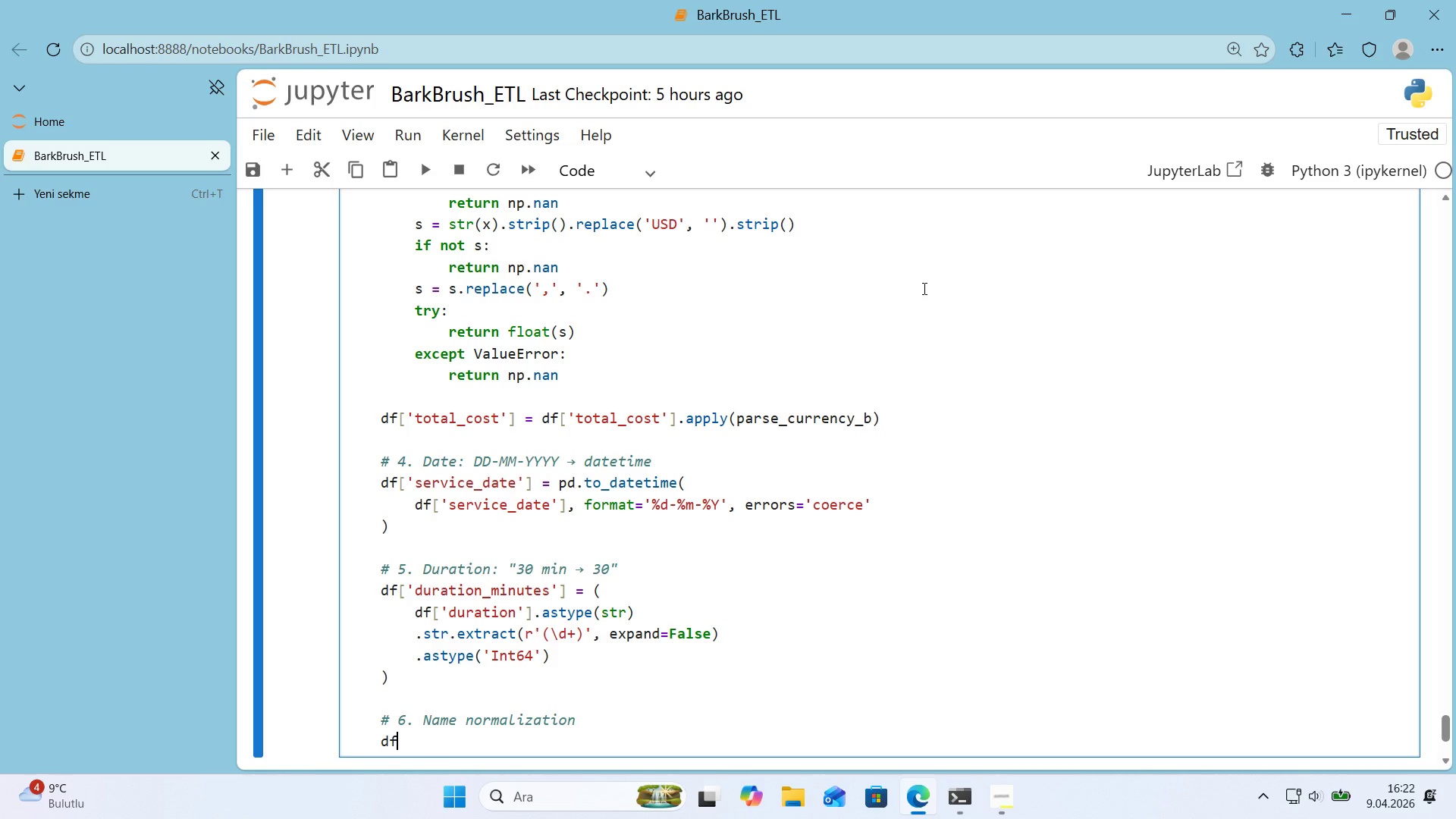 
key(Alt+Control+8)
 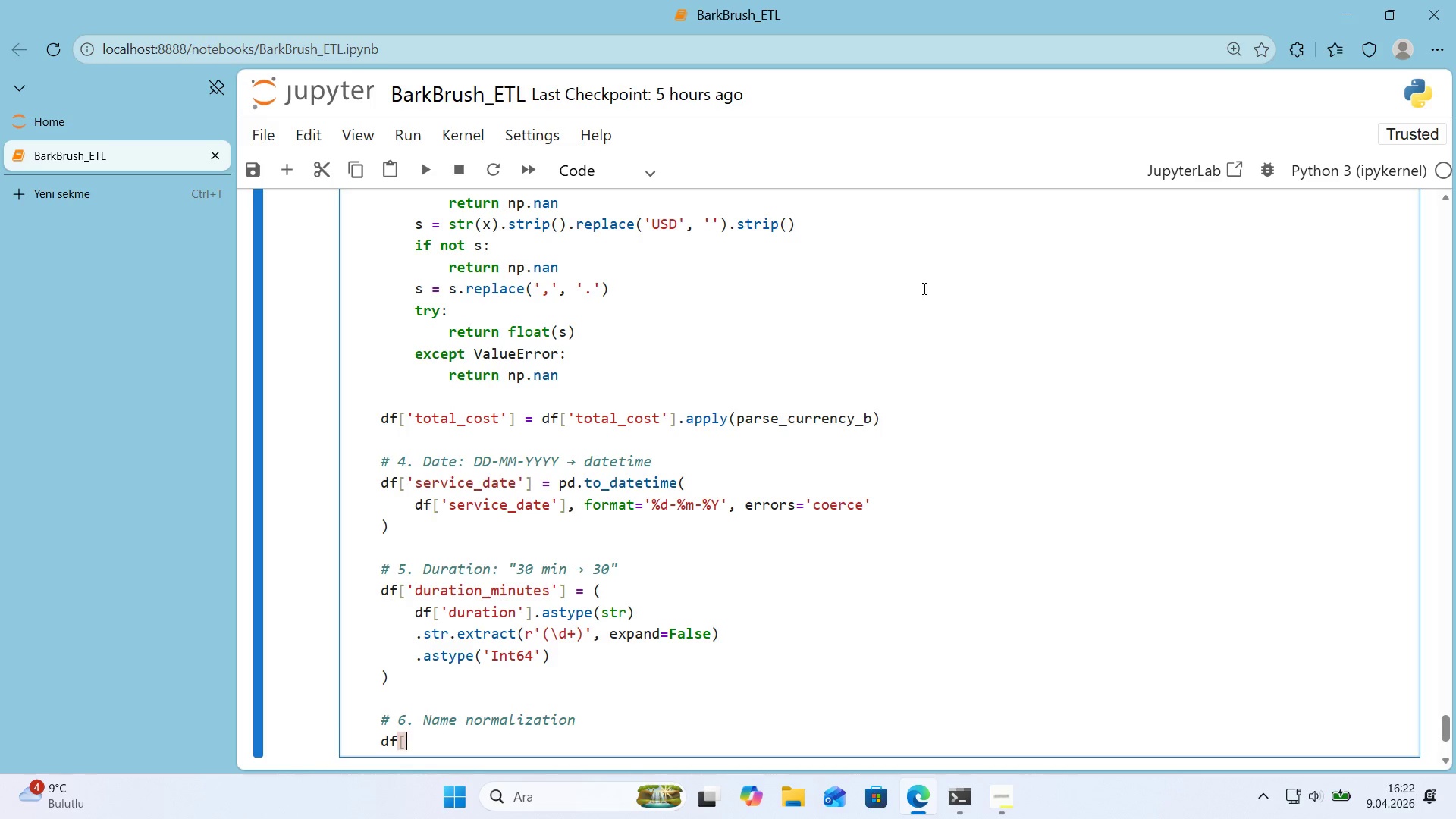 
key(Alt+Control+9)
 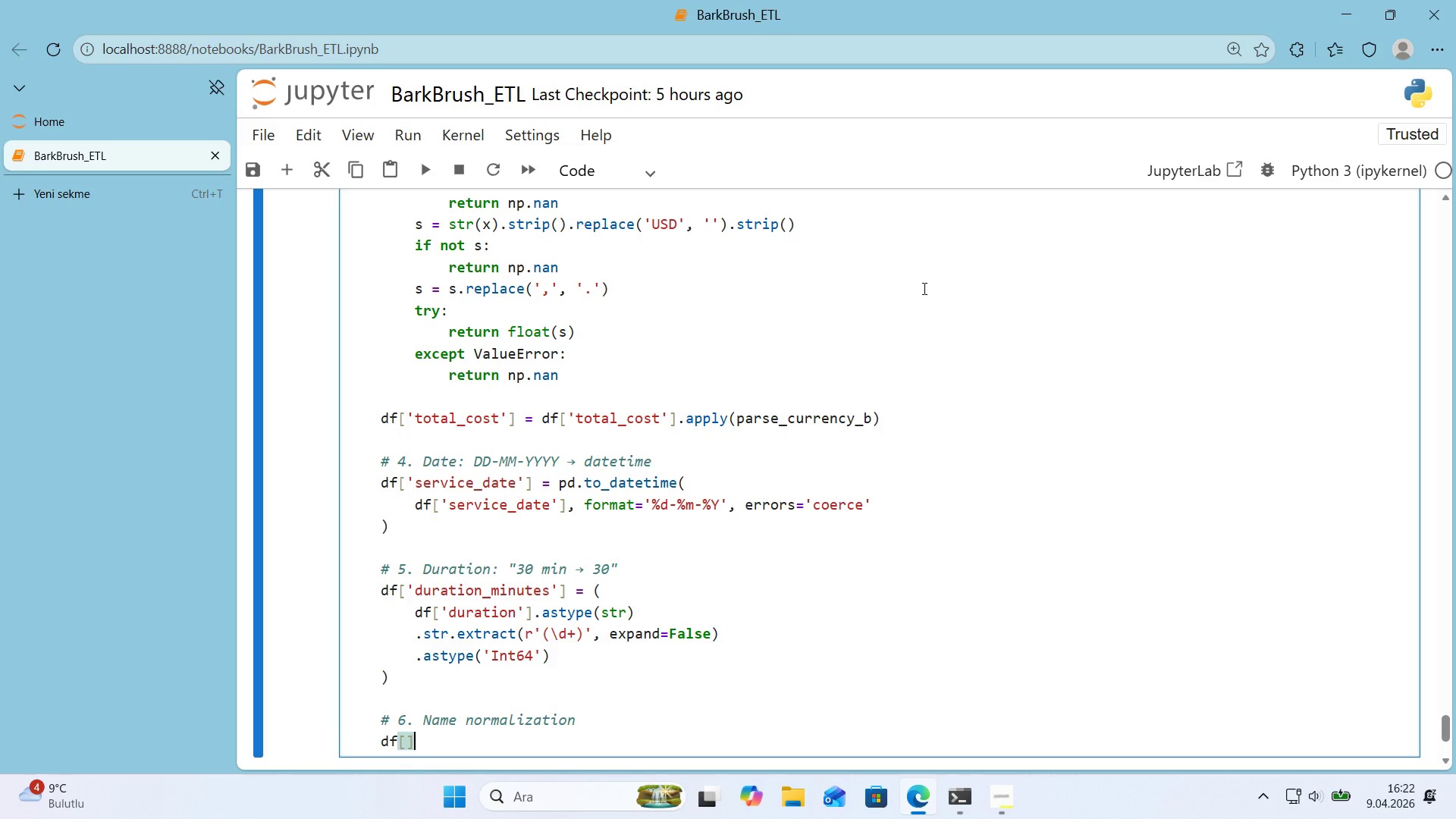 
key(ArrowLeft)
 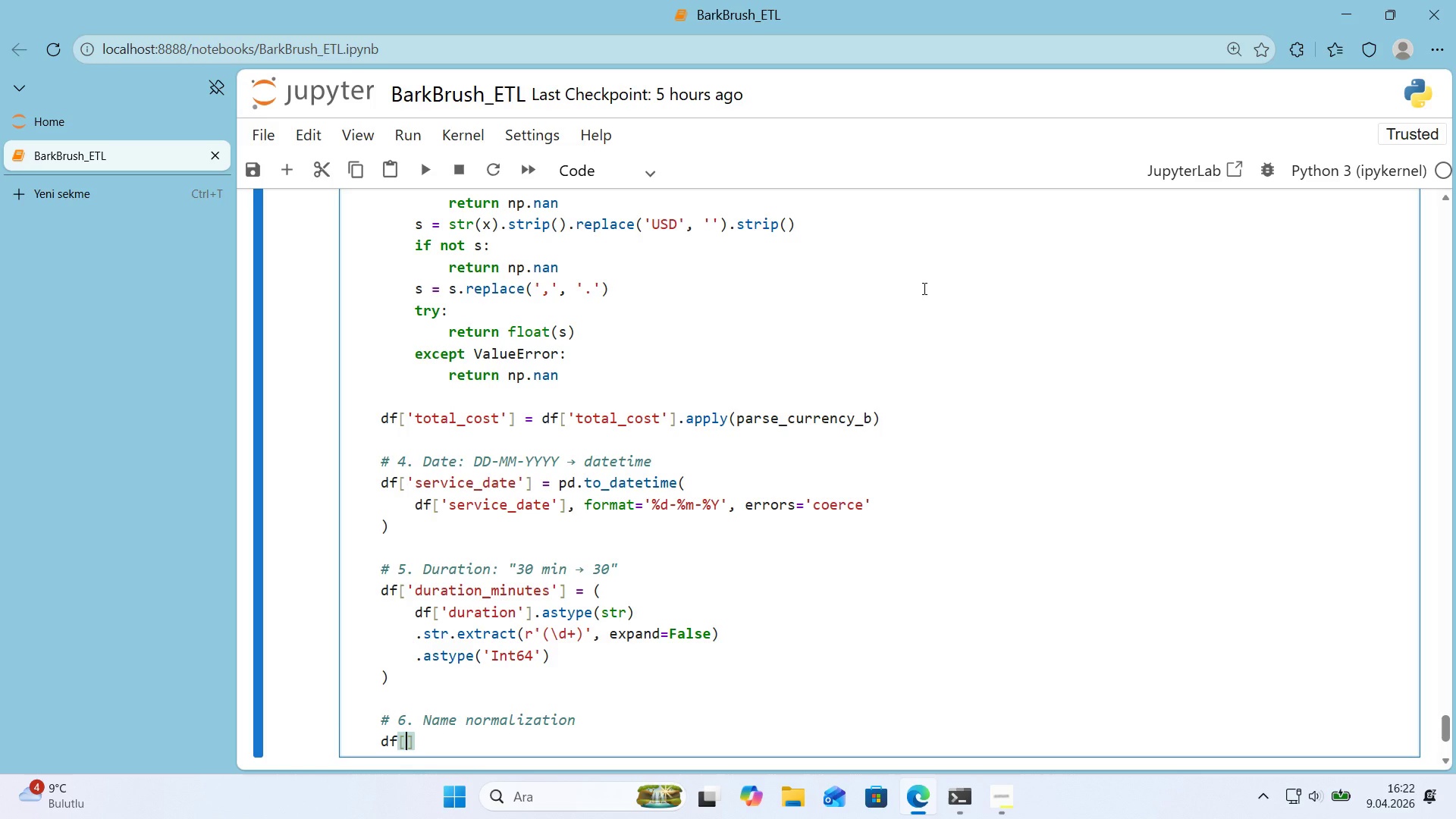 
type(@@)
 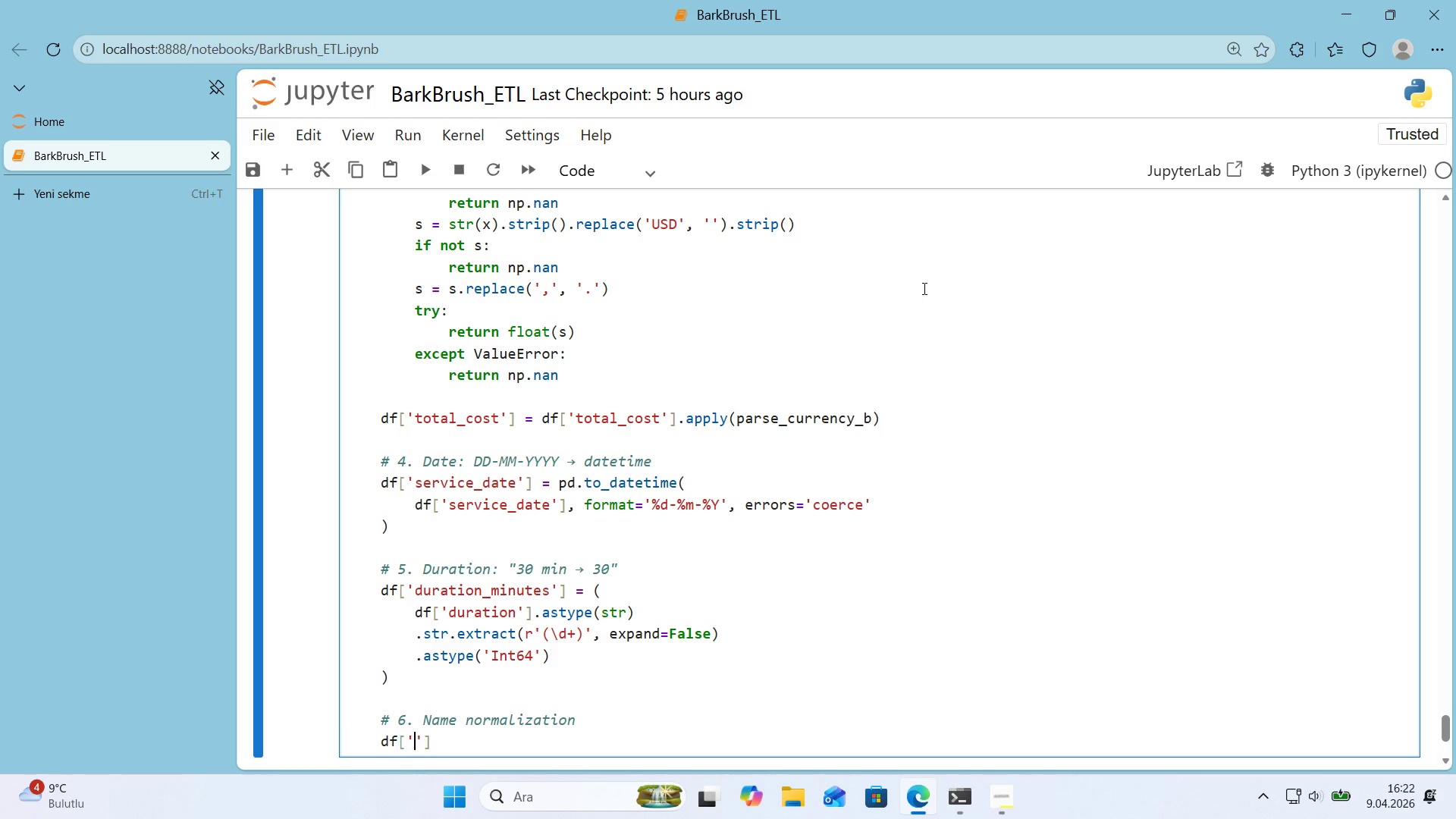 
key(ArrowLeft)
 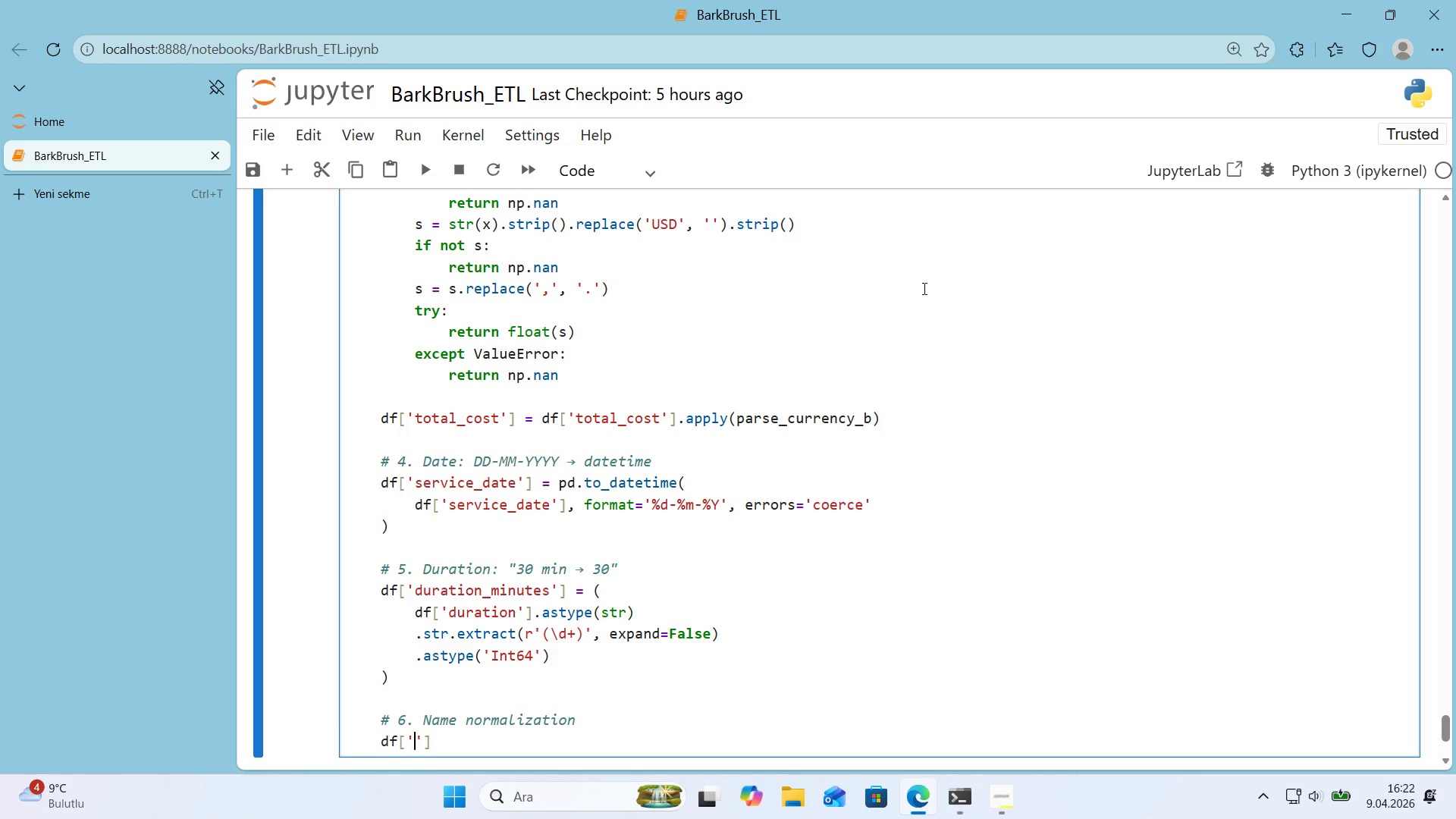 
type(cl'ent)
 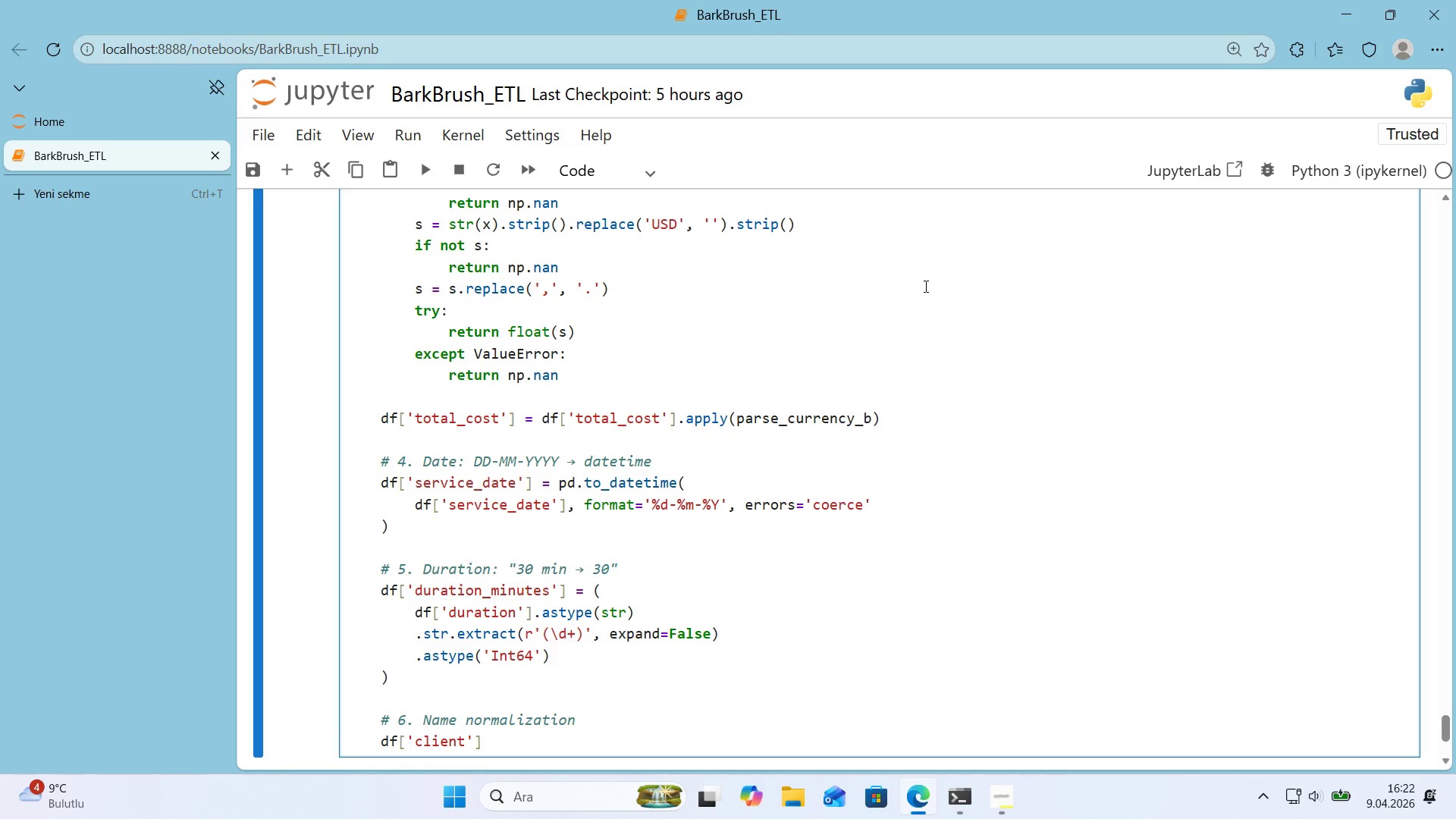 
scroll: coordinate [921, 287], scroll_direction: down, amount: 1.0
 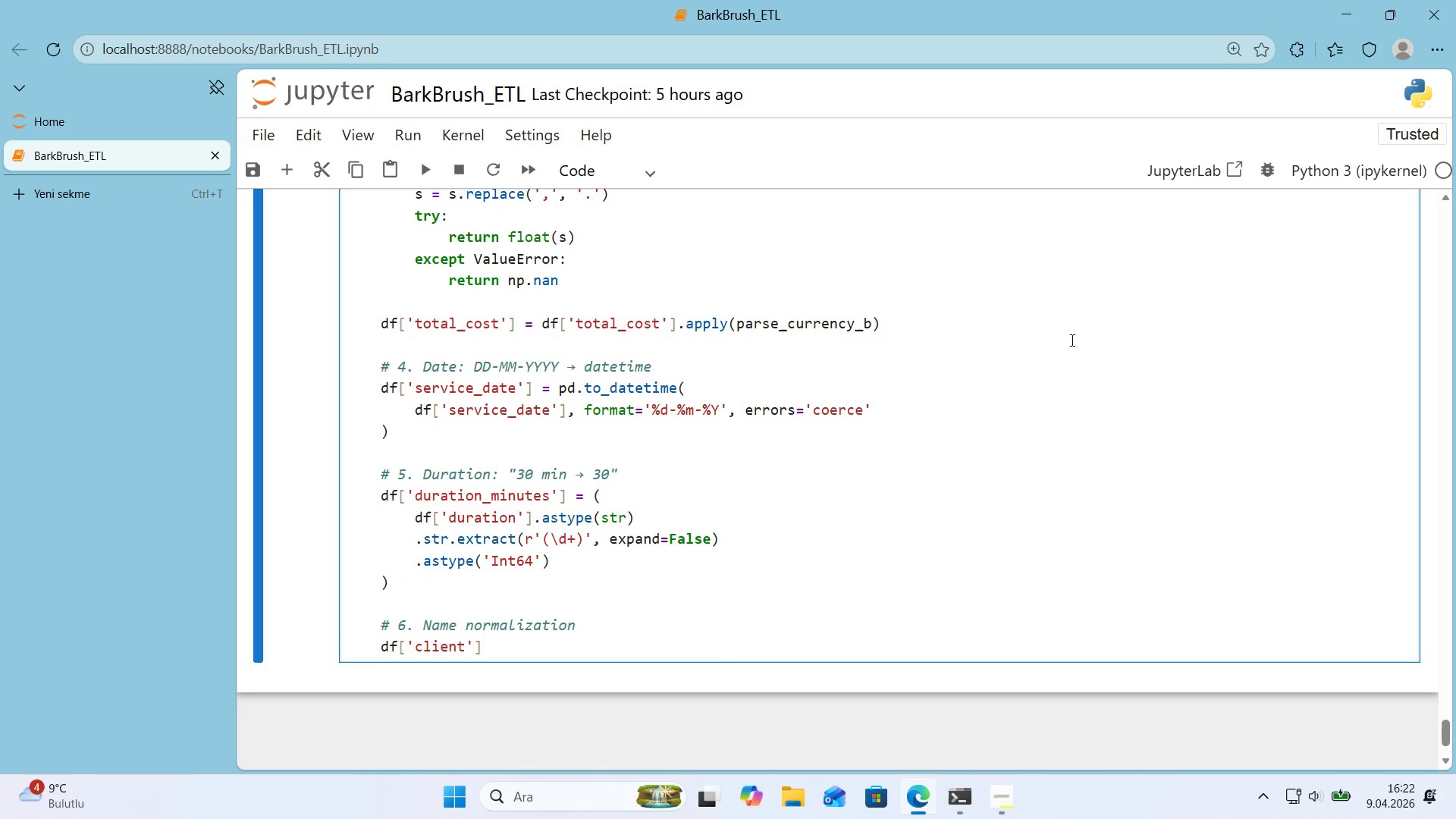 
type(_name)
 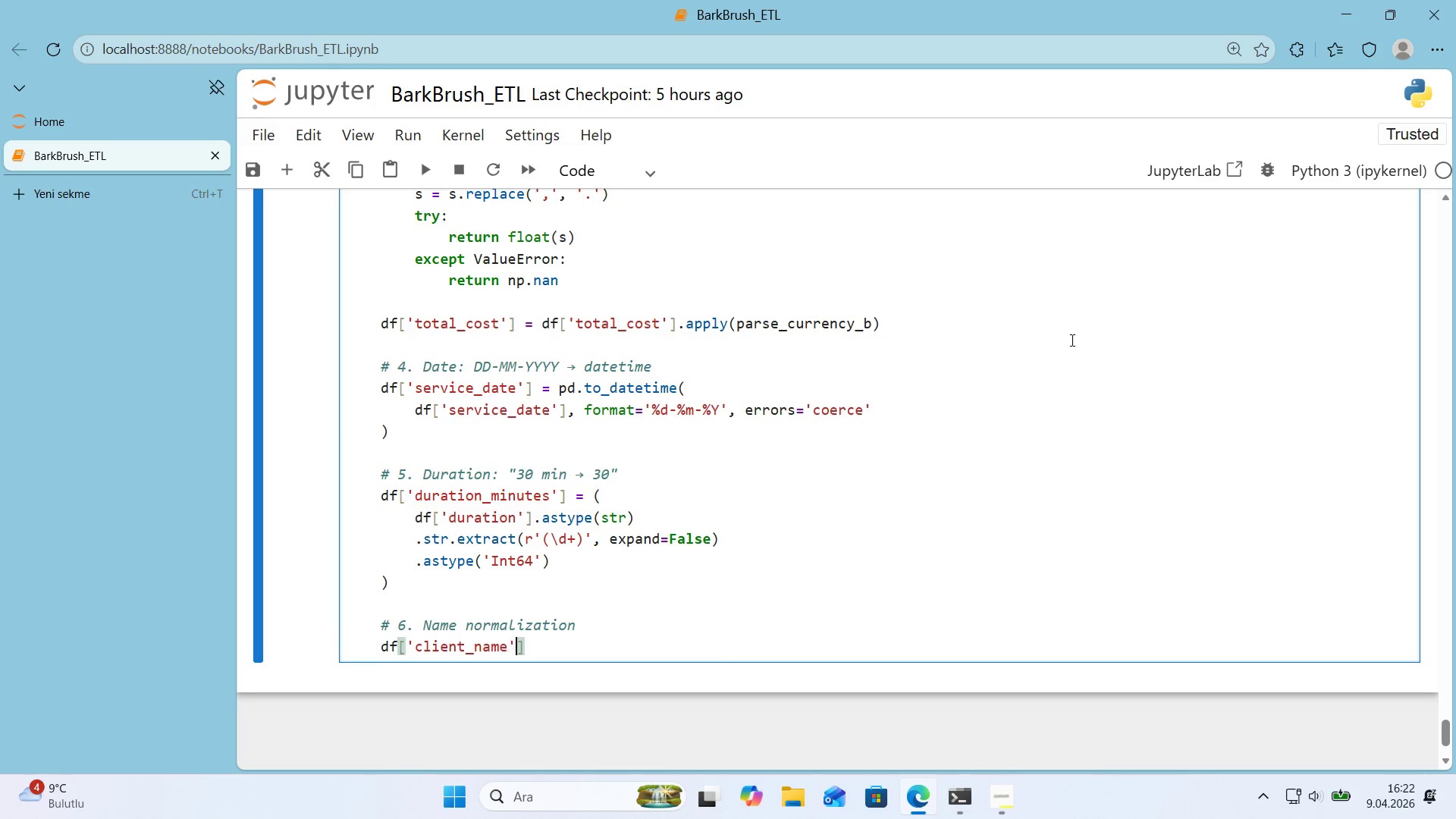 
key(ArrowRight)
 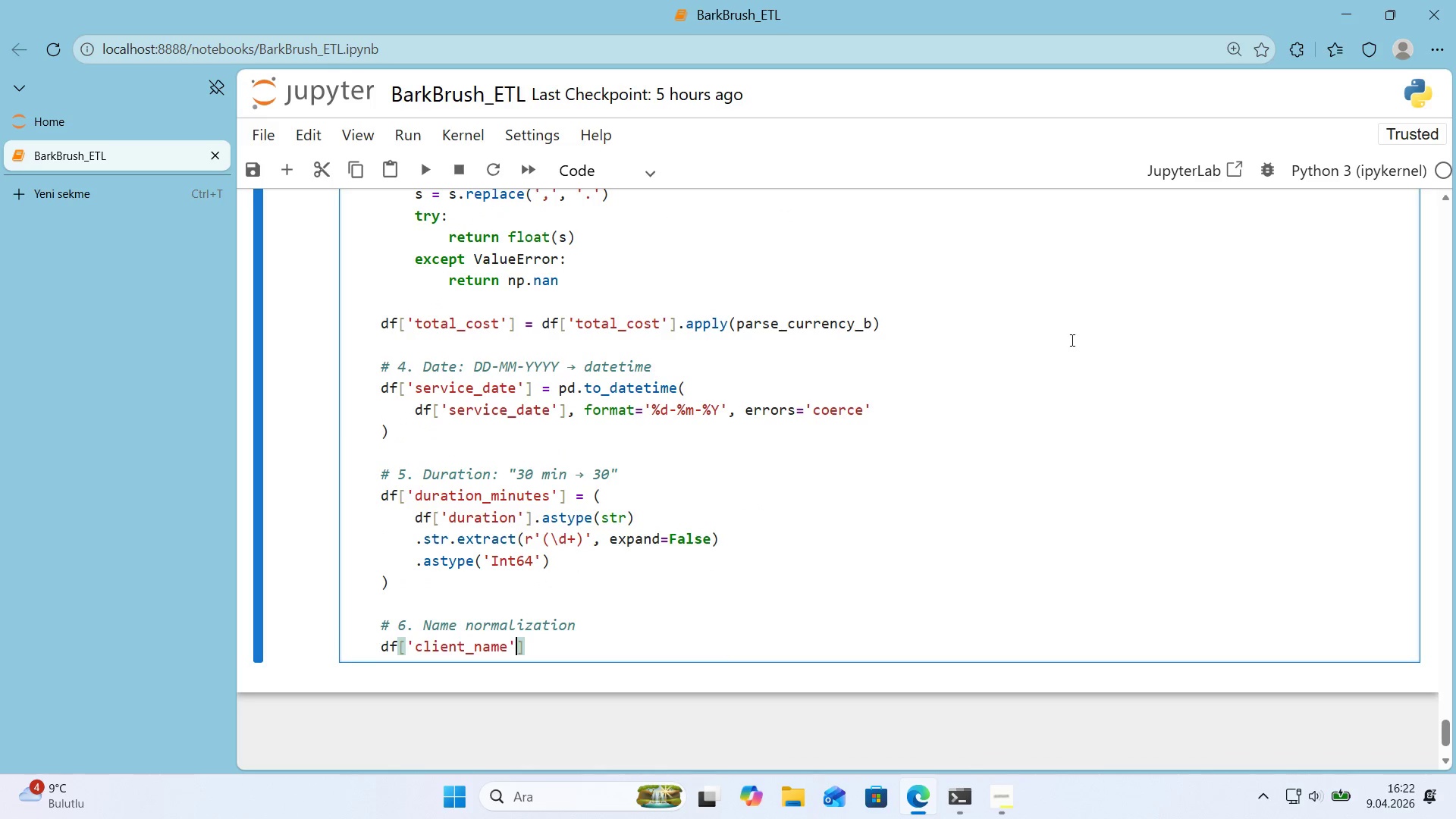 
key(ArrowRight)
 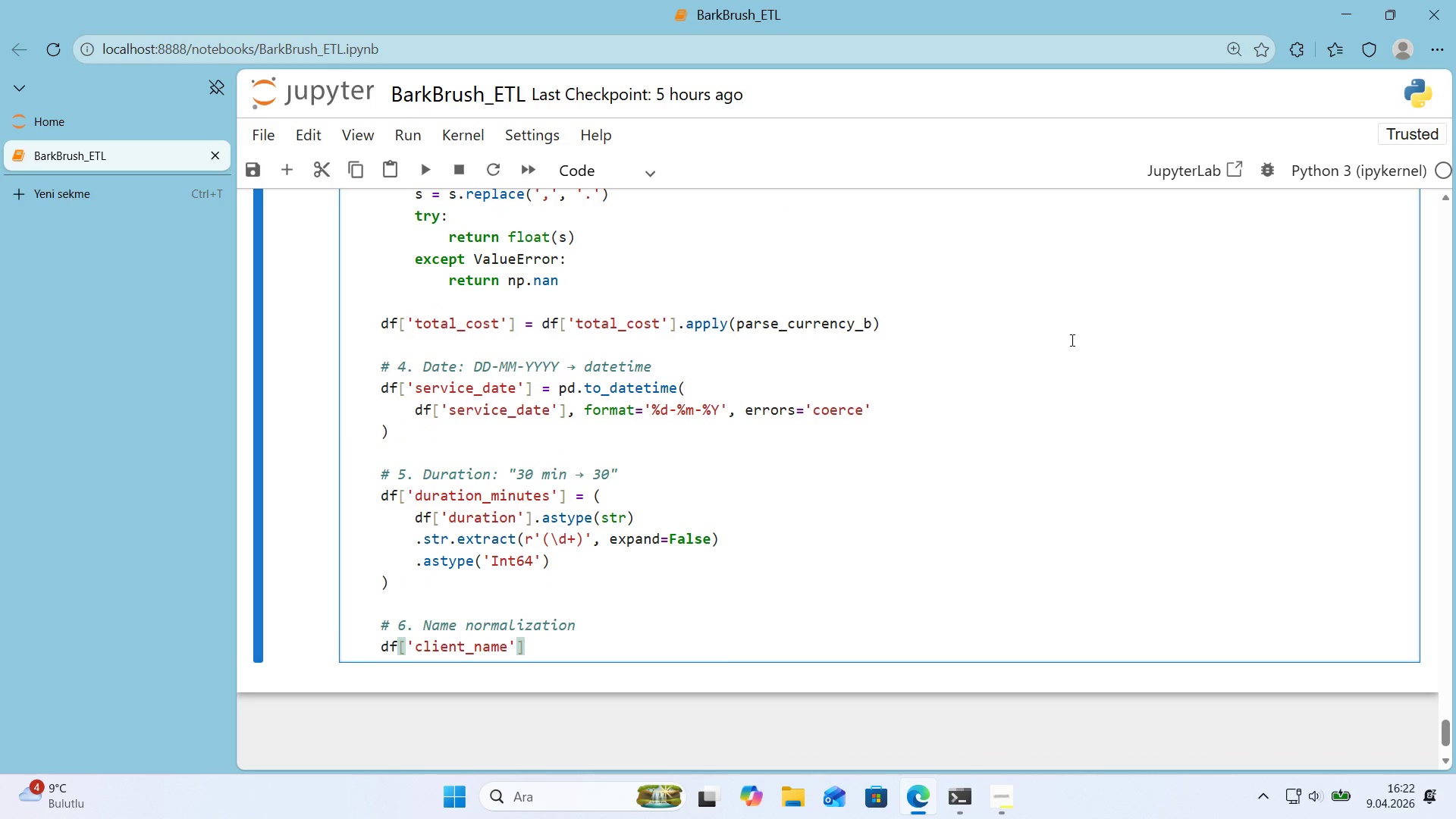 
key(Space)
 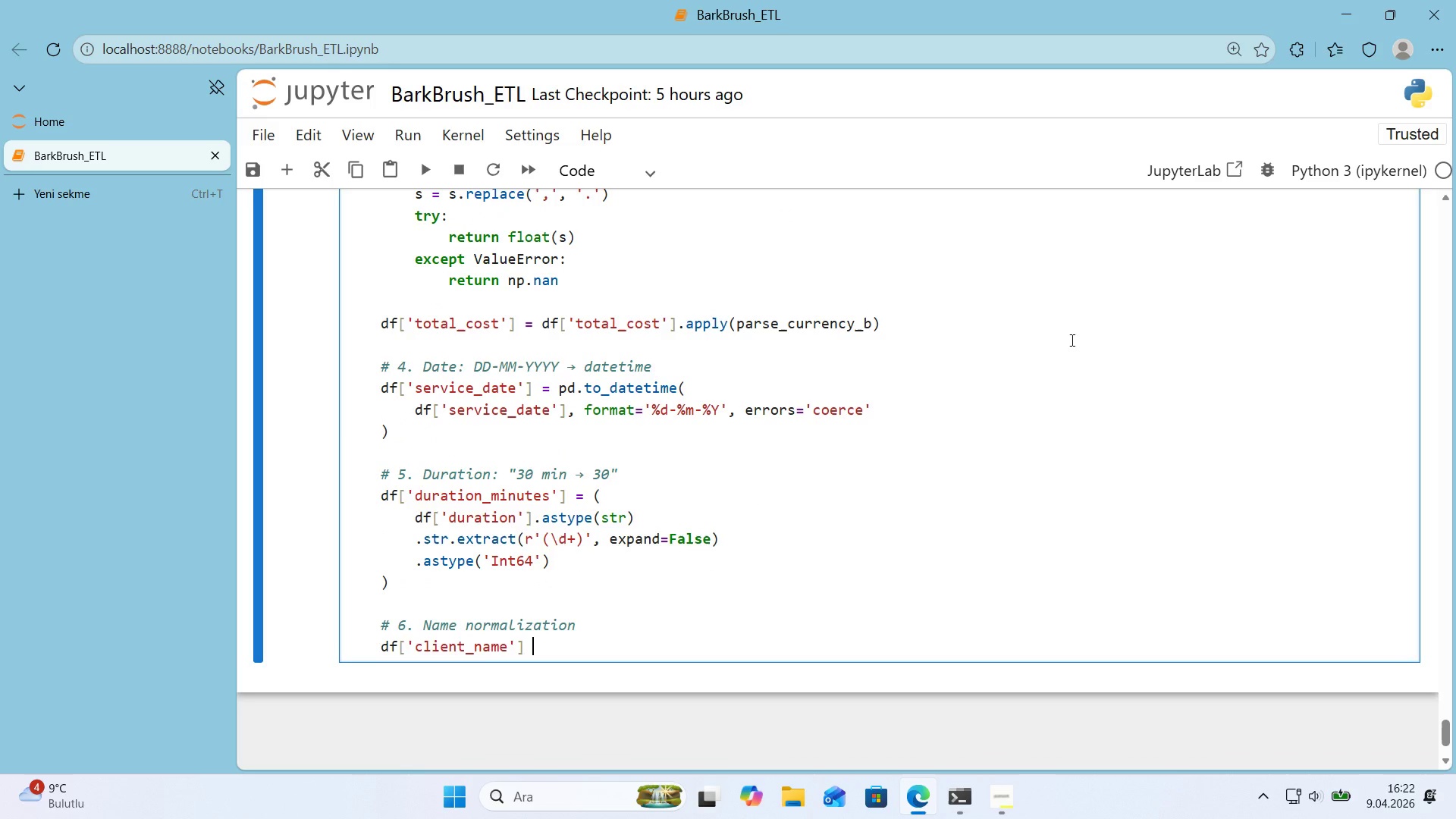 
key(Shift+0)
 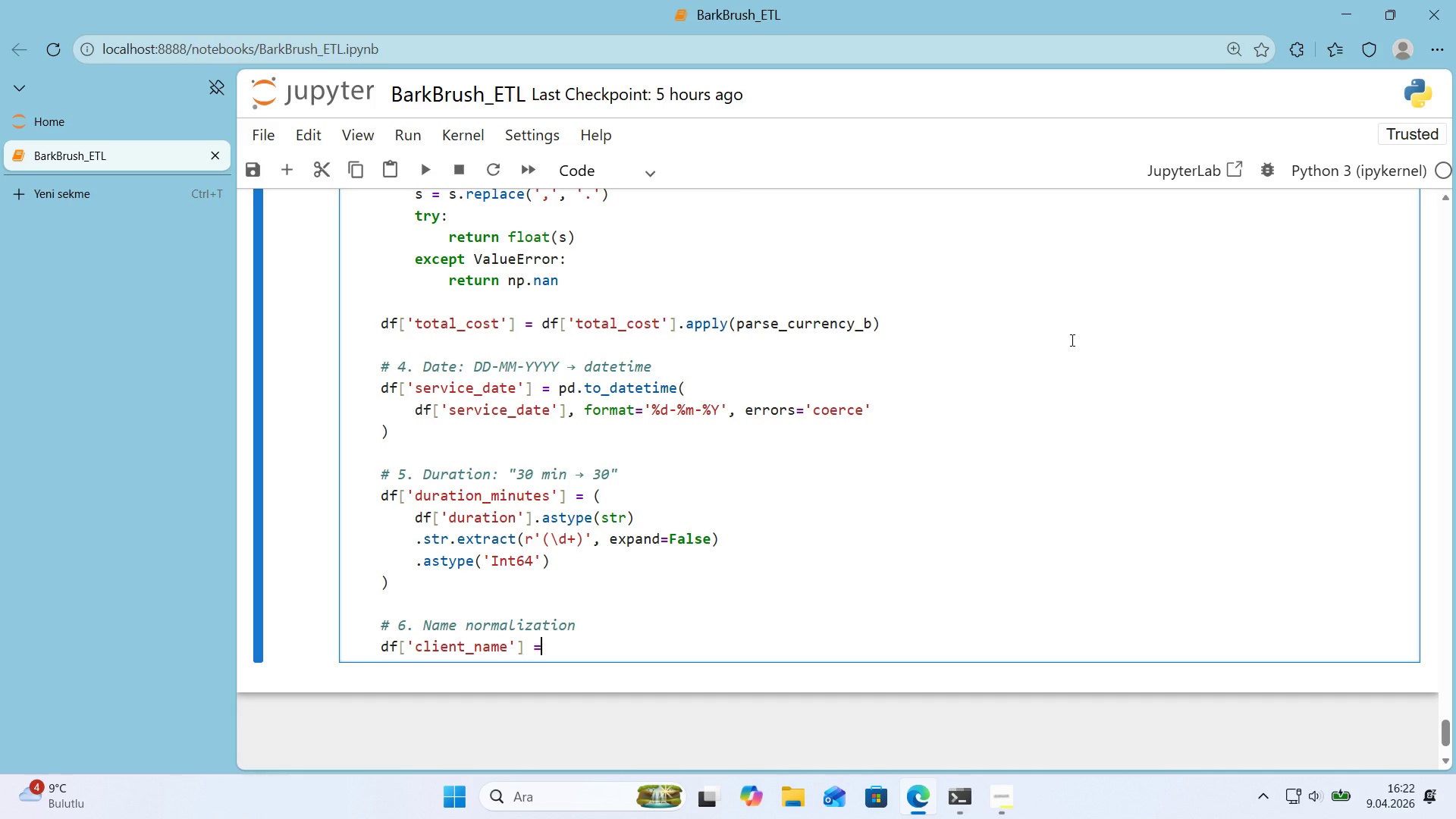 
key(Space)
 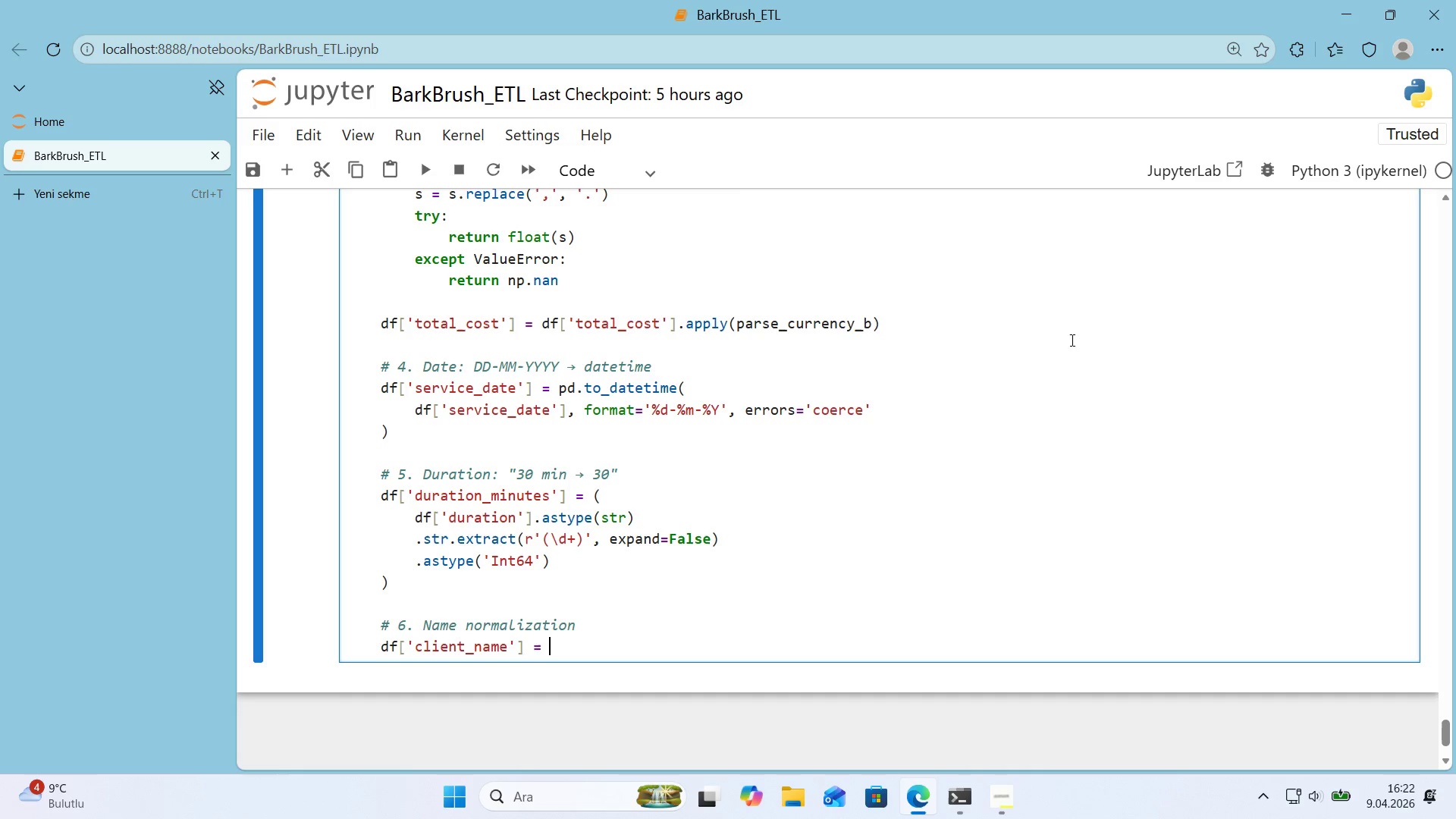 
key(Alt+Control+8)
 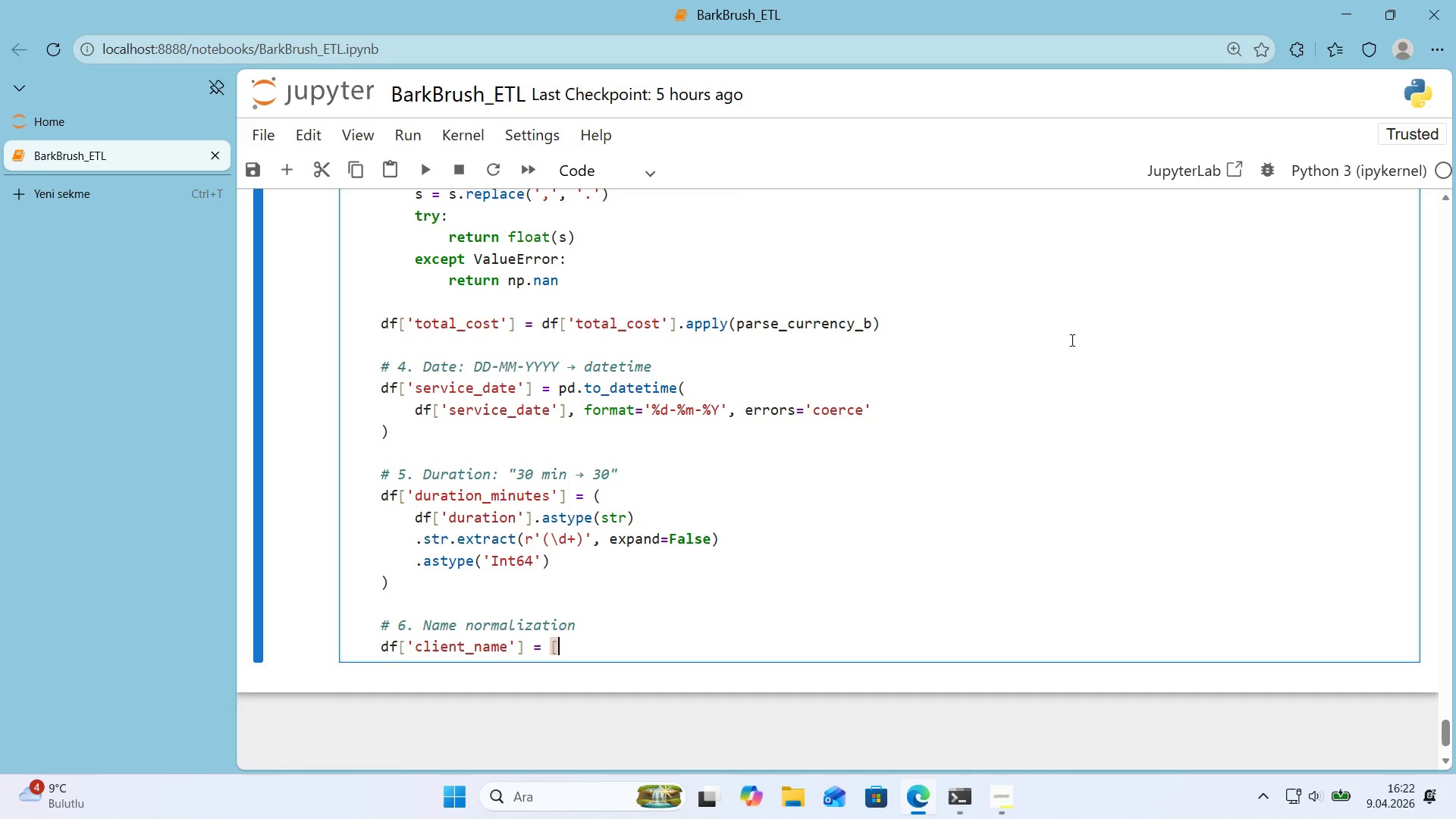 
key(Alt+Control+9)
 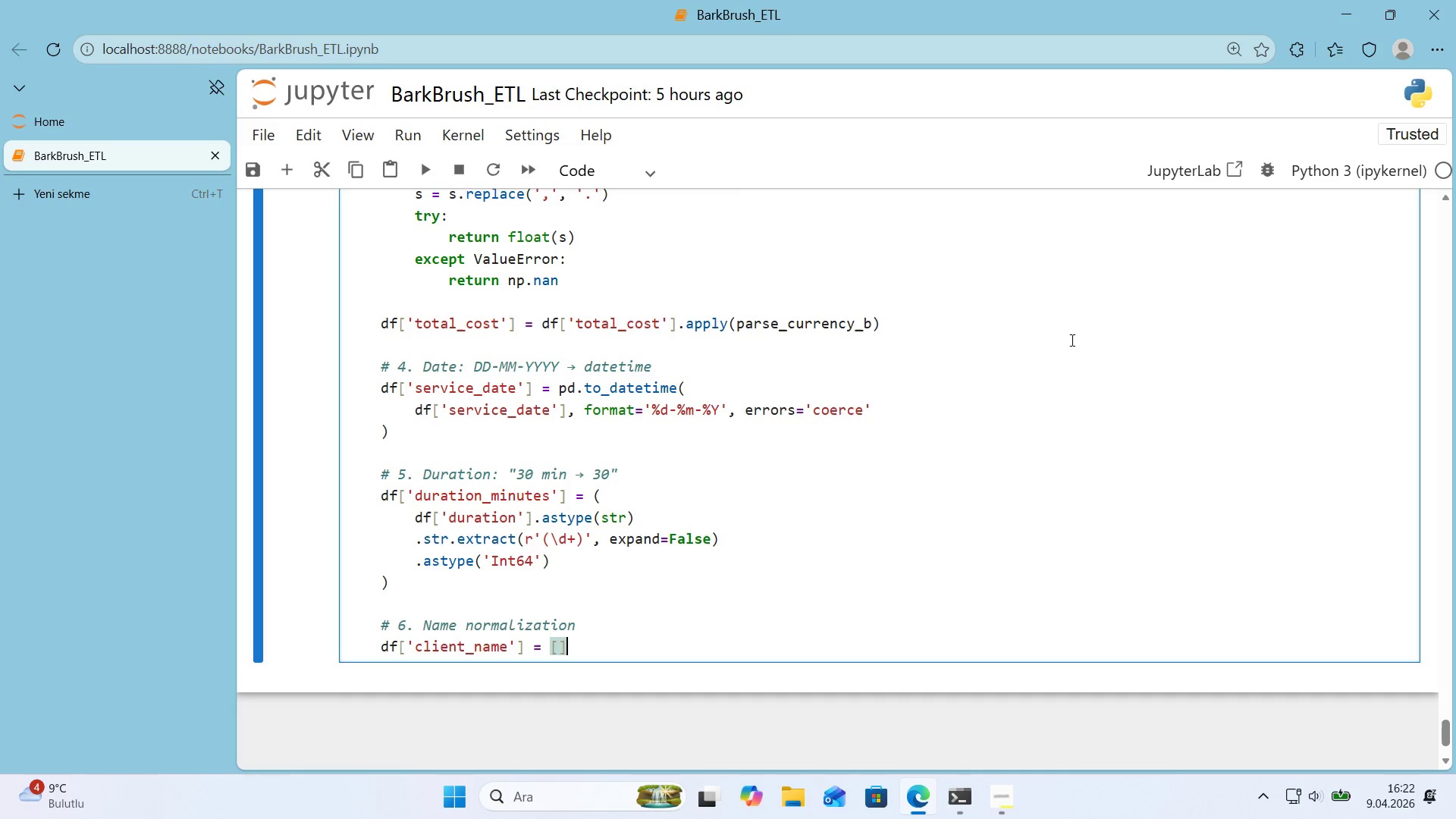 
key(ArrowLeft)
 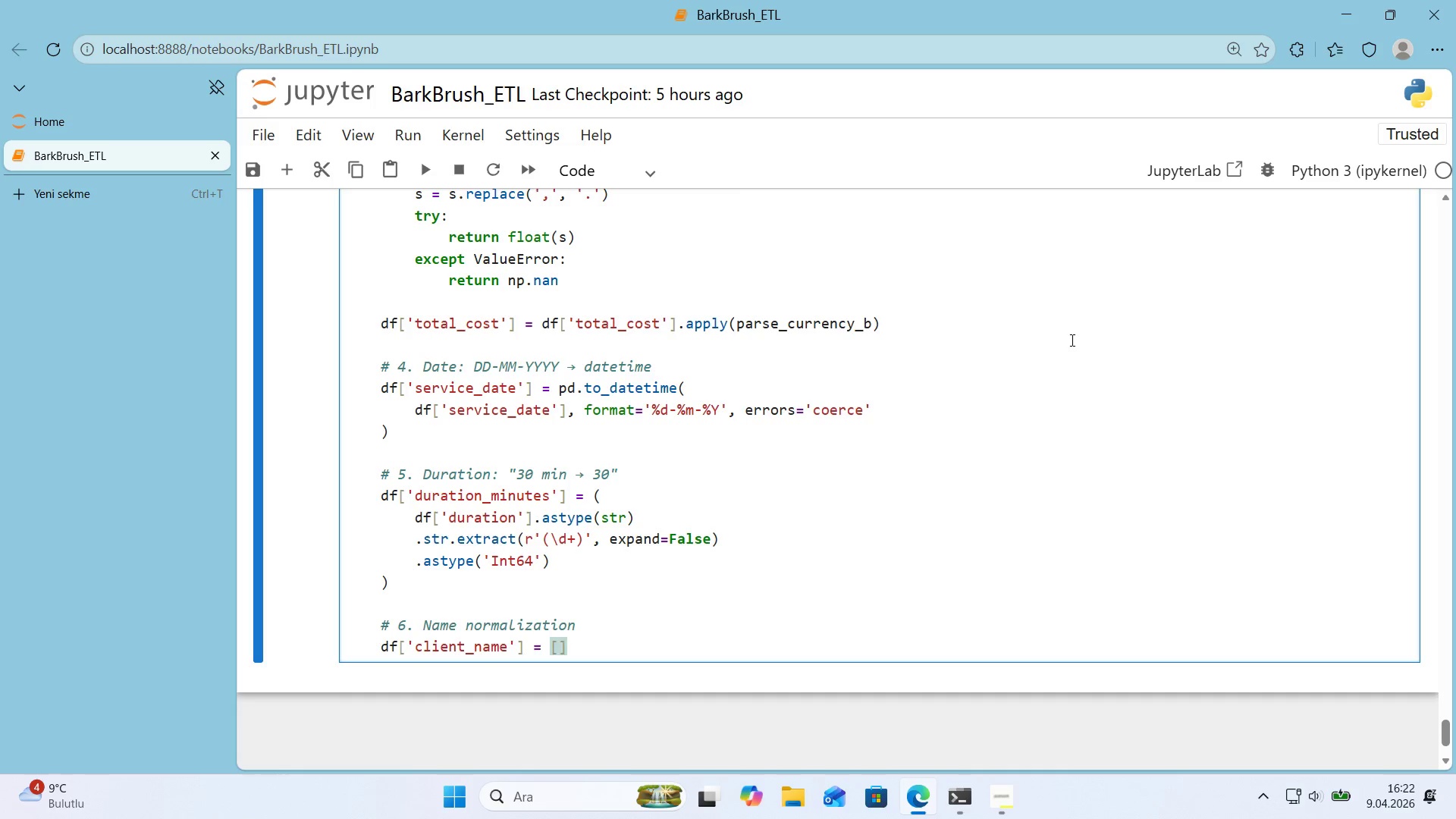 
key(ArrowRight)
 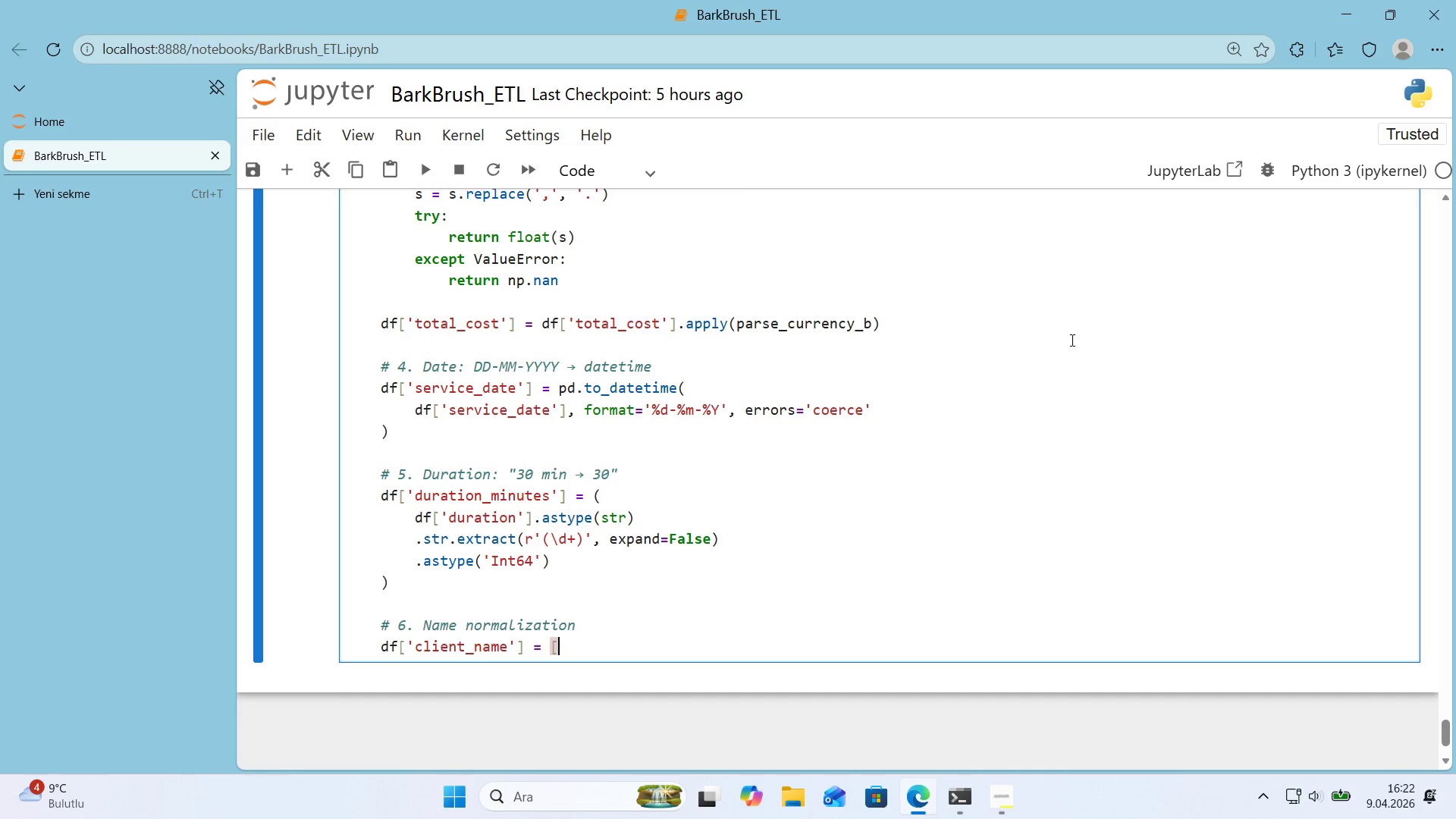 
key(Backspace)
key(Backspace)
type(df)
 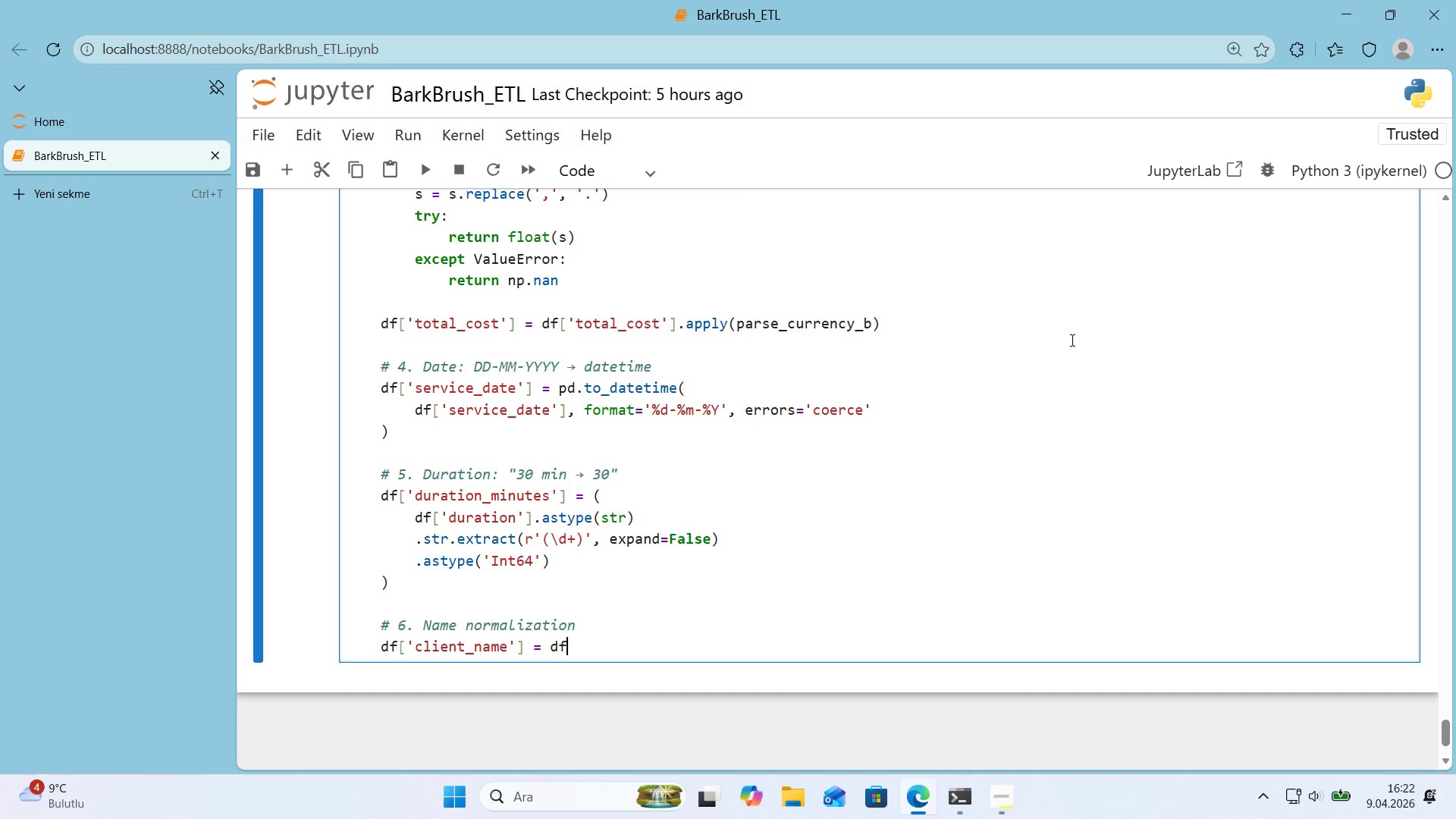 
key(Alt+Control+8)
 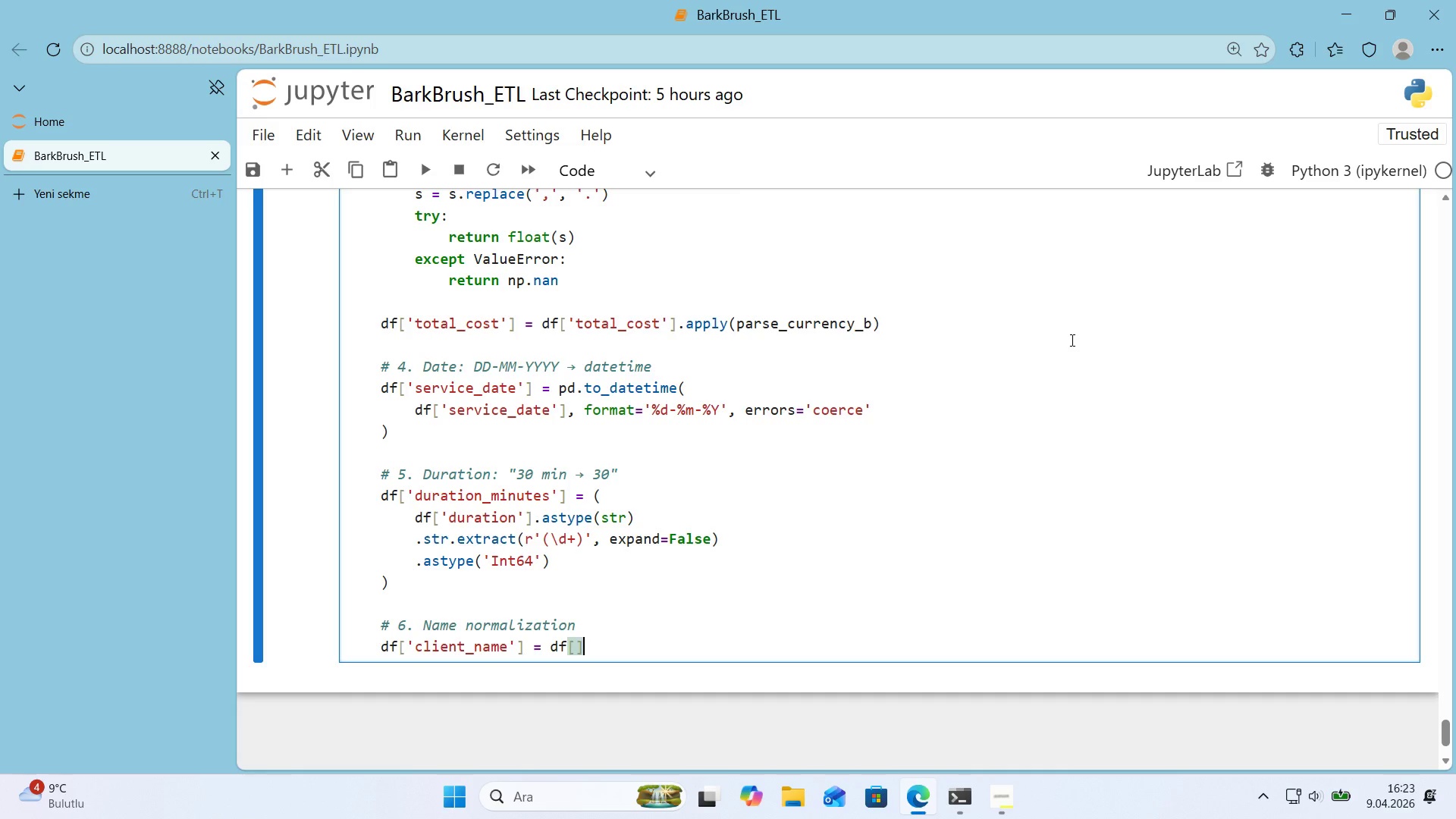 
key(Alt+Control+9)
 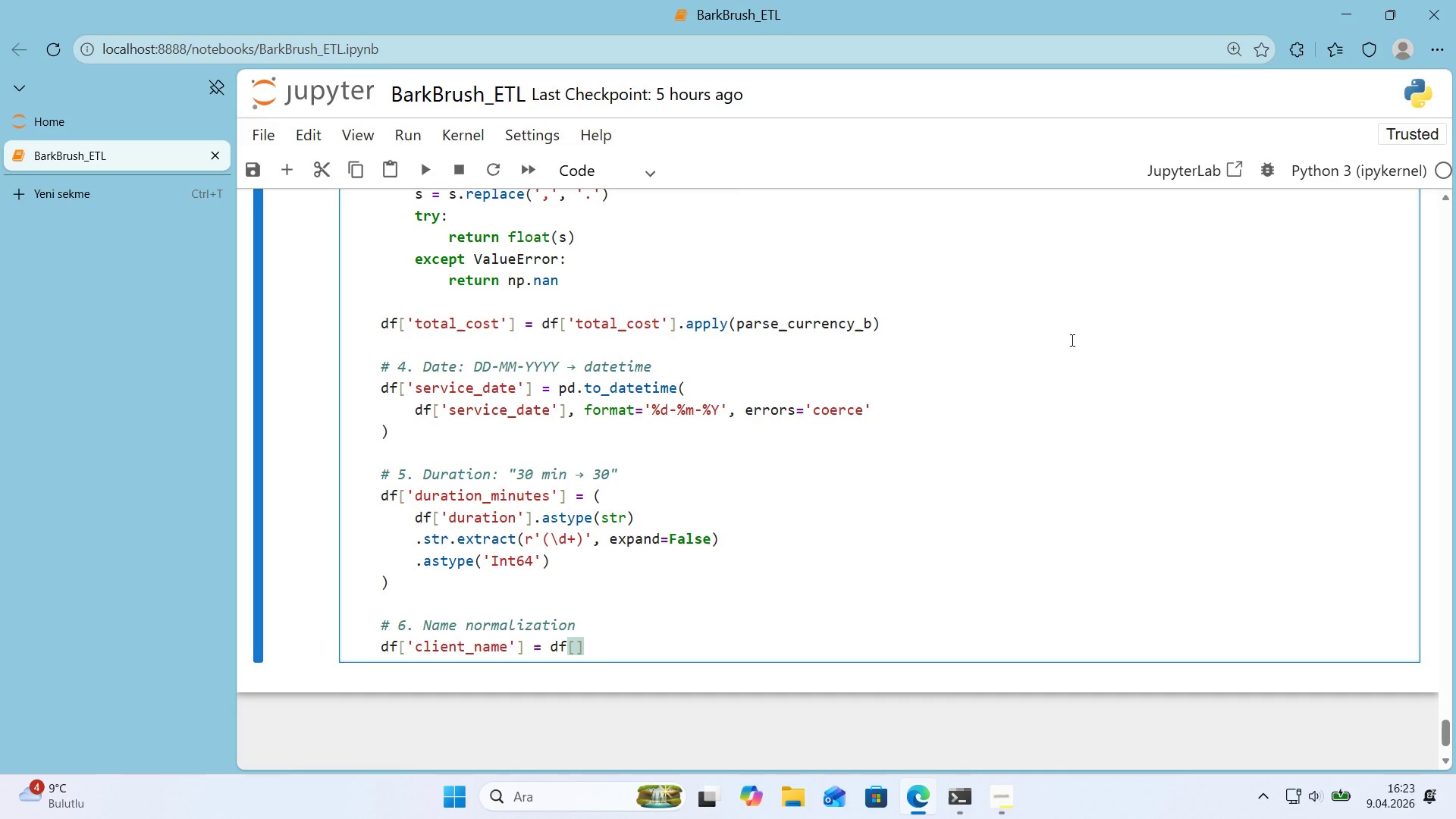 
key(ArrowLeft)
 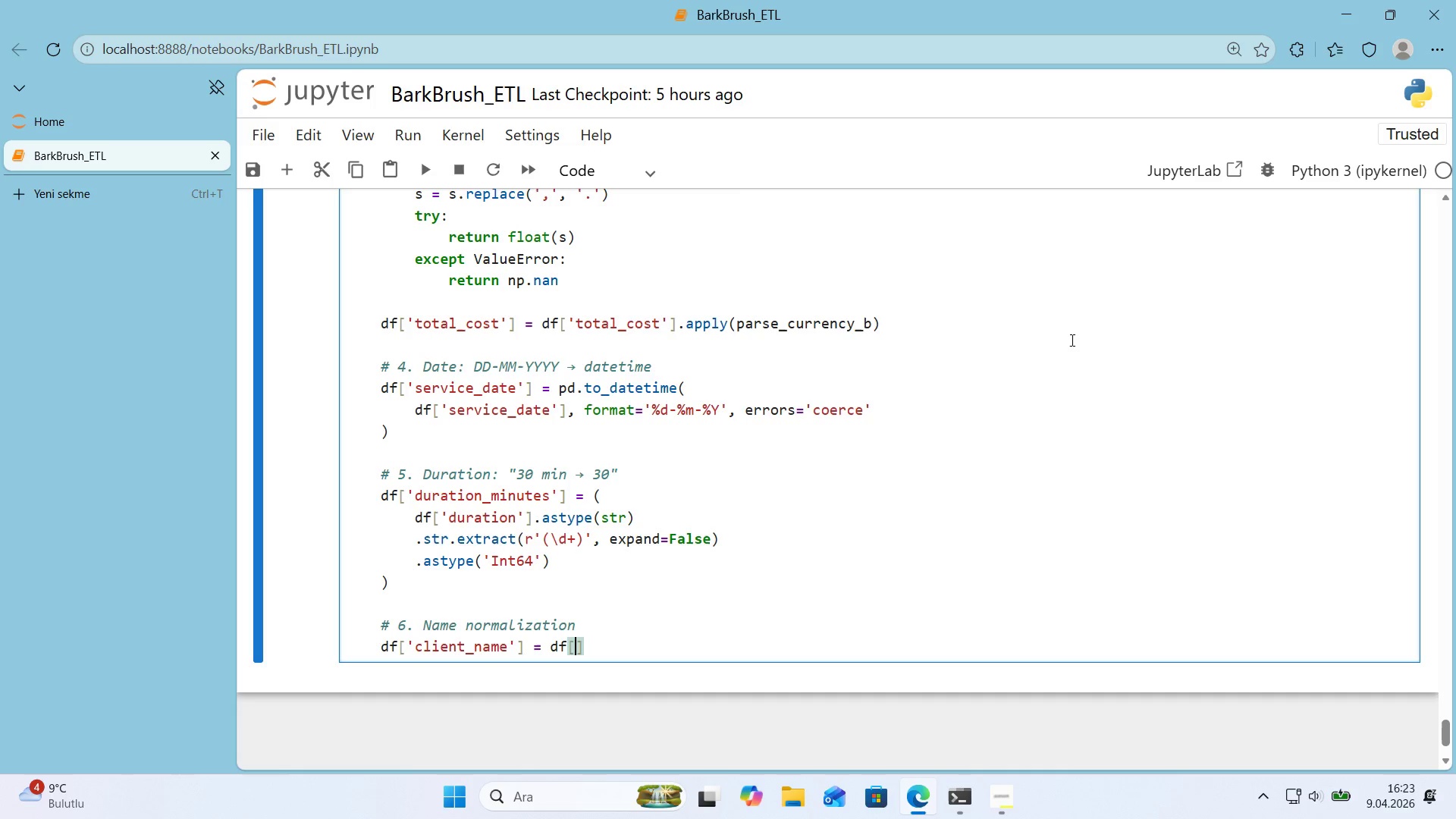 
type(@@)
 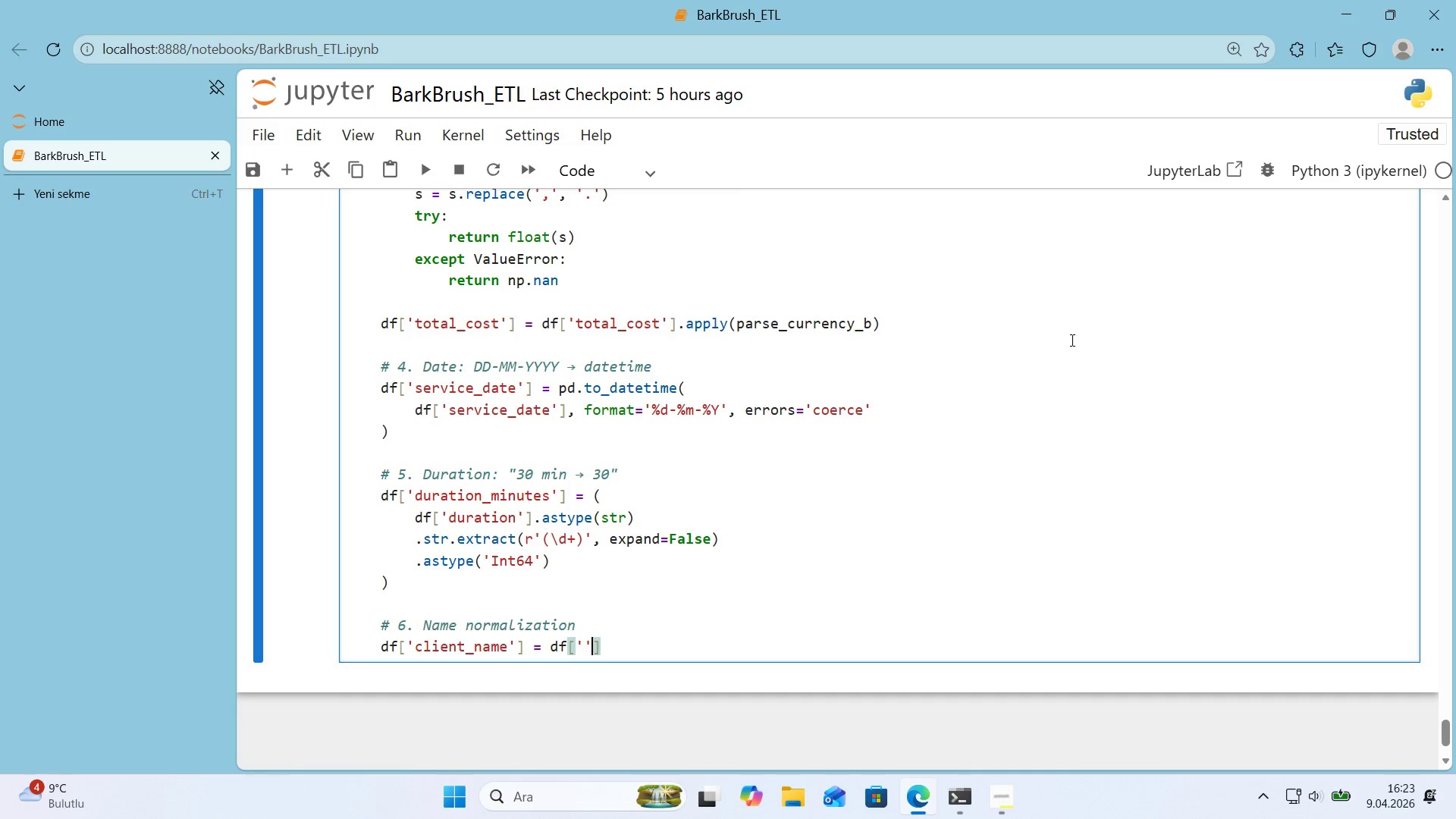 
key(ArrowLeft)
 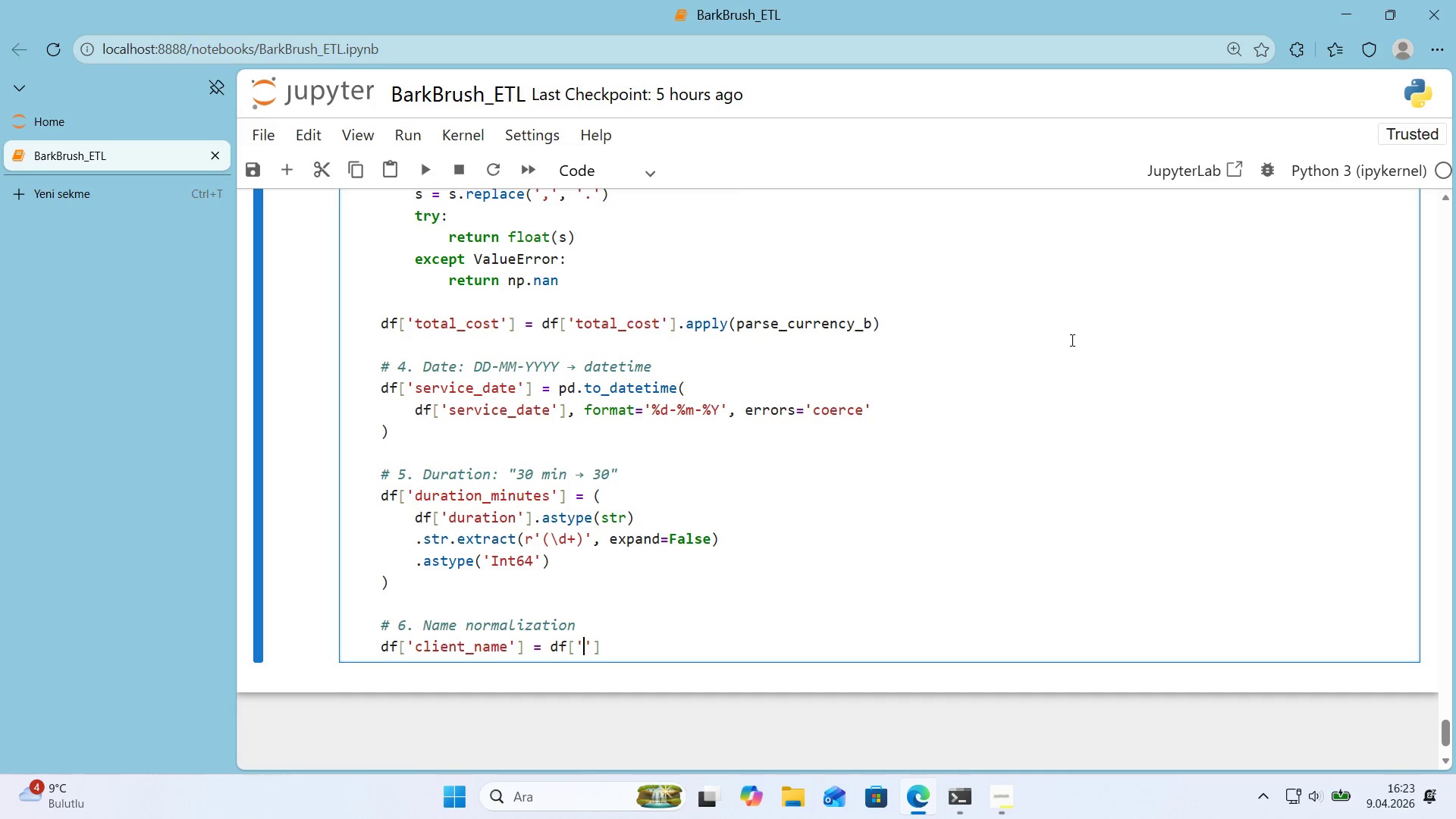 
type(cl'ent_name)
 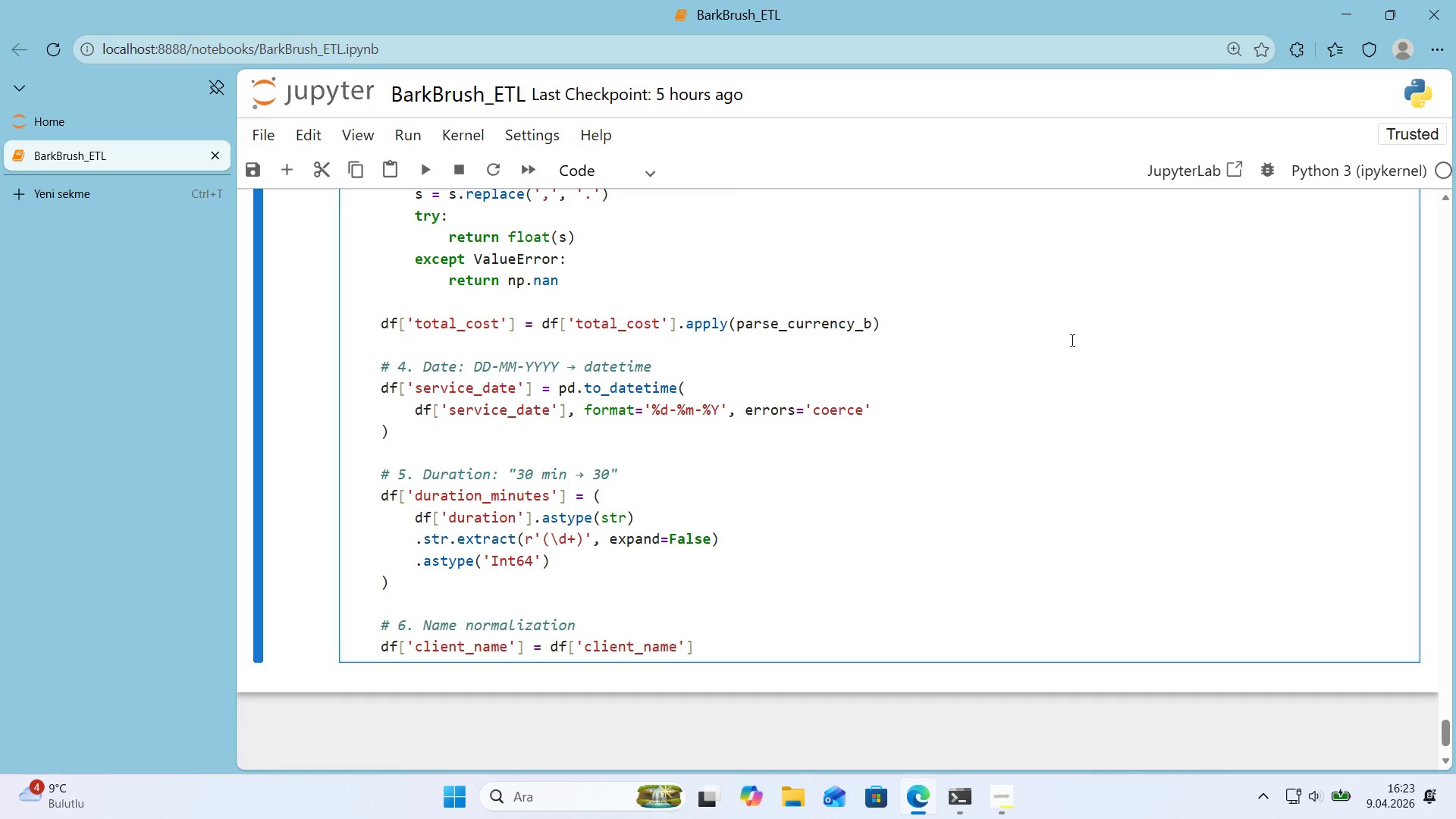 
key(ArrowRight)
 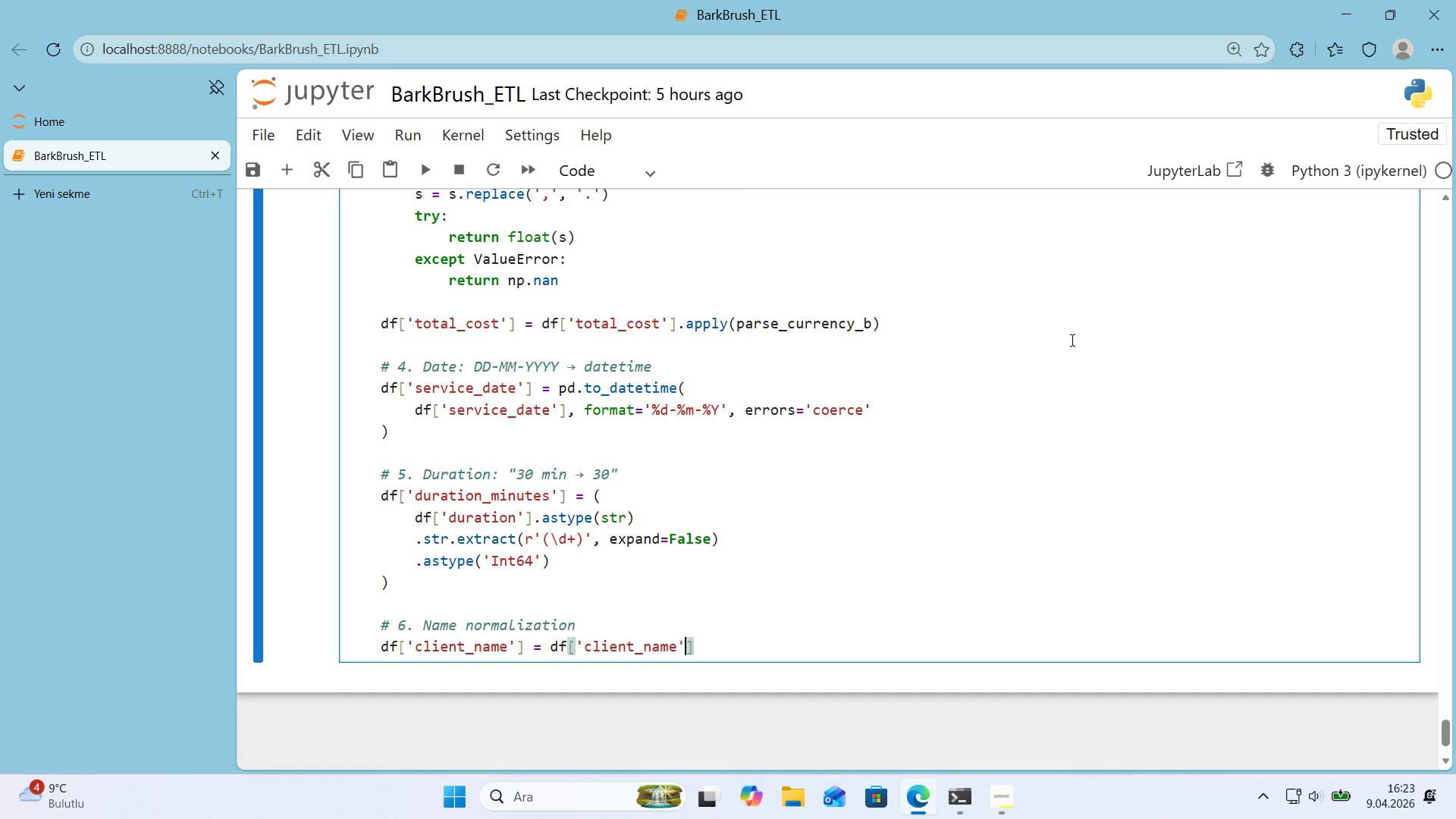 
key(ArrowRight)
 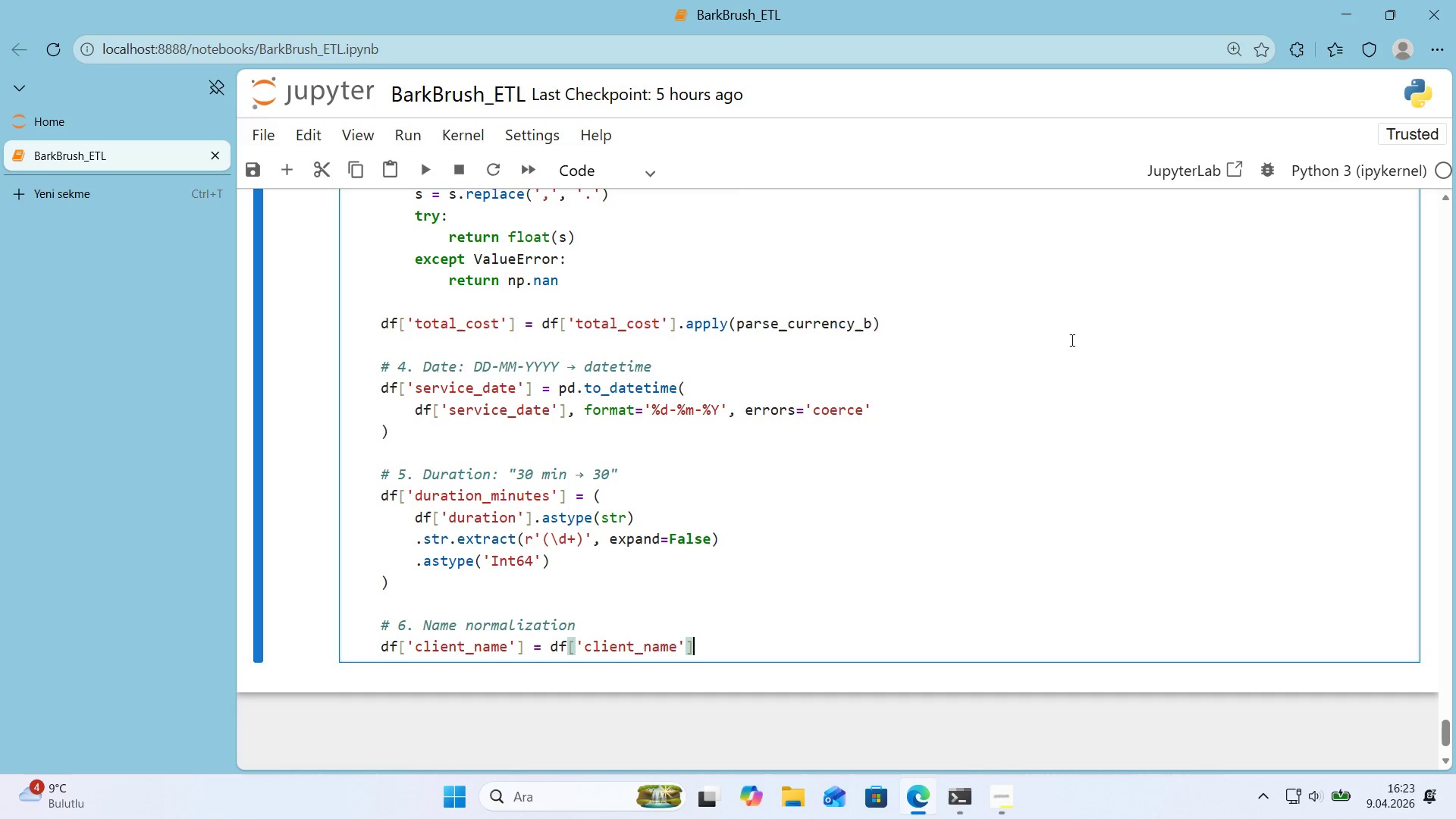 
type(.astype*()
 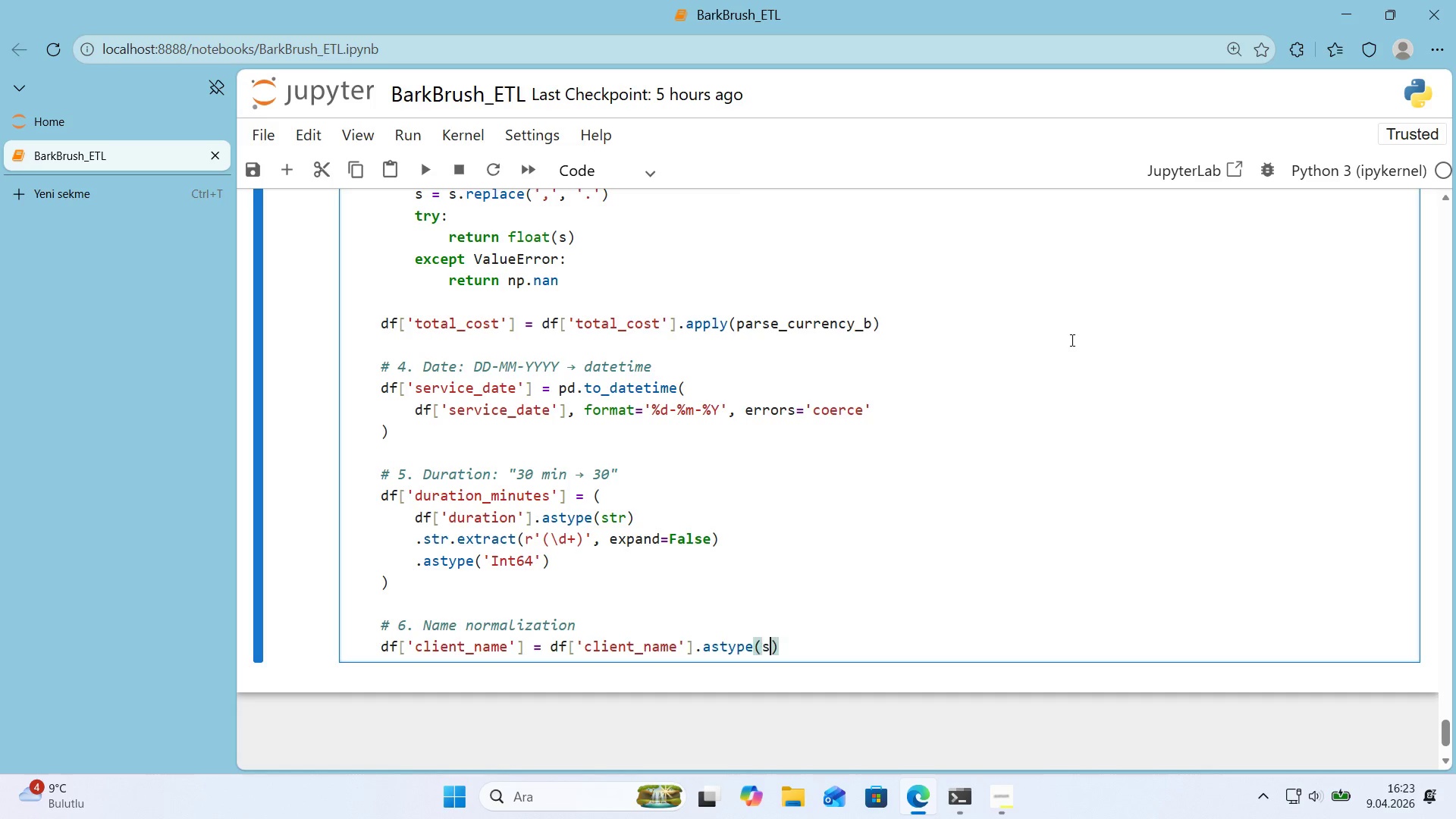 
 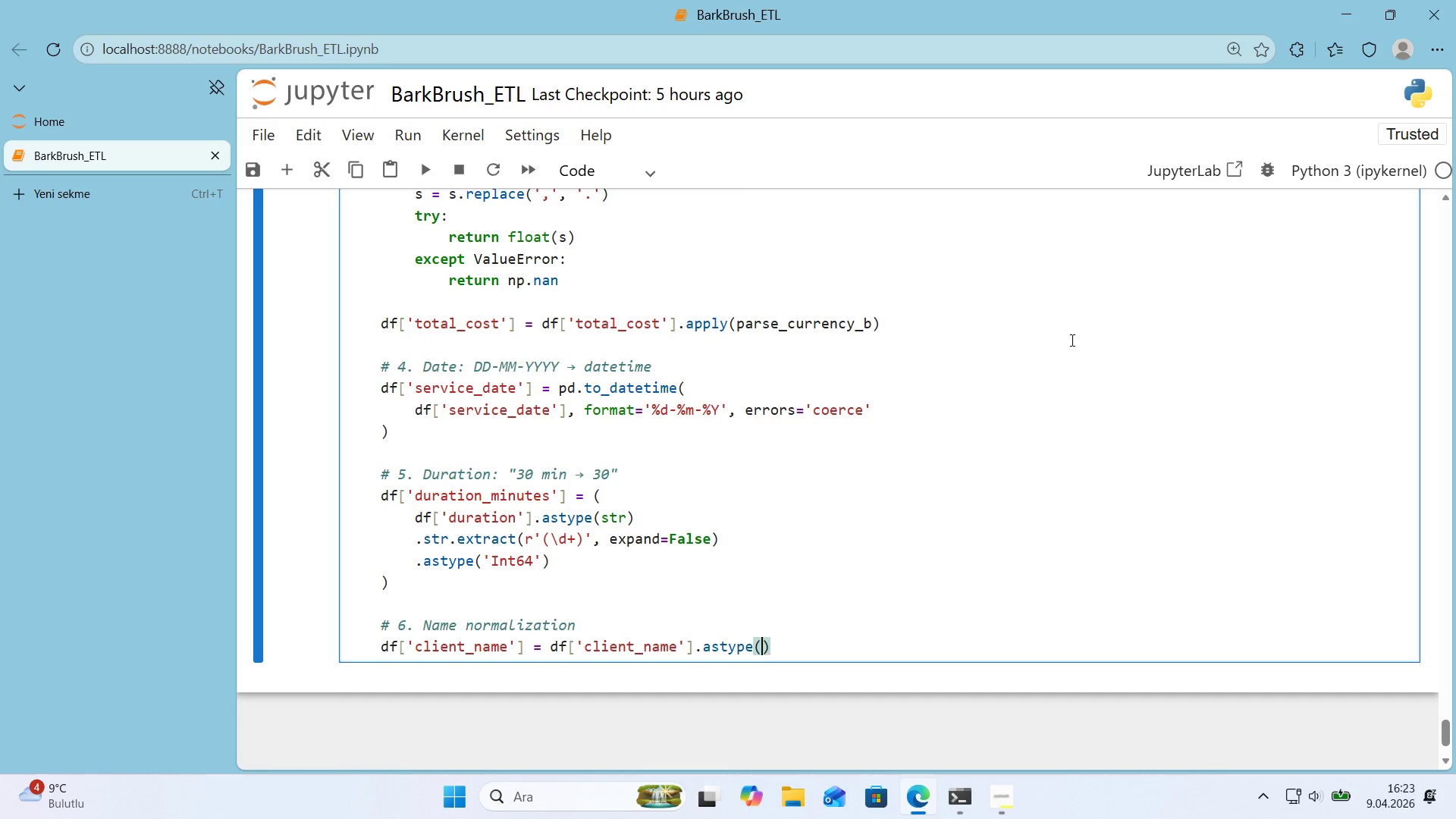 
key(ArrowLeft)
 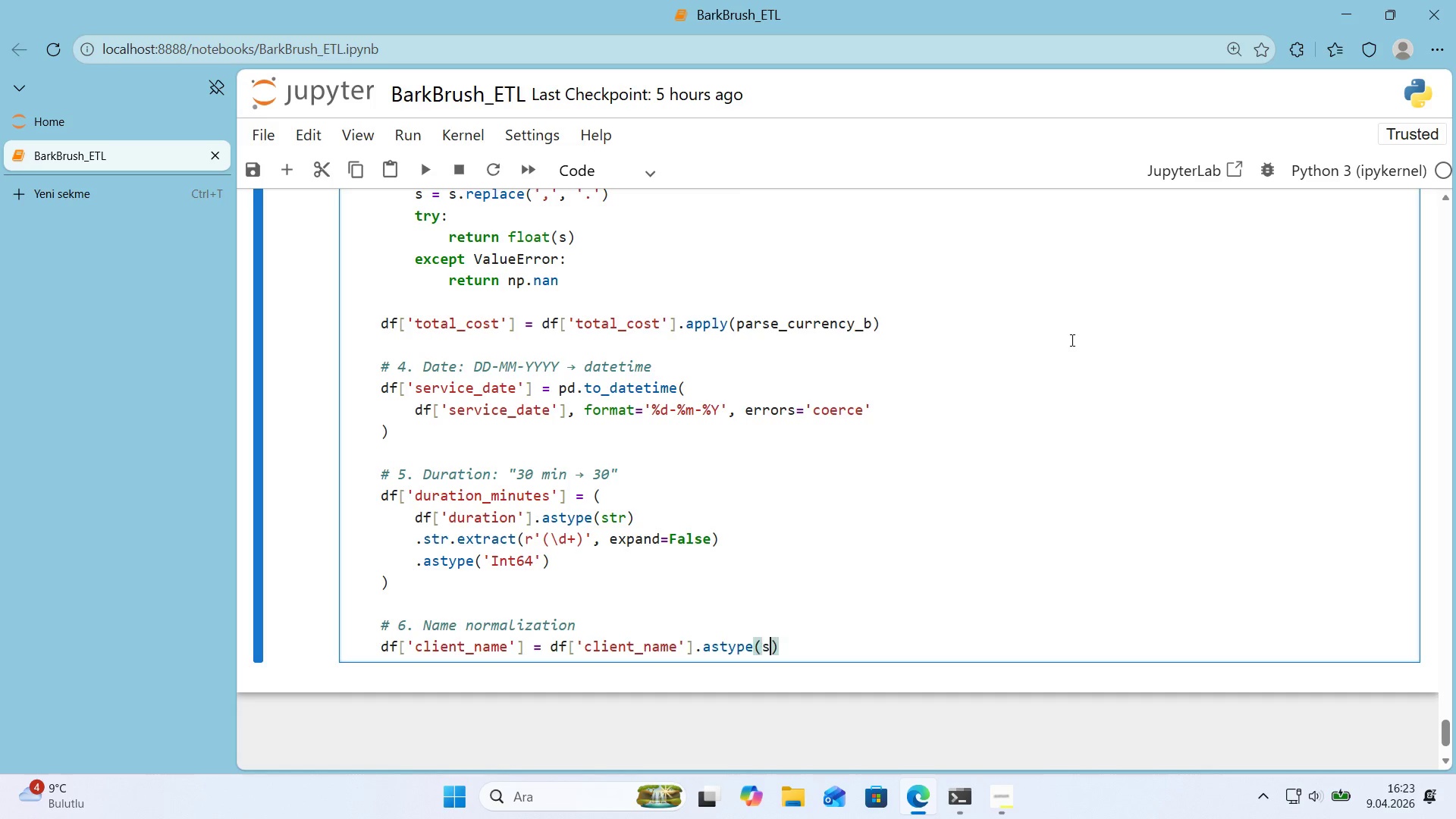 
type(str)
 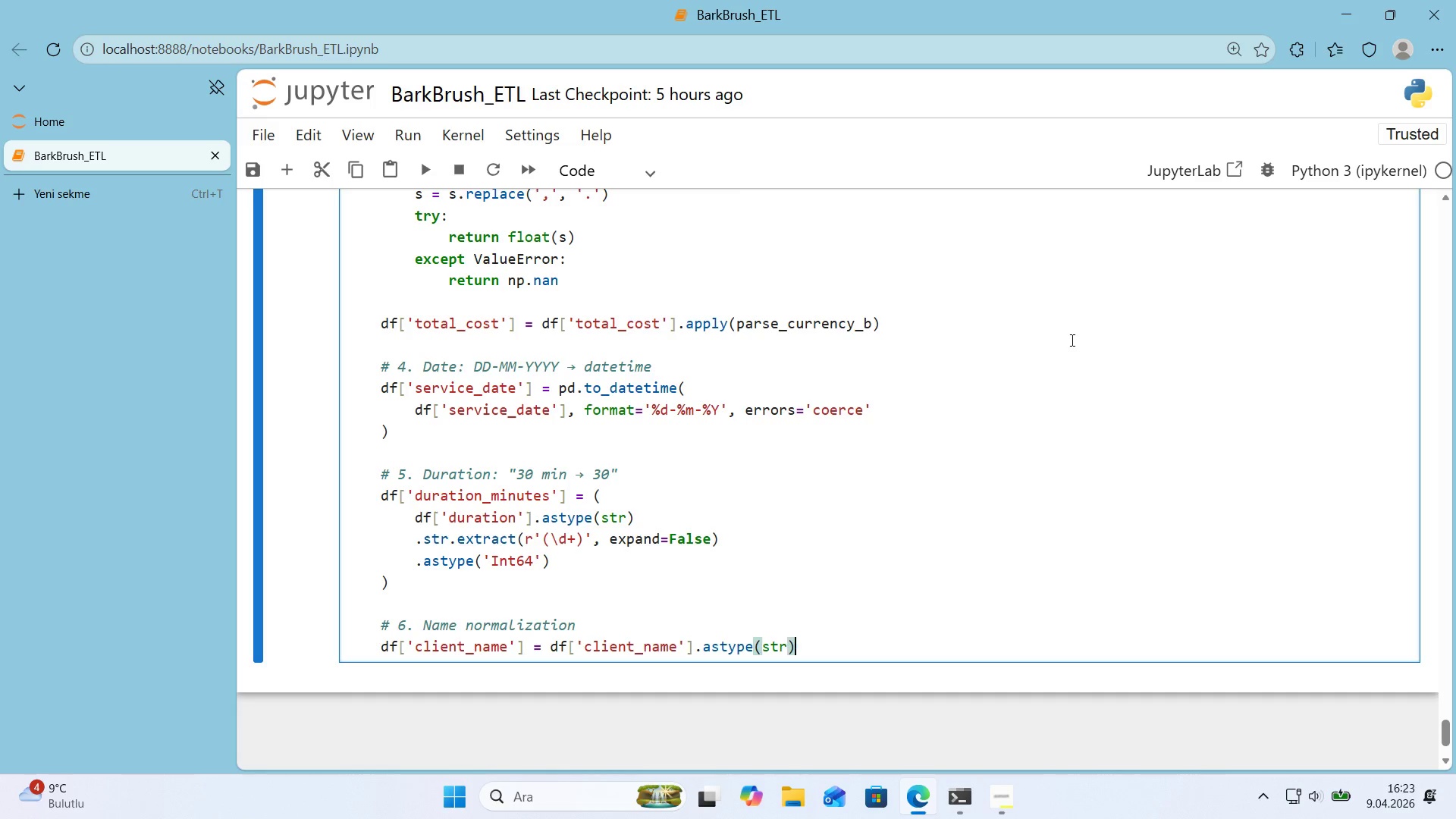 
key(ArrowRight)
 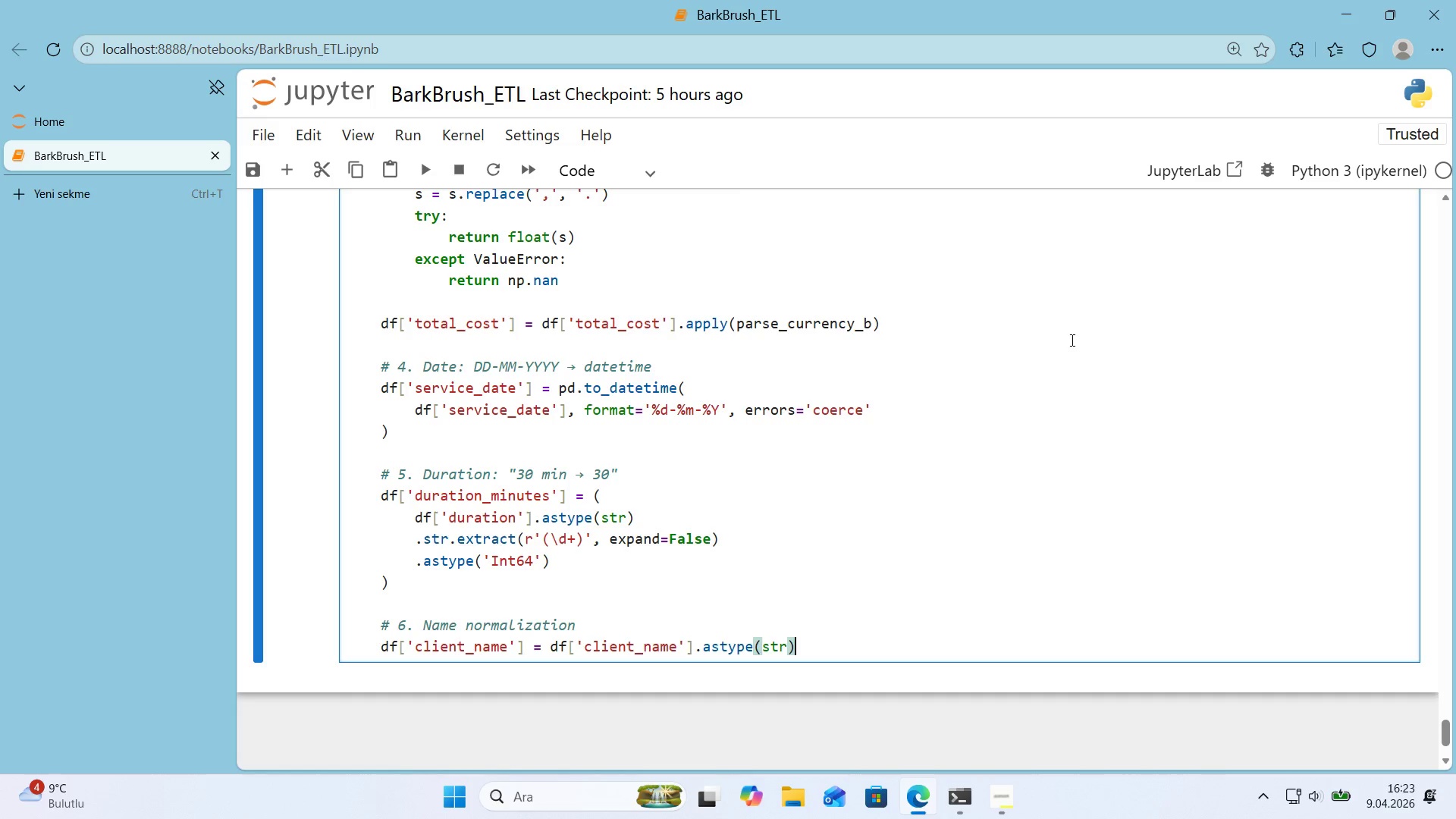 
type(.str)
 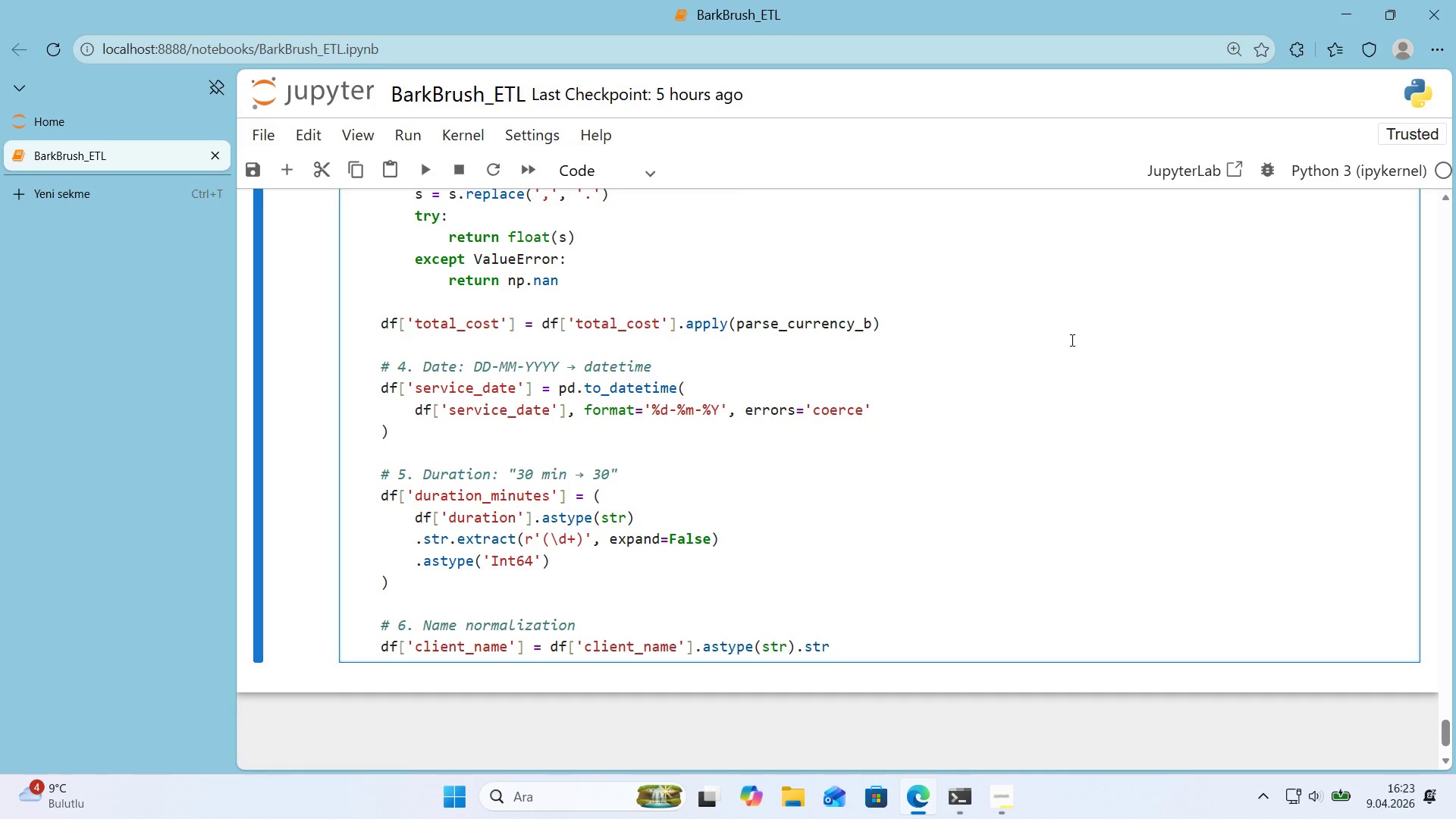 
wait(7.3)
 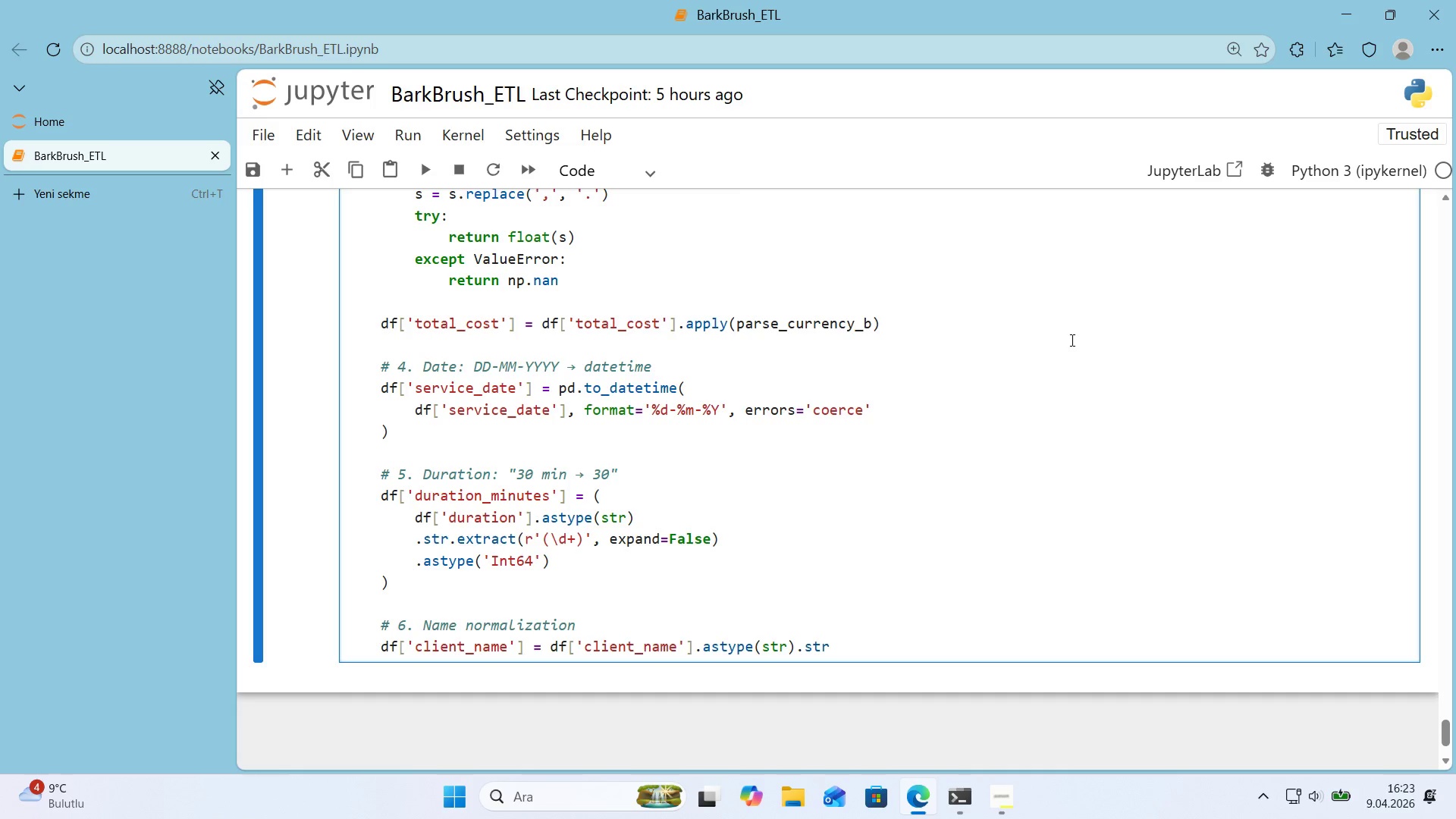 
type(.str'p*()
 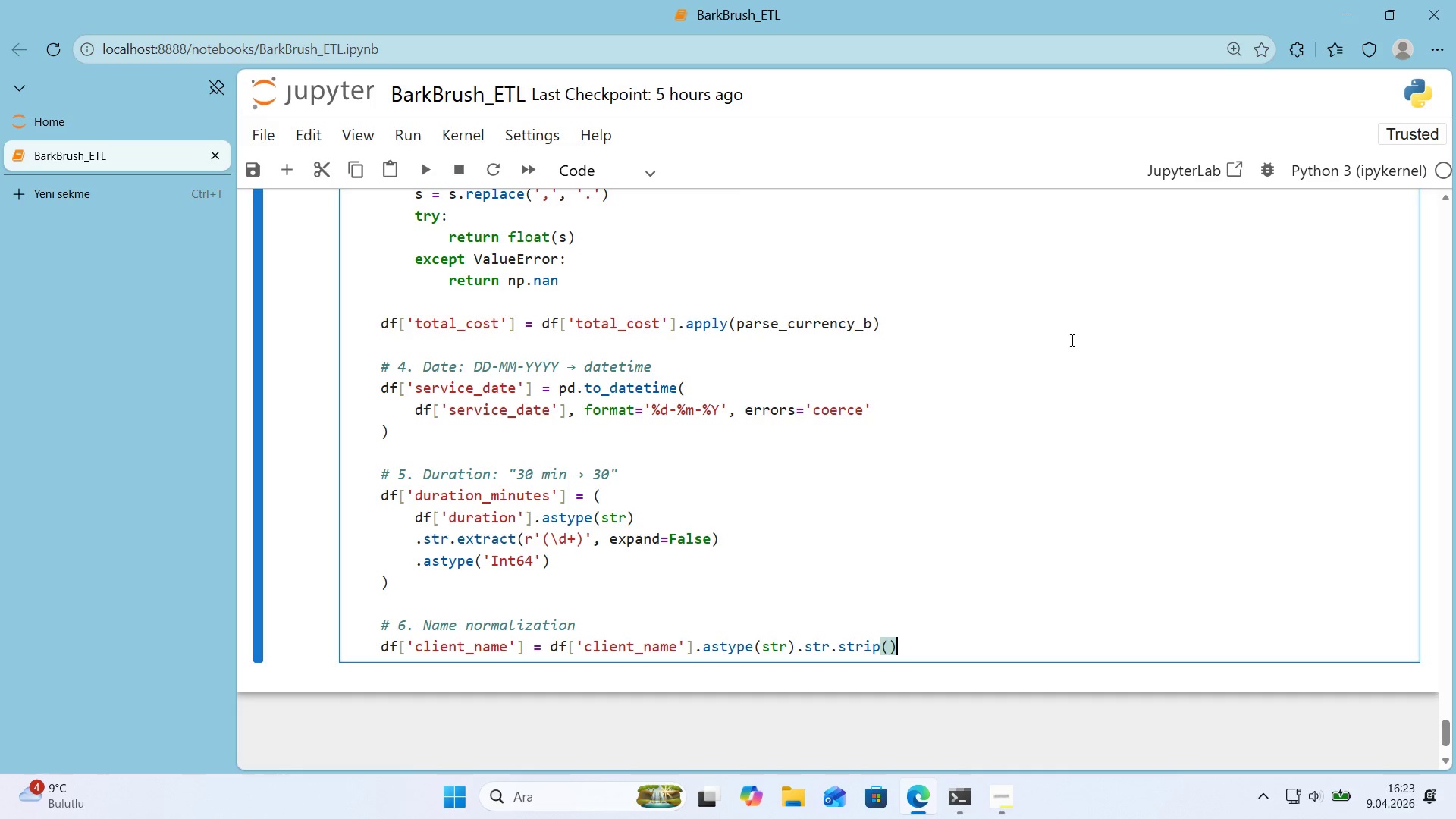 
wait(5.7)
 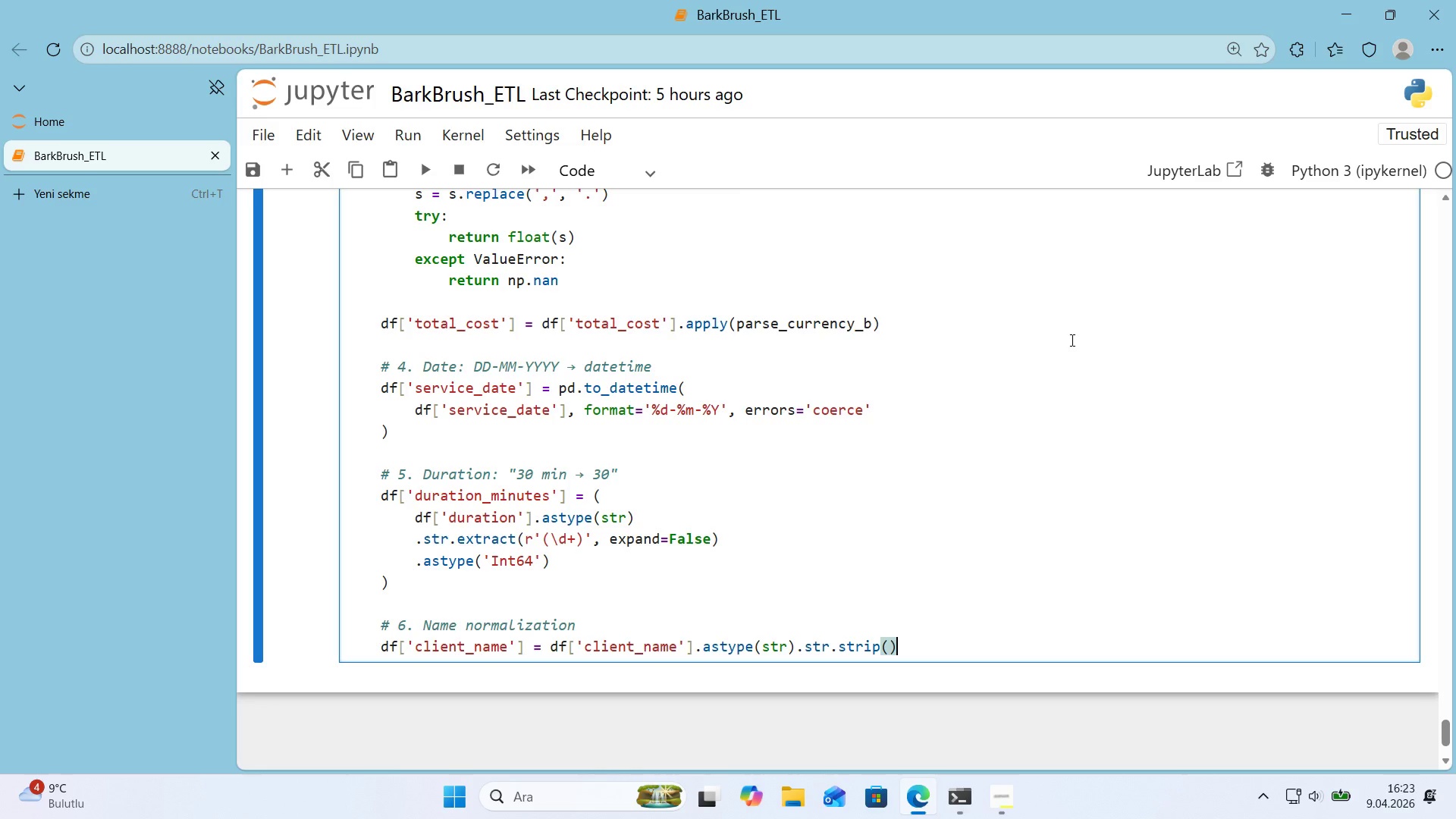 
type(.str.t'tle*()
 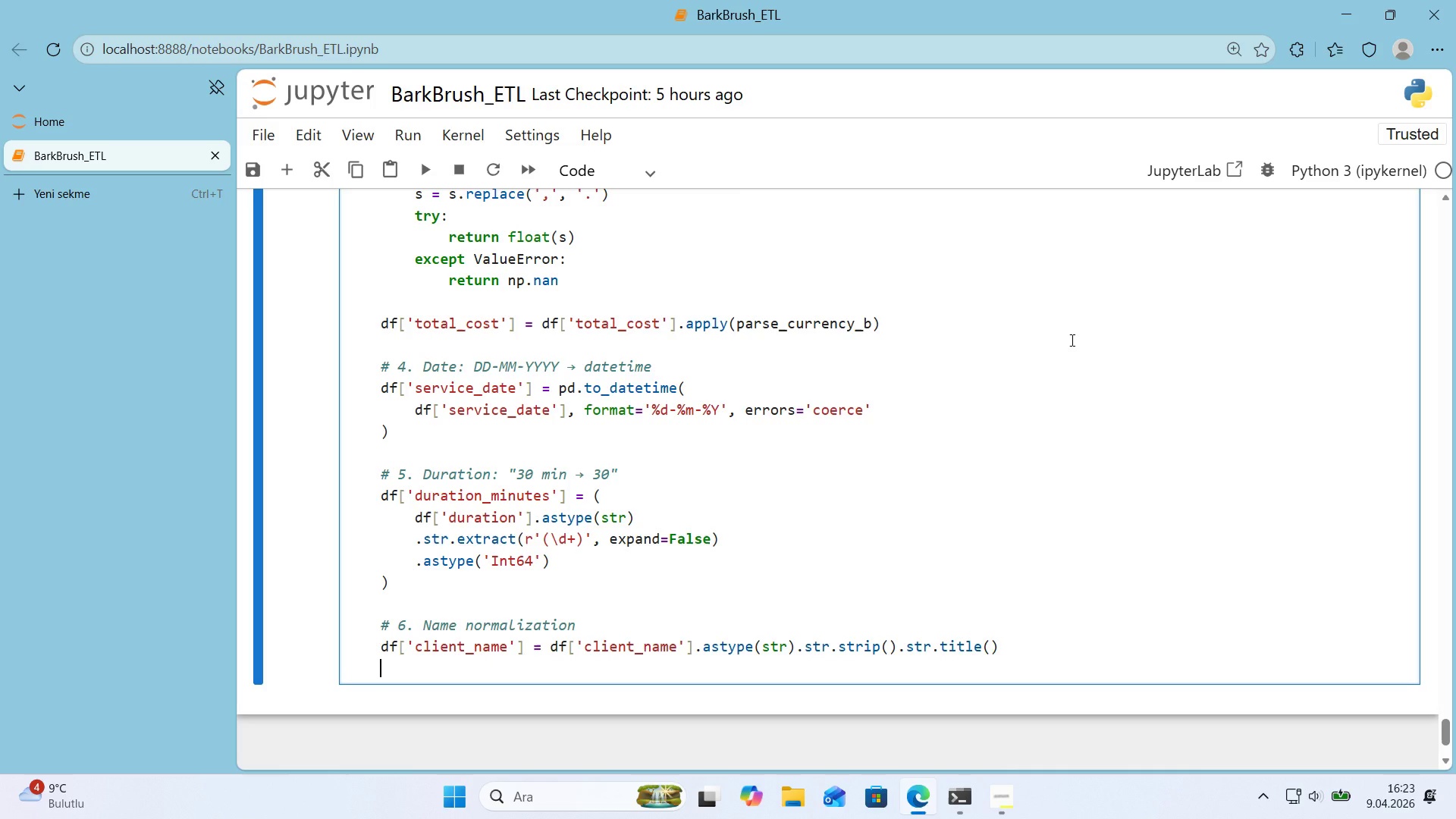 
 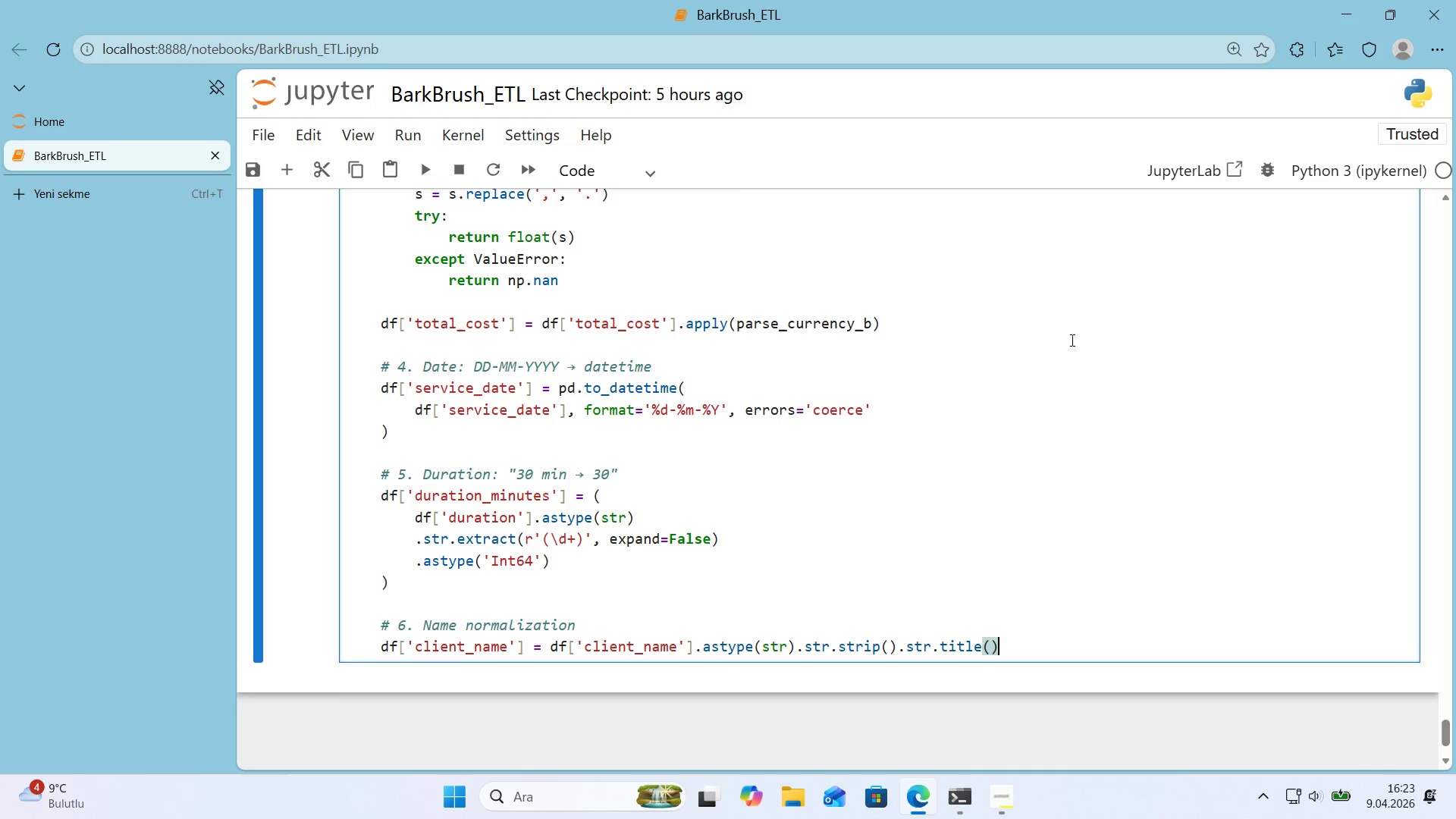 
key(Enter)
 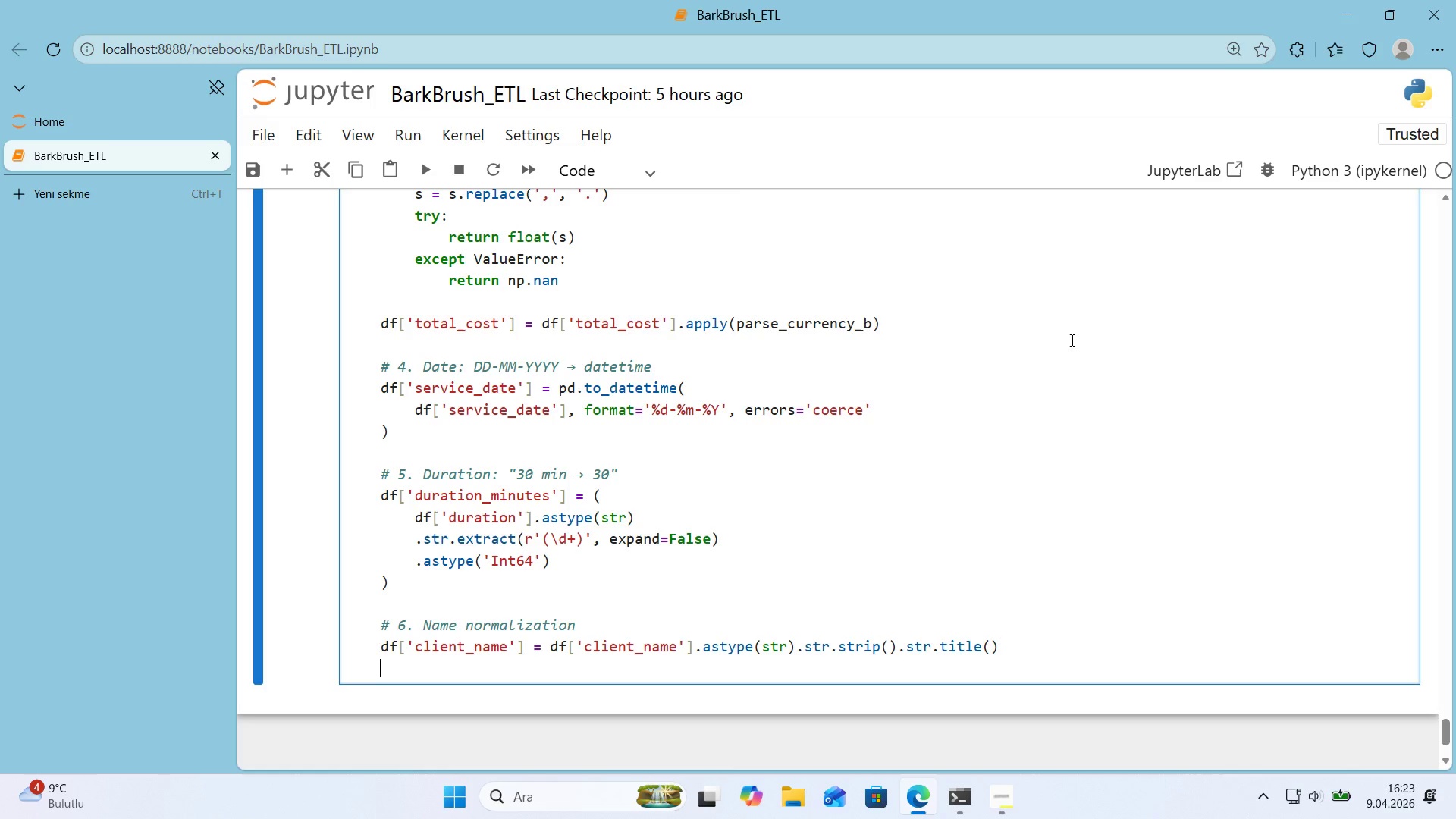 
wait(7.02)
 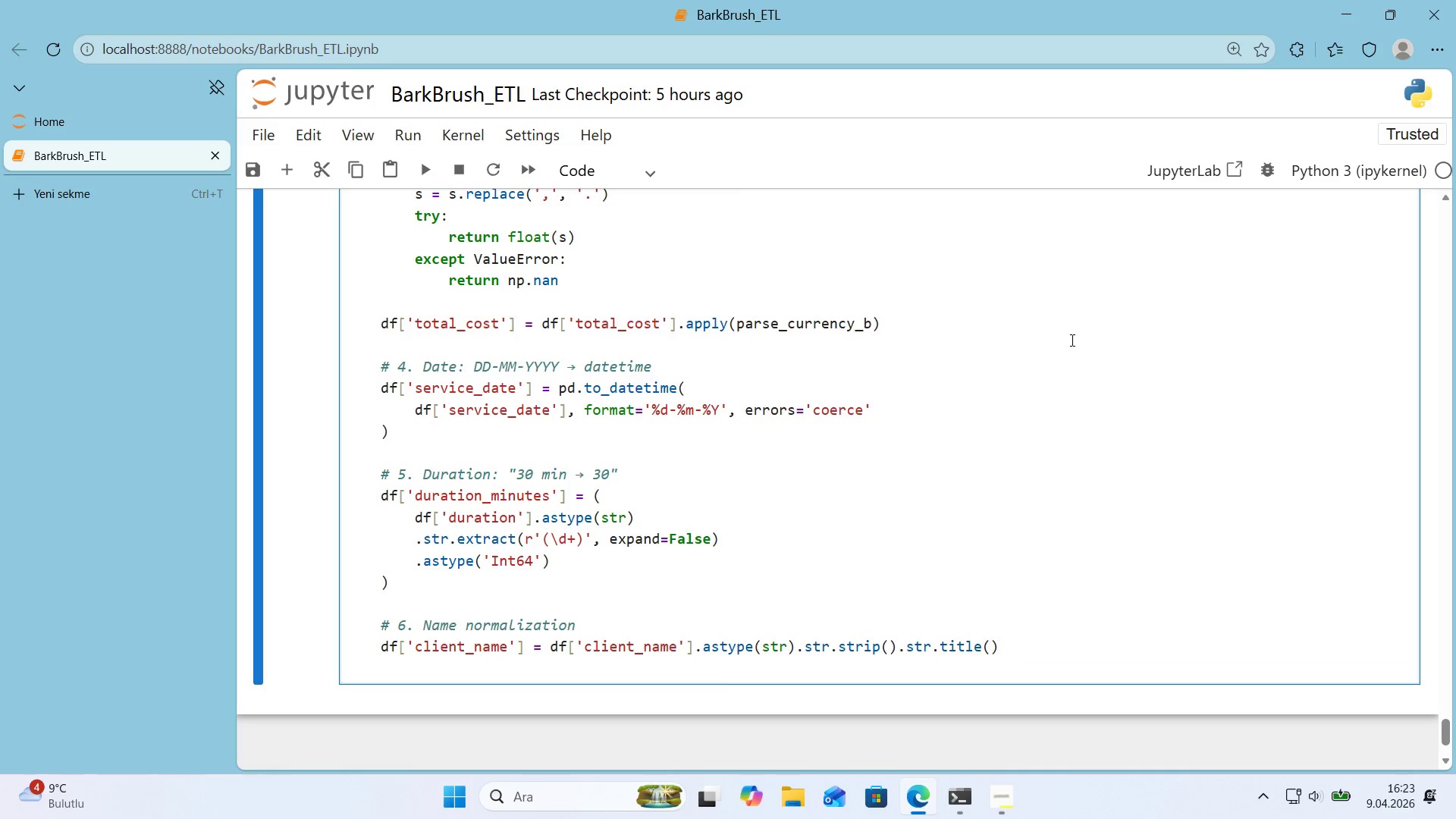 
type(df)
 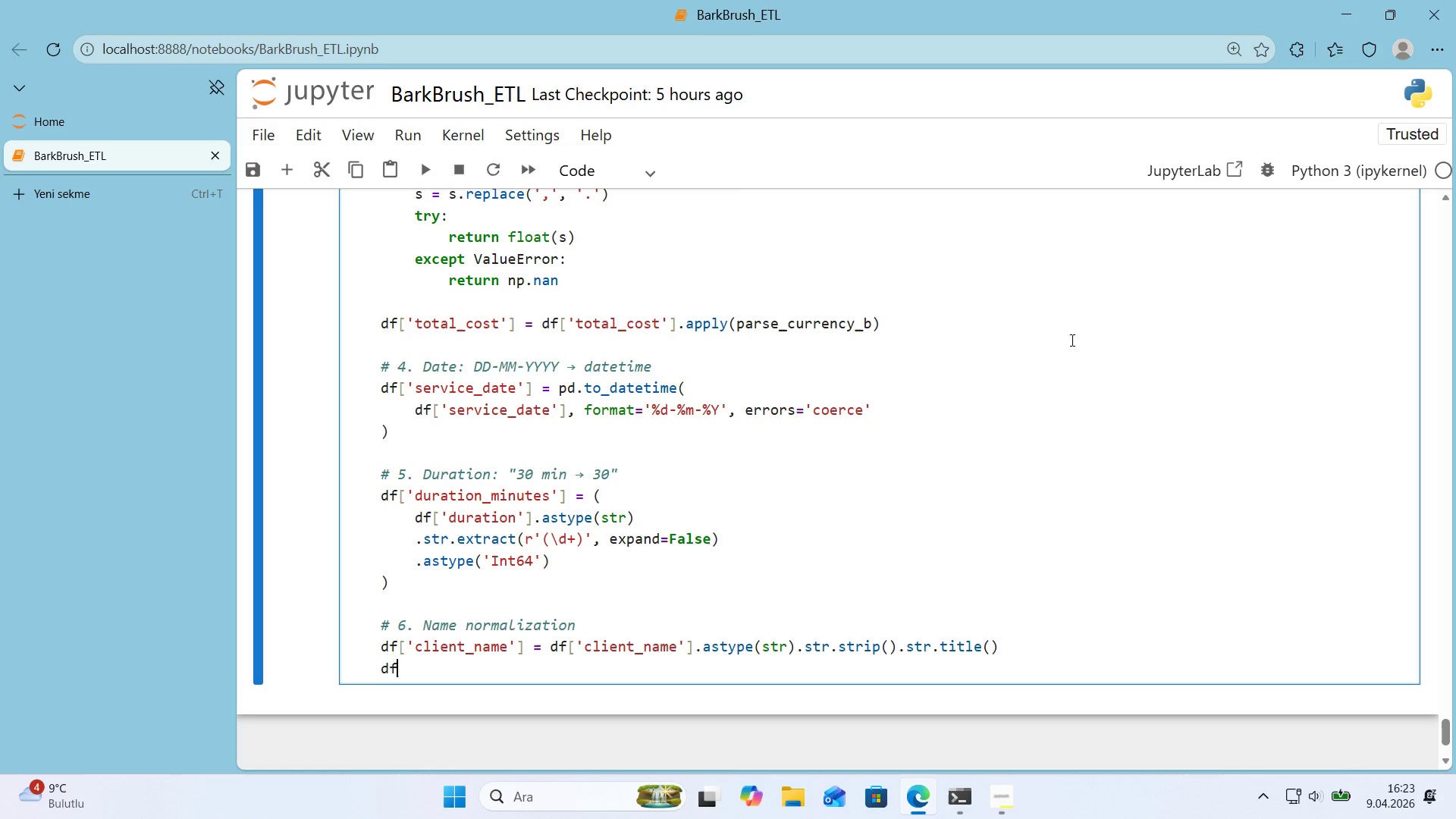 
key(Alt+Control+8)
 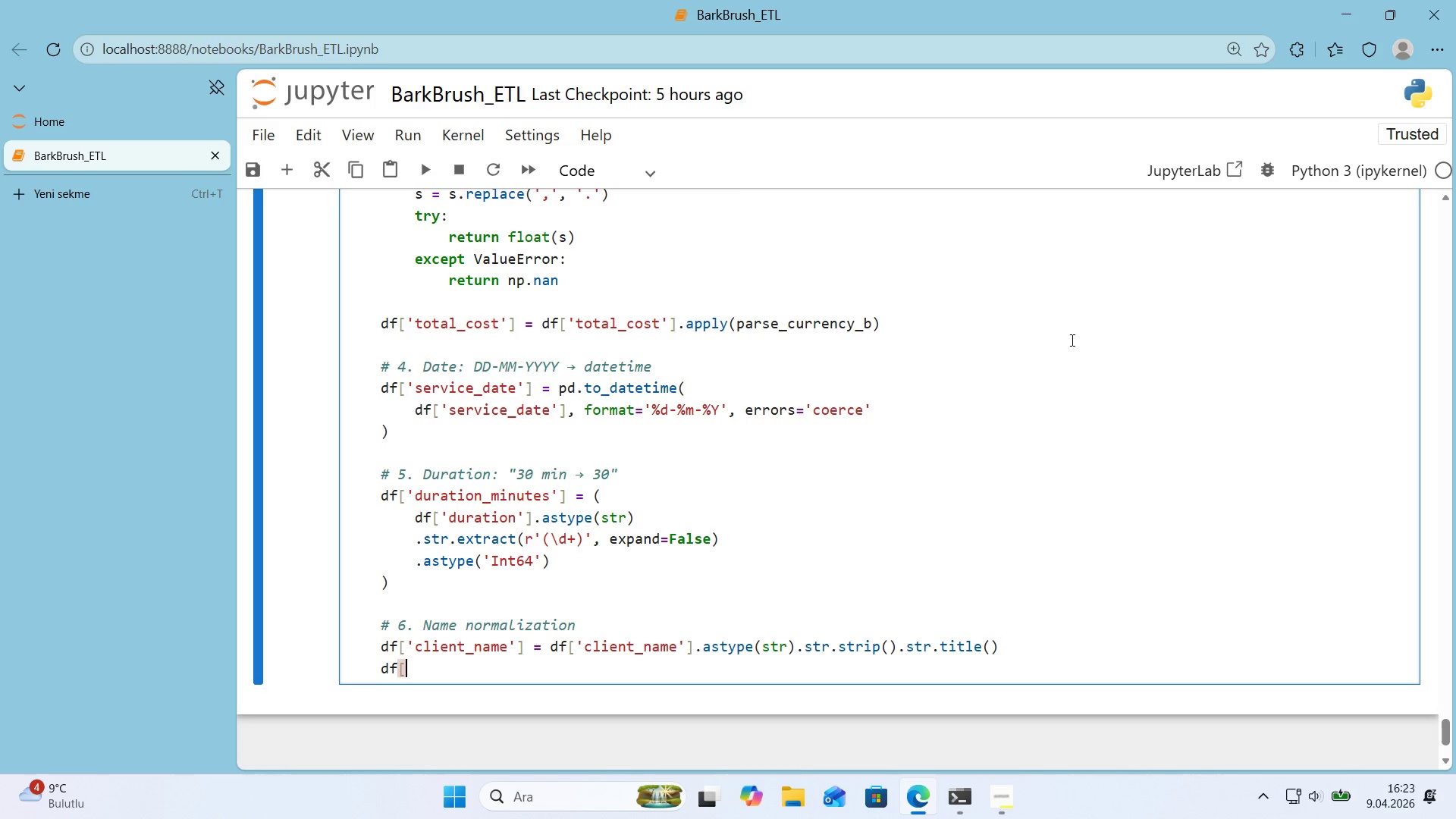 
key(Alt+Control+9)
 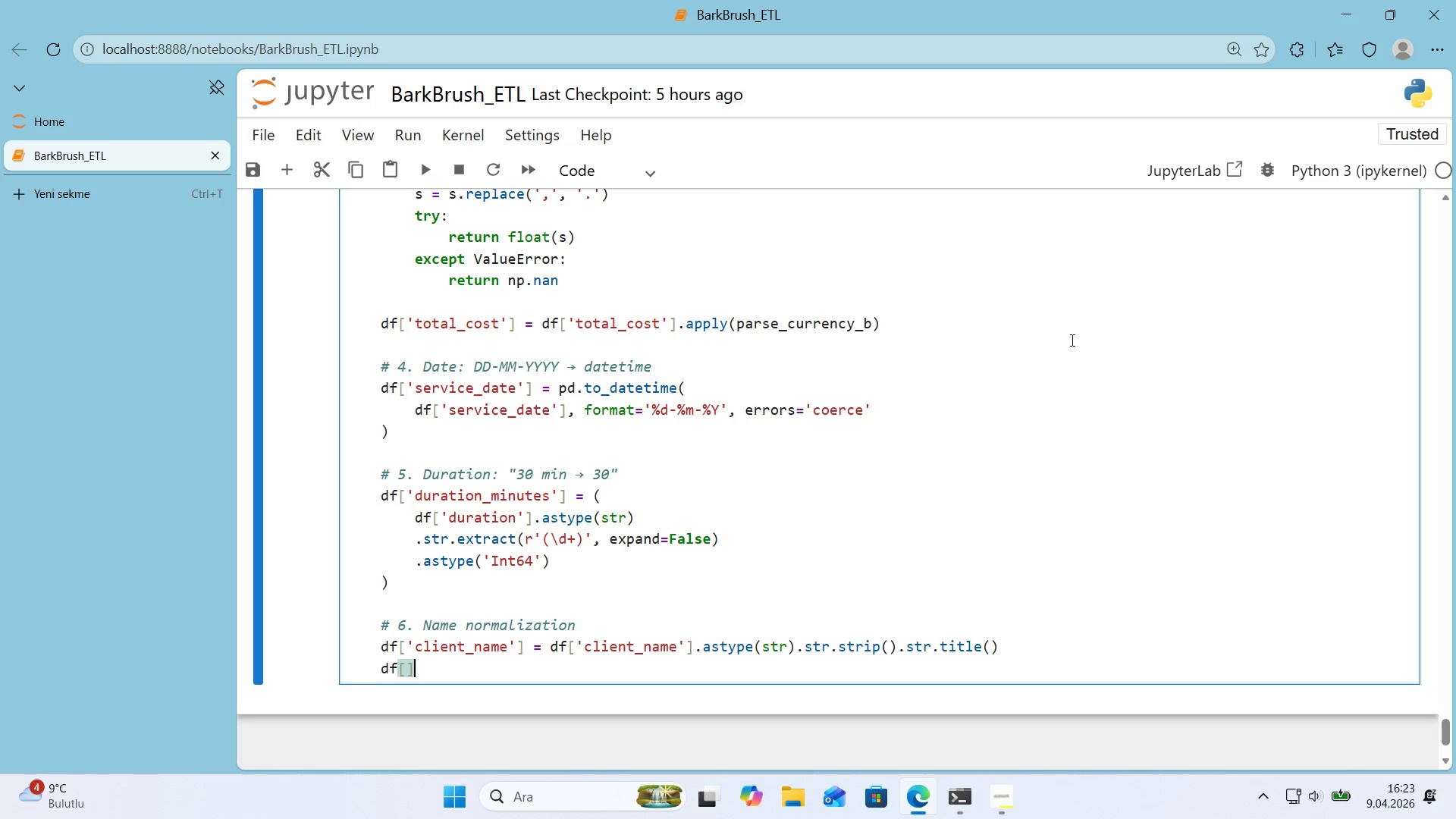 
key(ArrowLeft)
 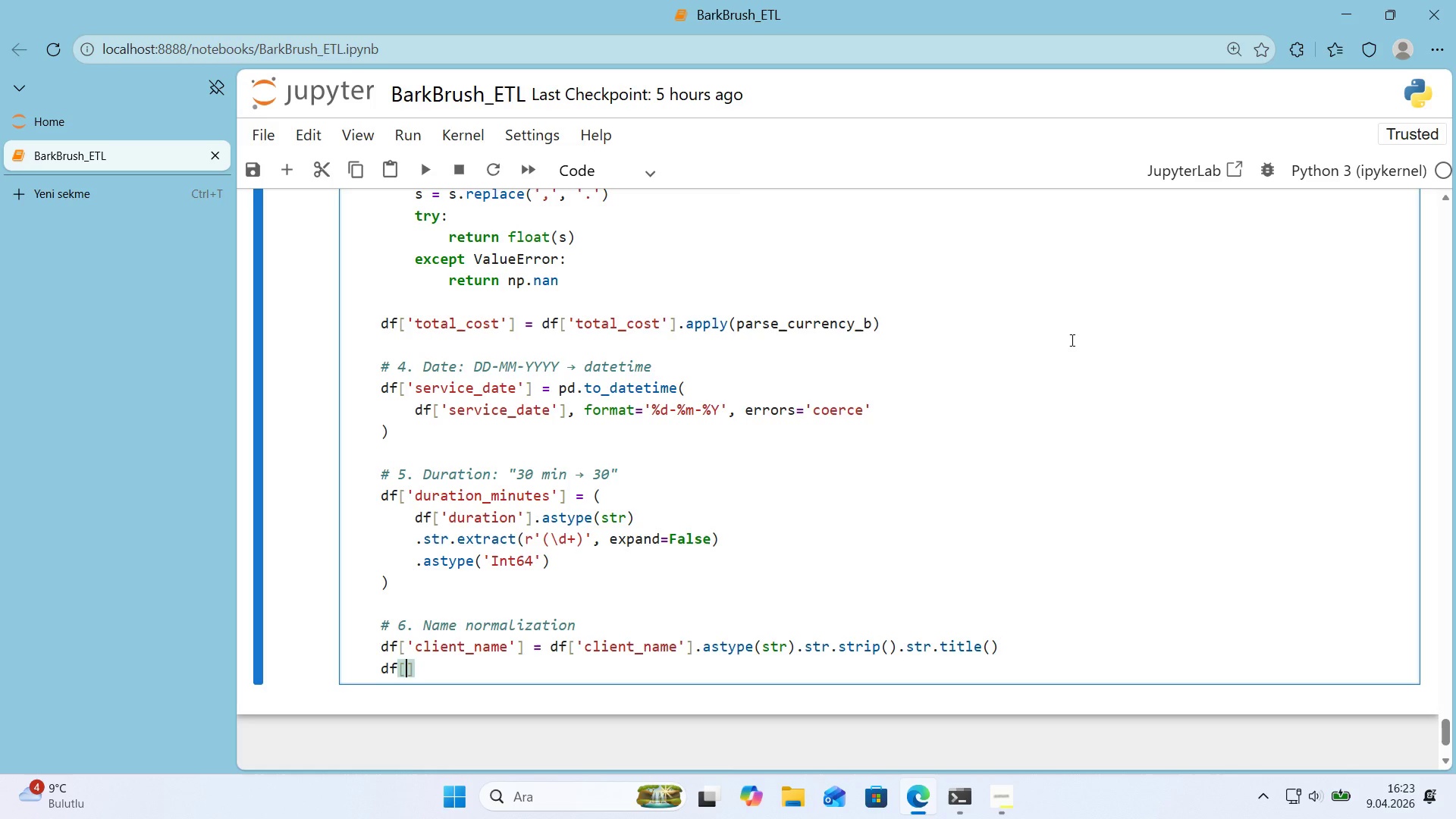 
type(@@)
 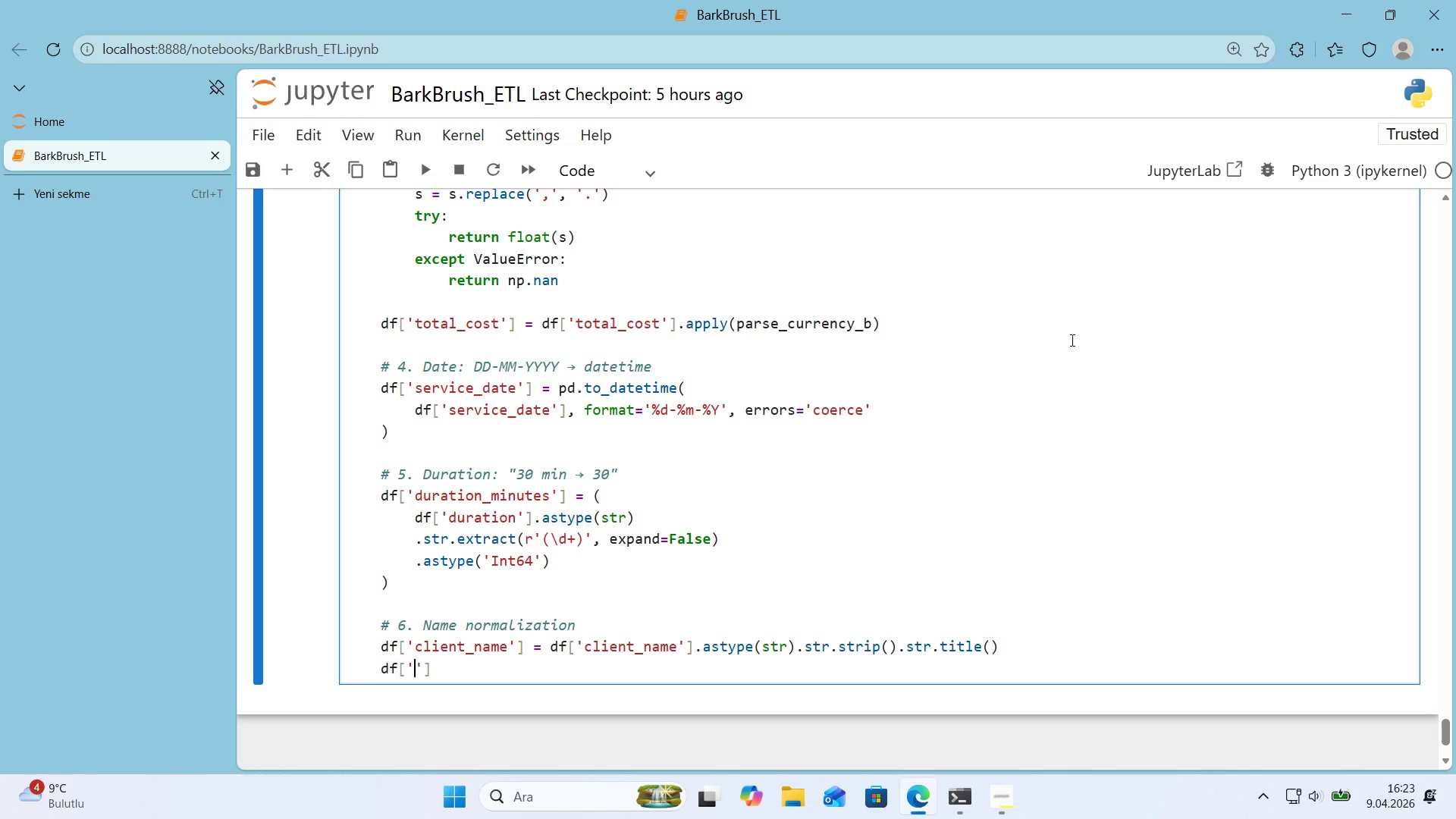 
key(ArrowLeft)
 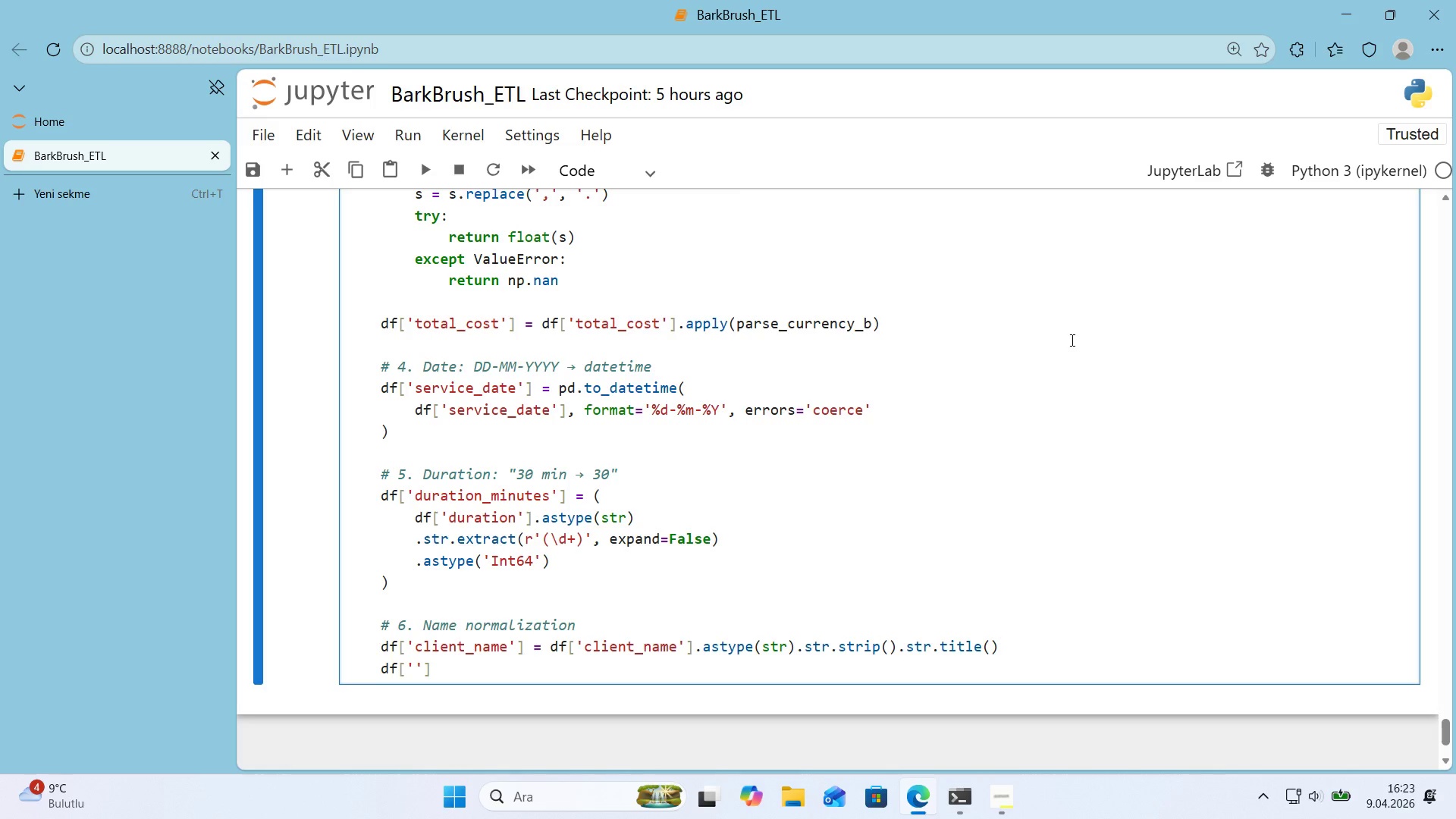 
type(pet_name)
 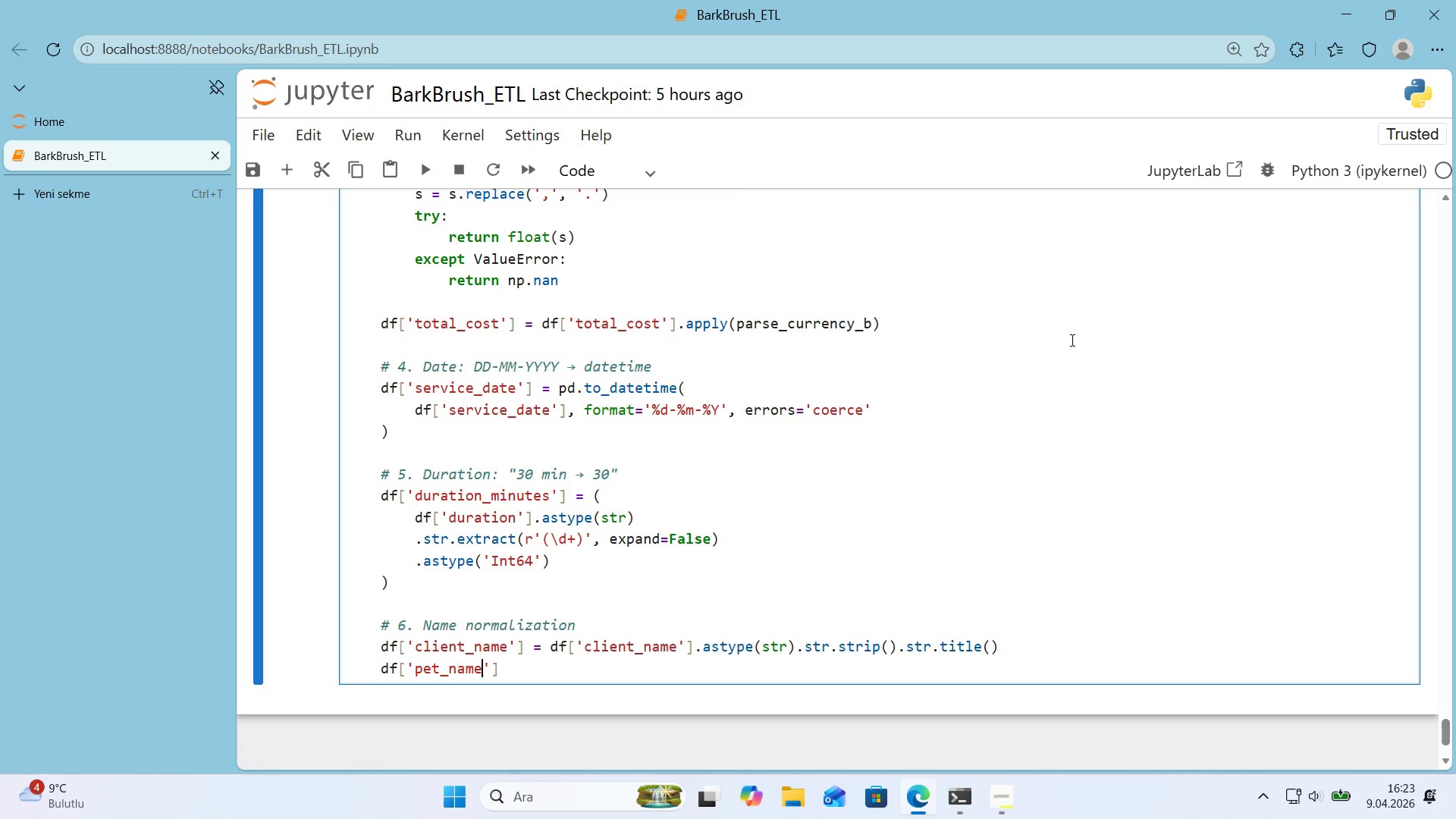 
wait(5.2)
 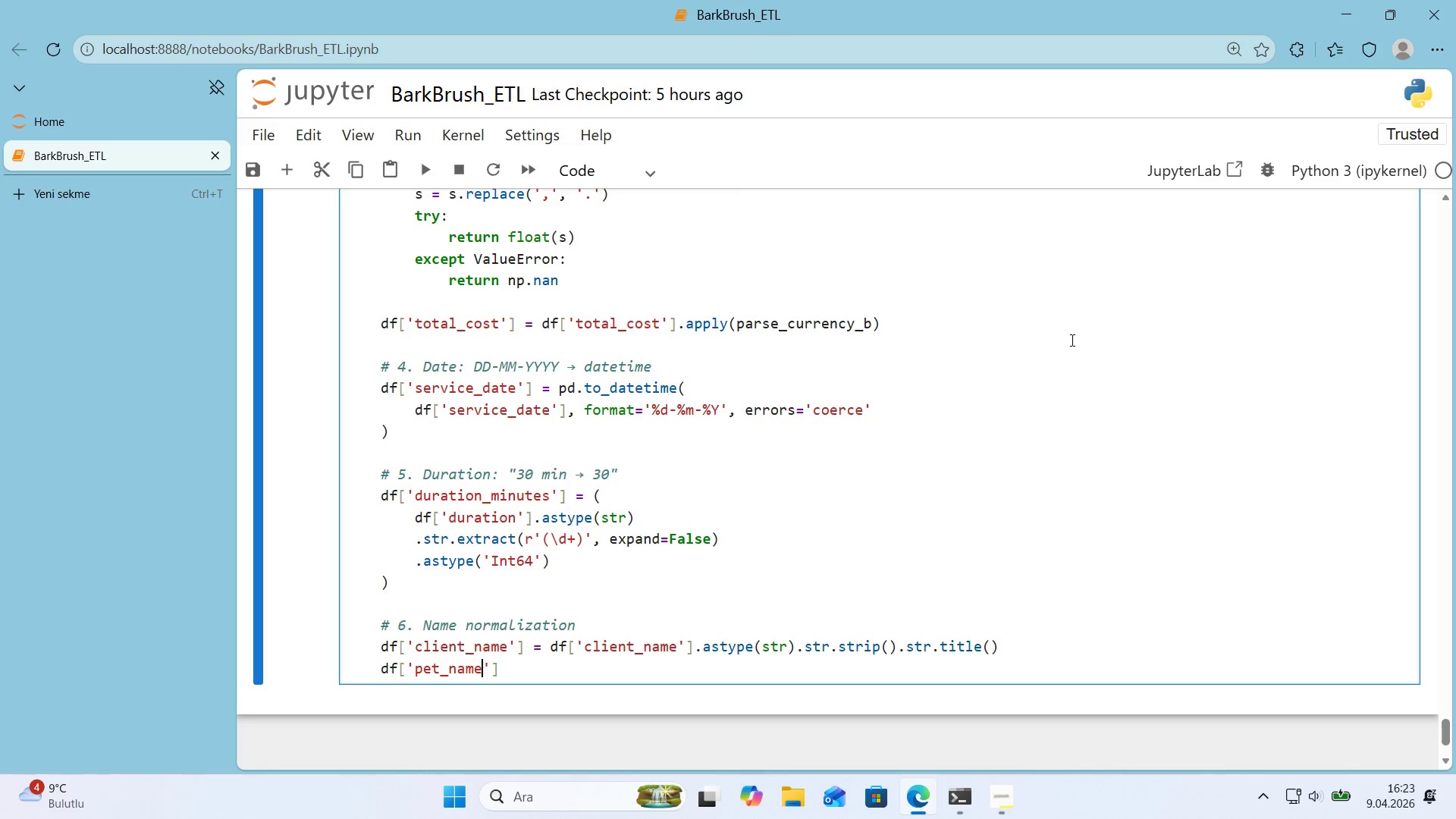 
key(ArrowRight)
 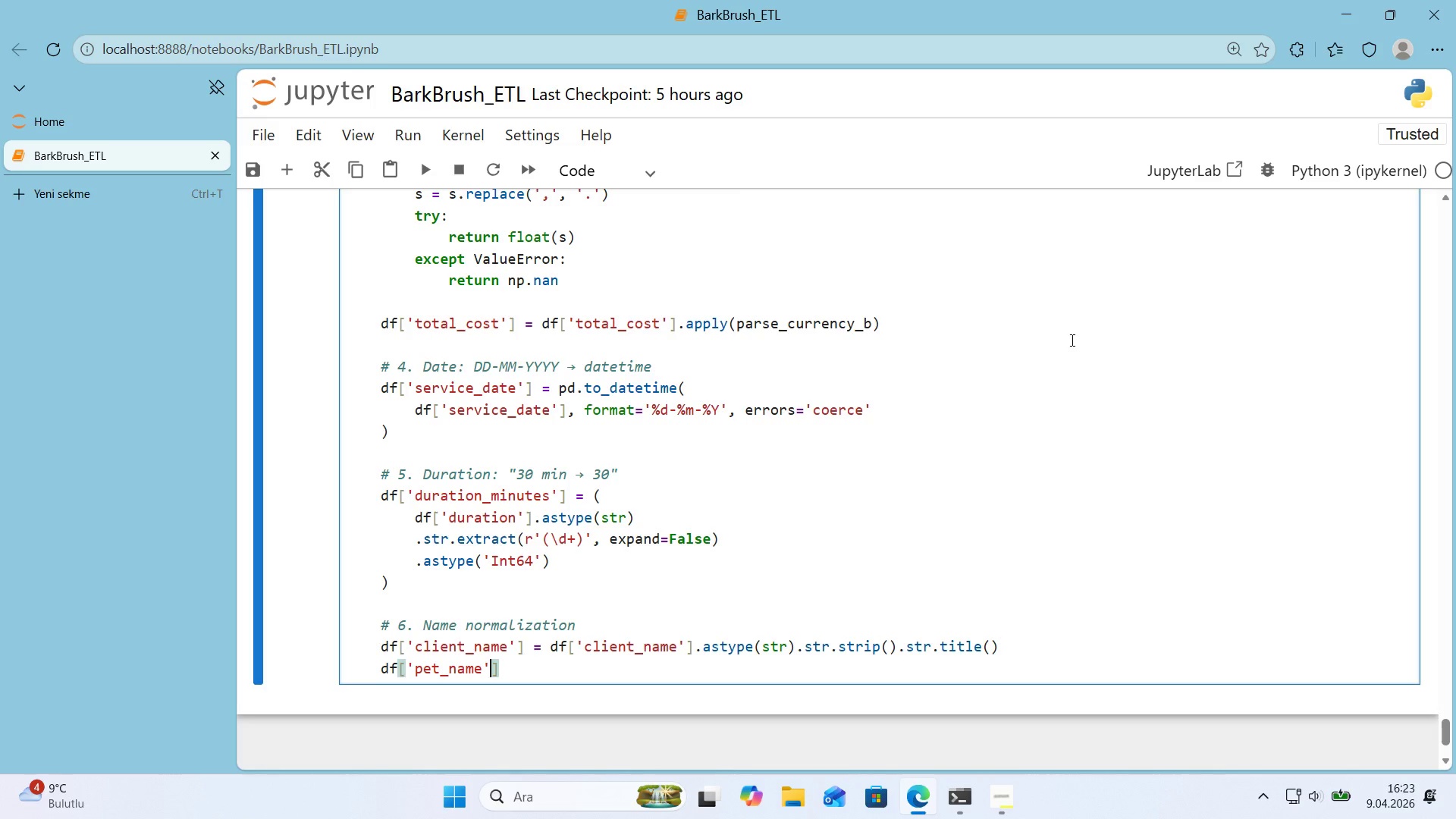 
key(ArrowRight)
 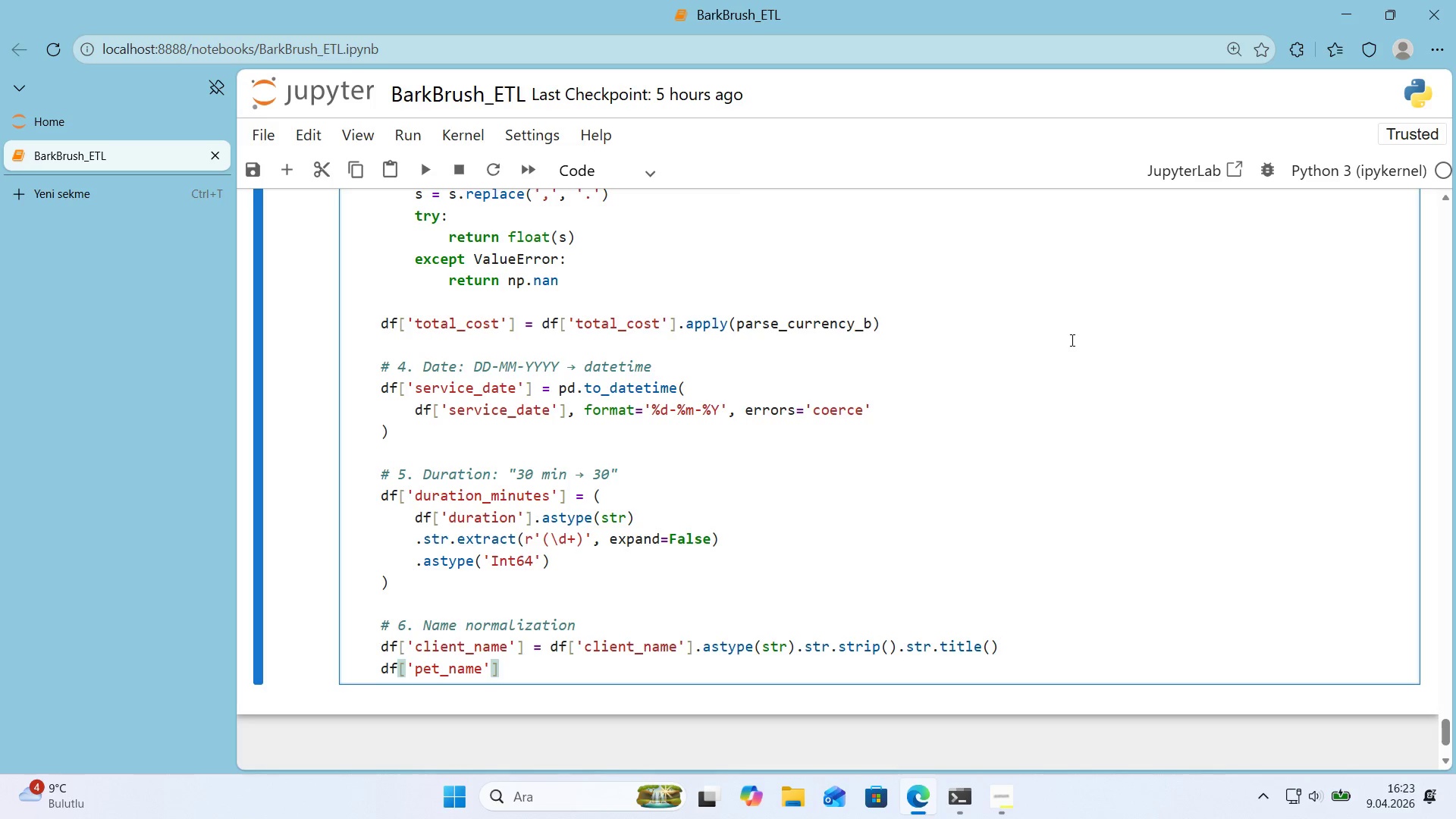 
type( ) df)
 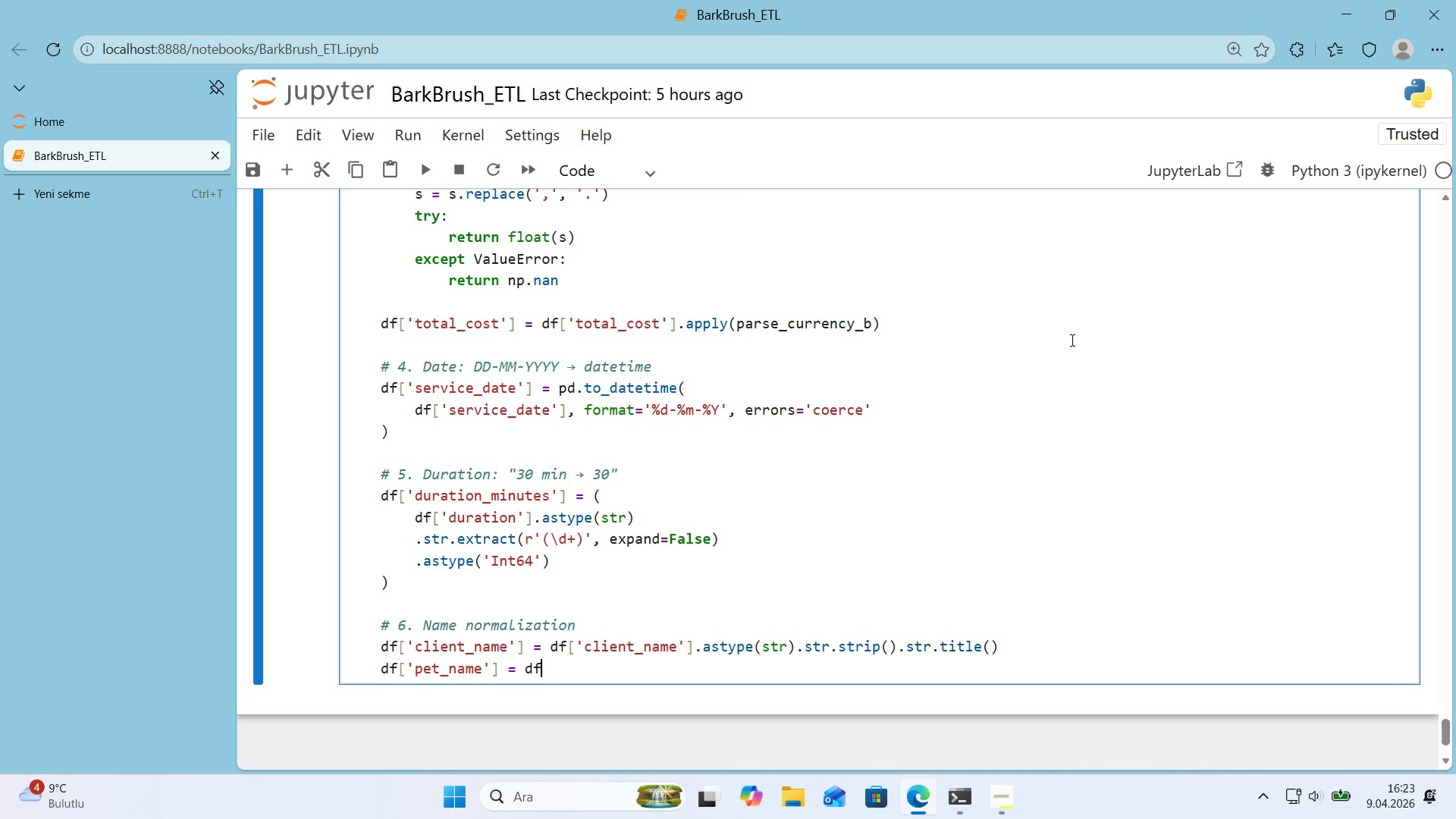 
key(Alt+Control+8)
 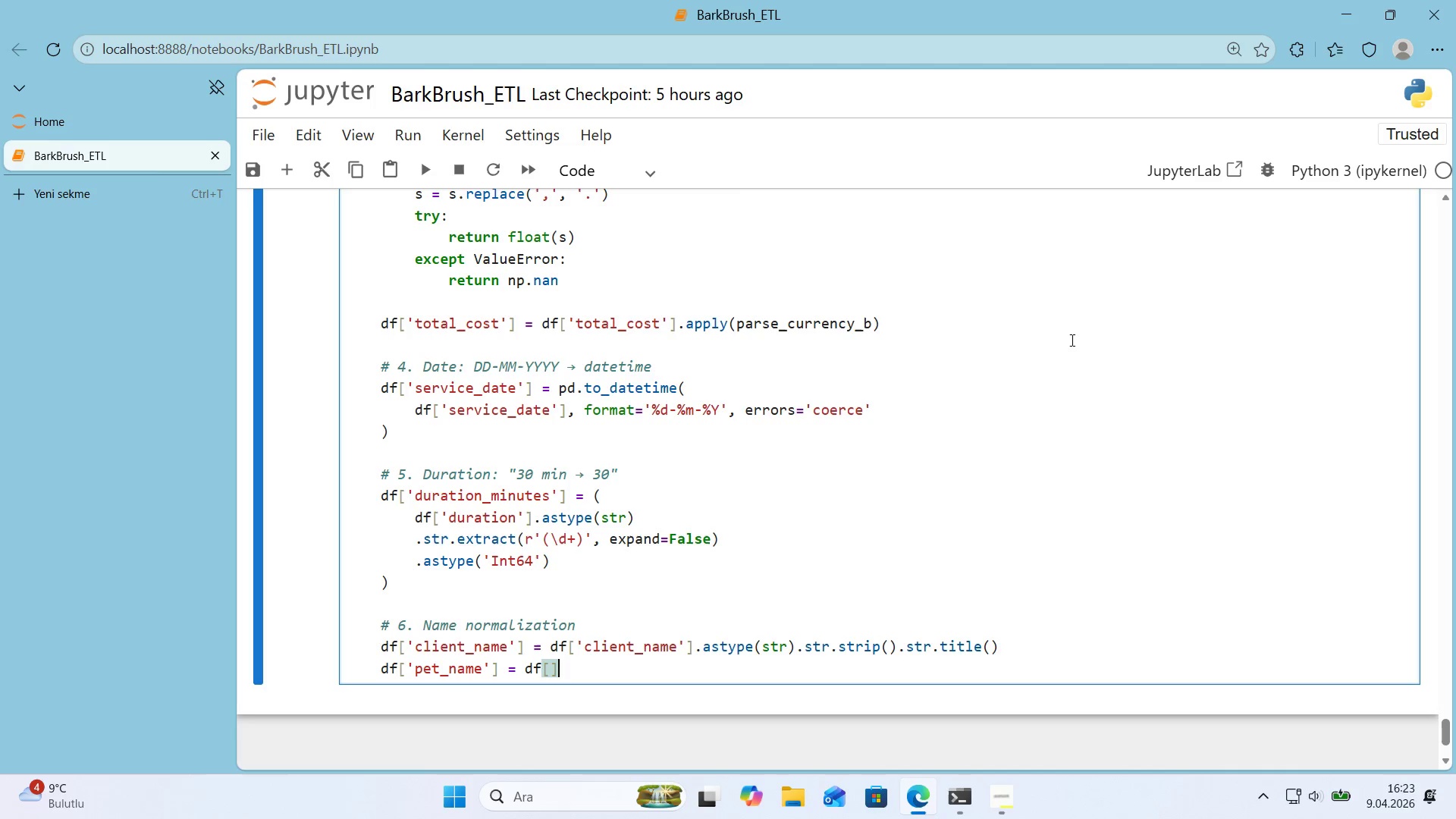 
key(Alt+Control+9)
 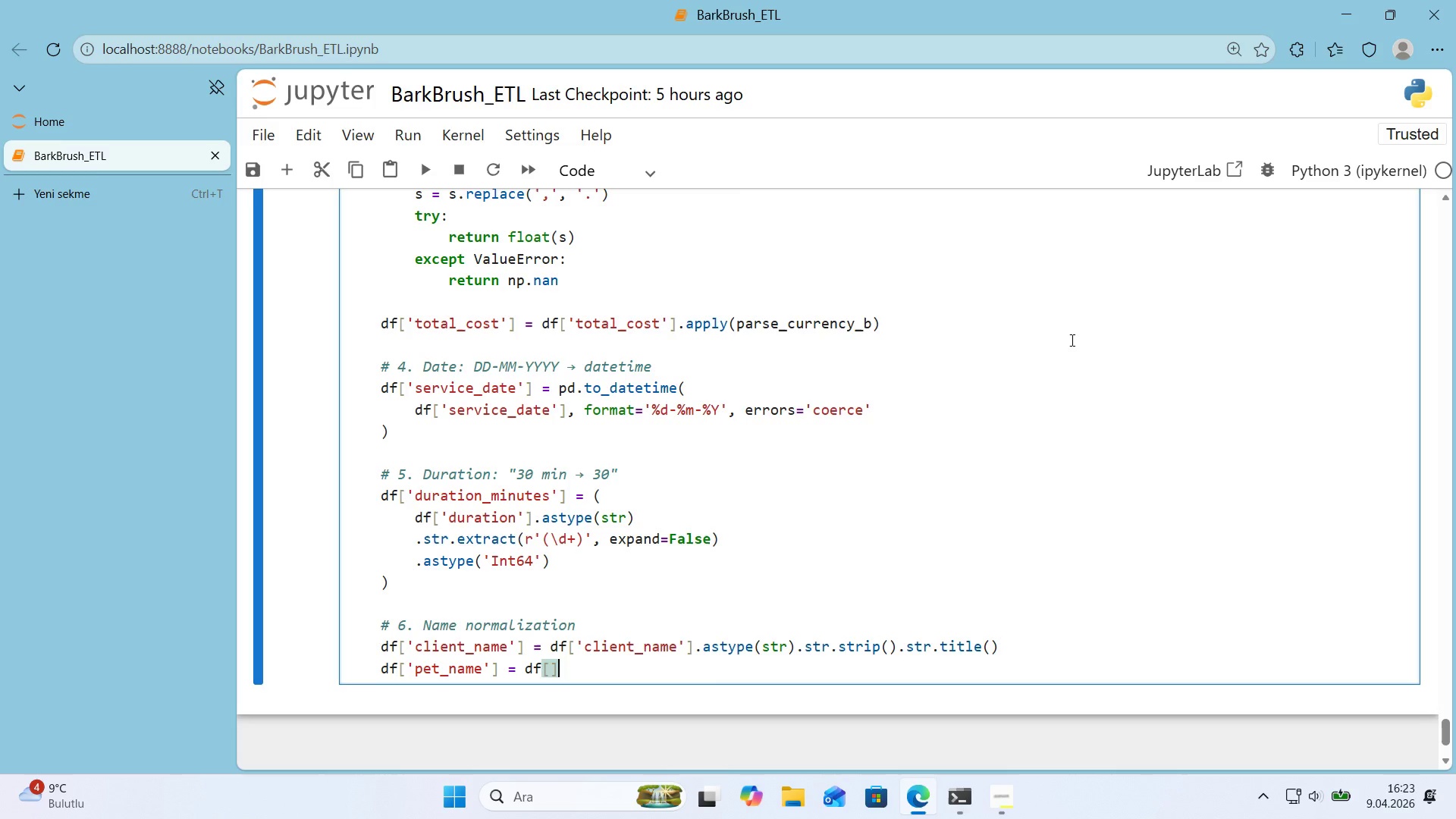 
key(ArrowLeft)
 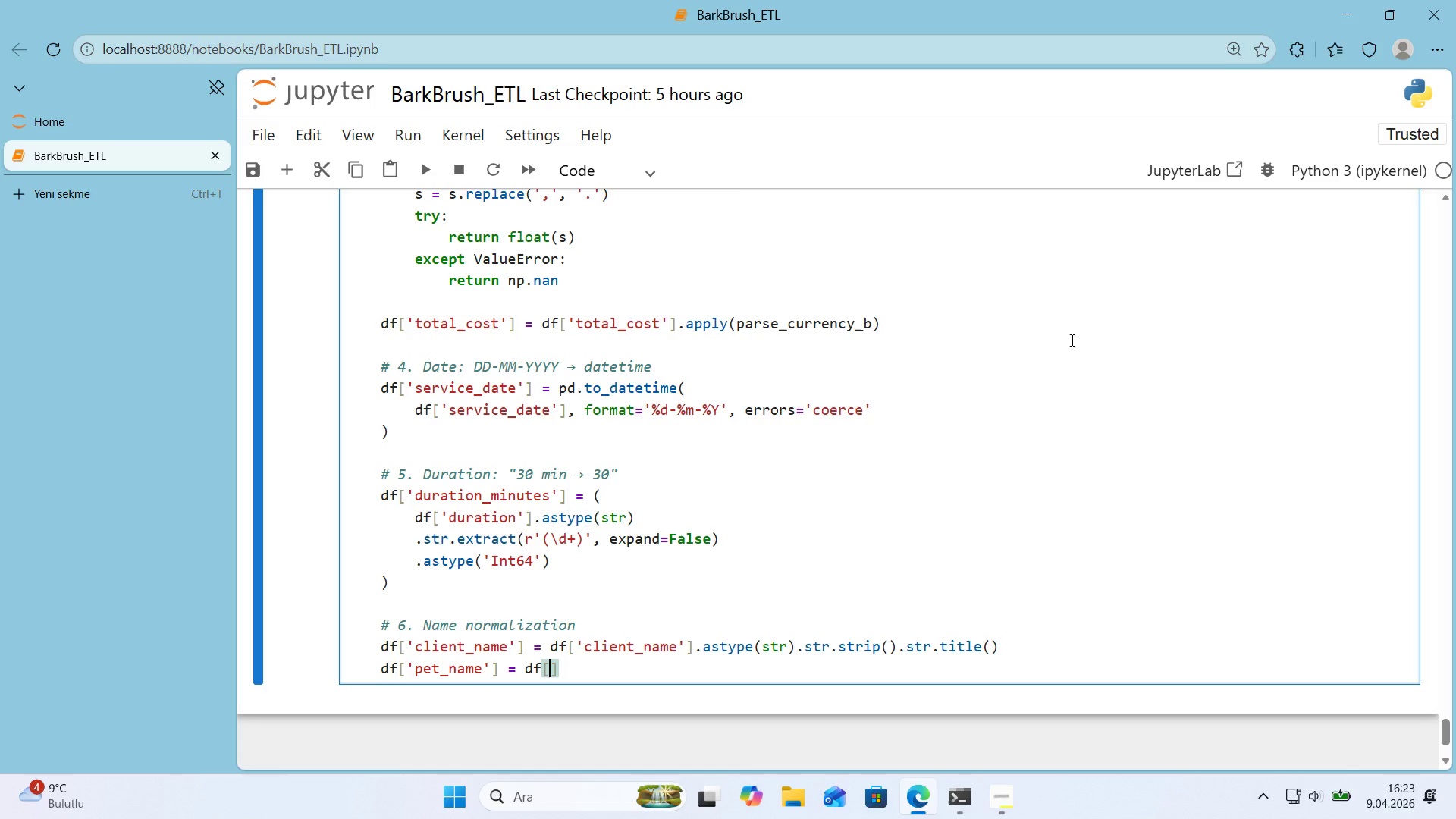 
type(@@)
 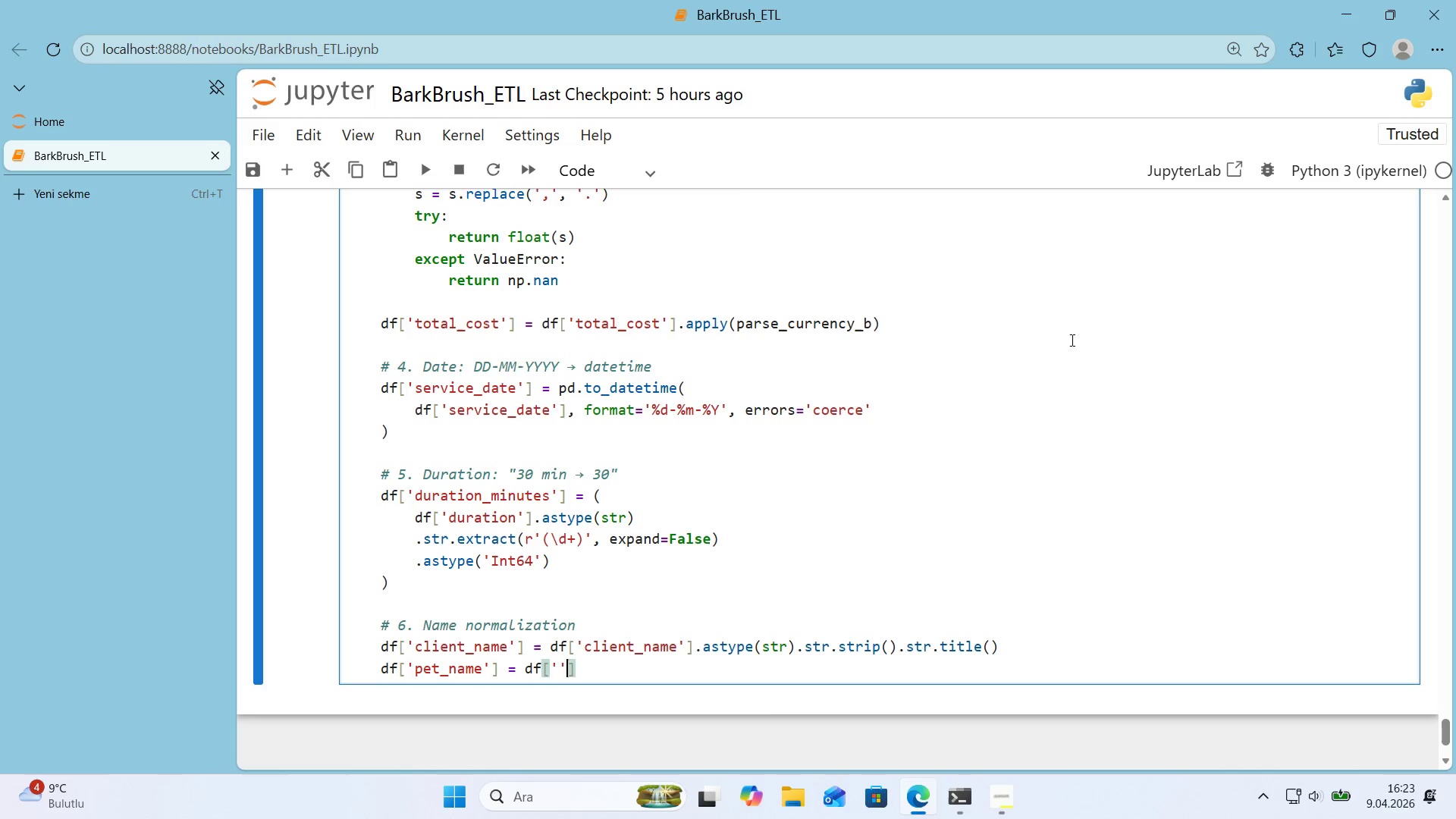 
key(ArrowLeft)
 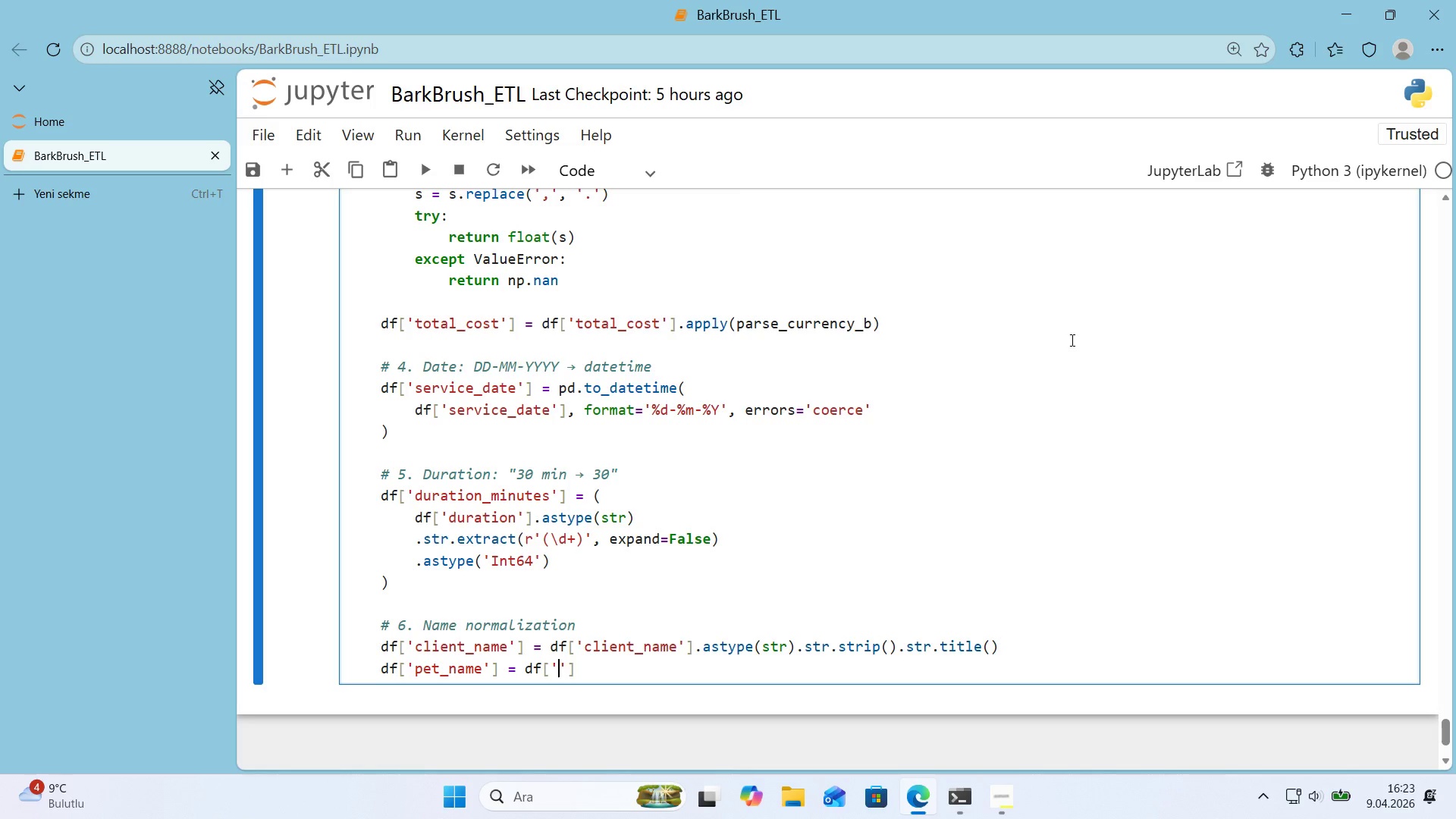 
type(pet_name)
 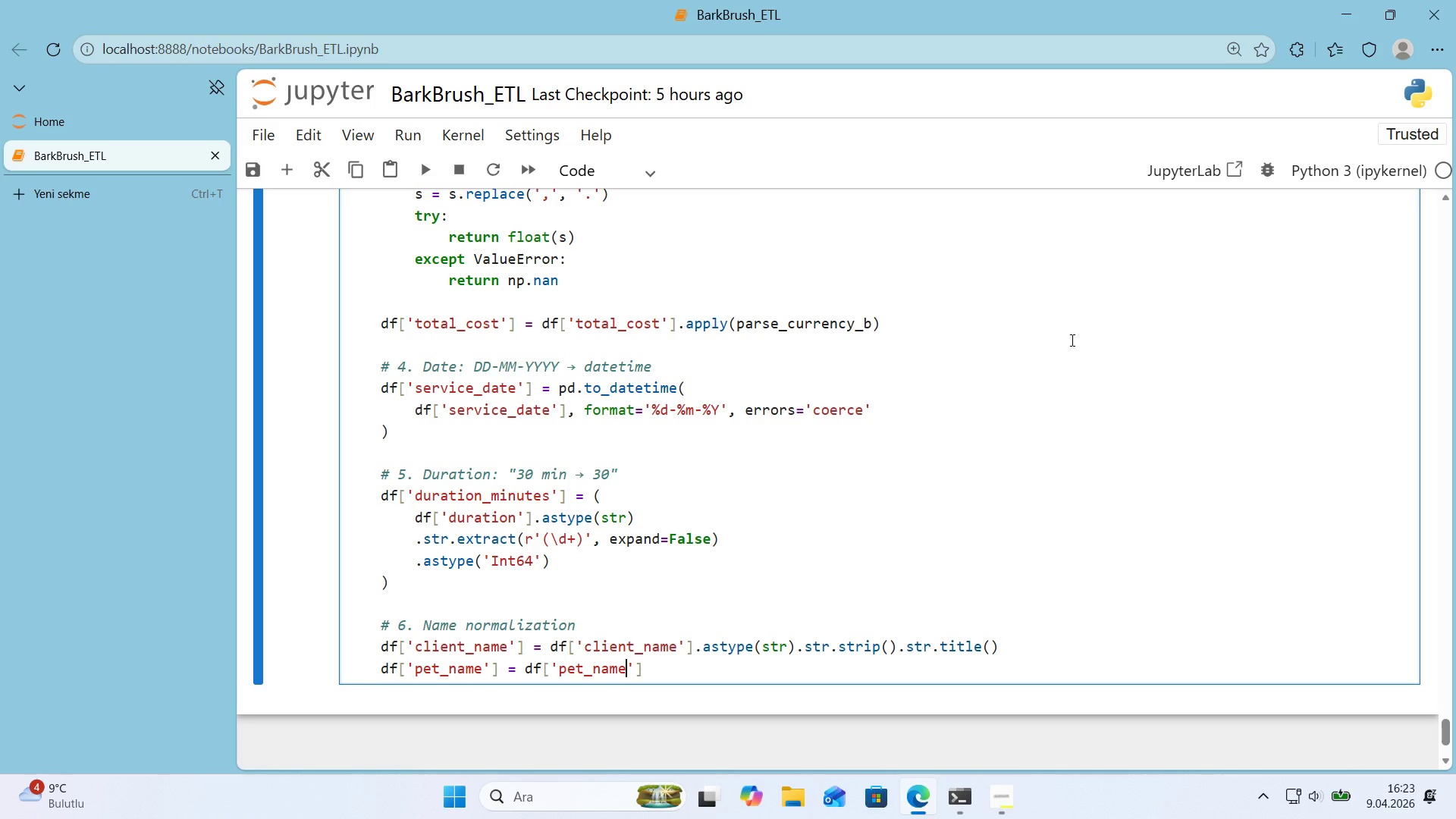 
key(ArrowRight)
 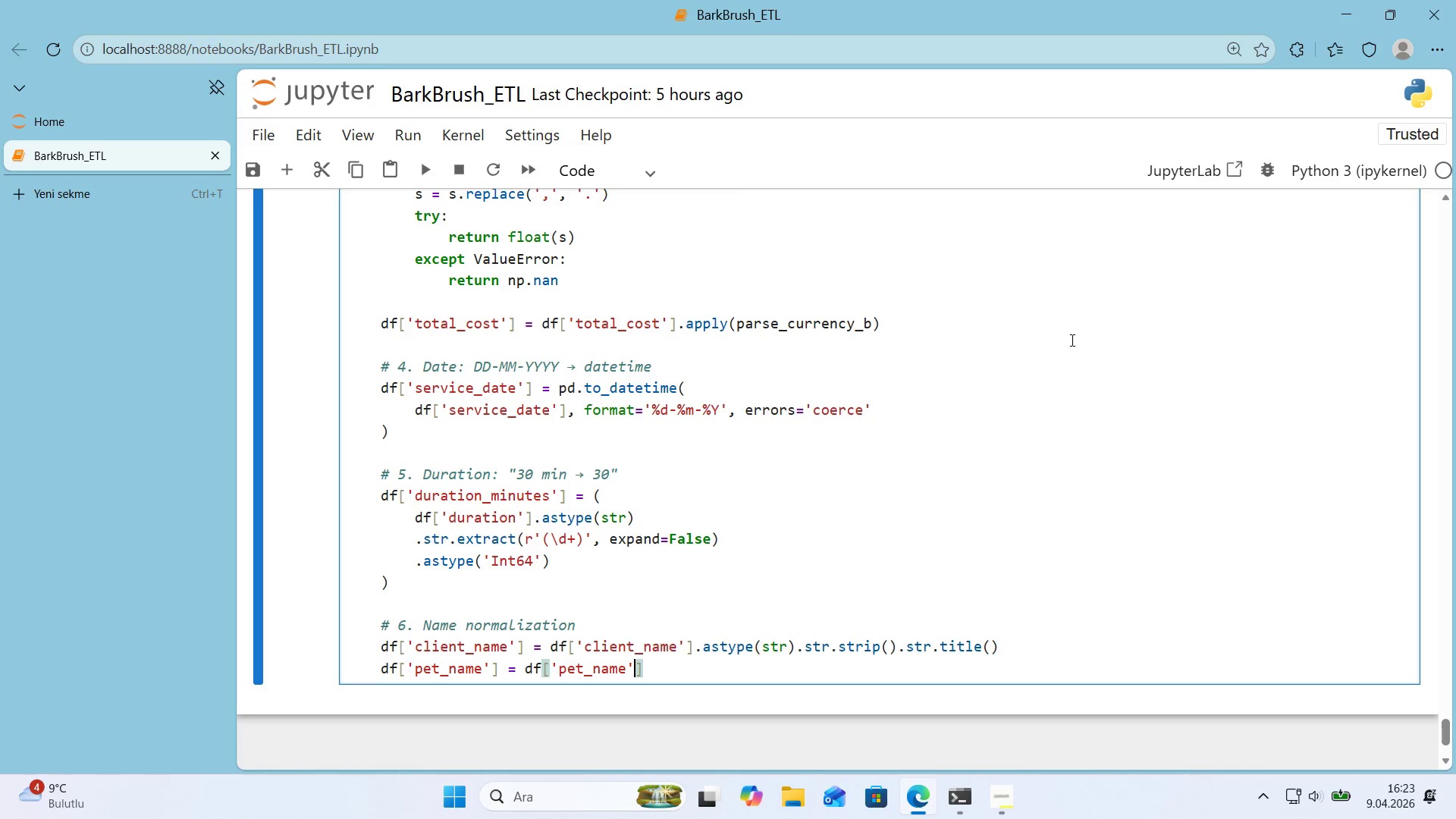 
key(ArrowRight)
 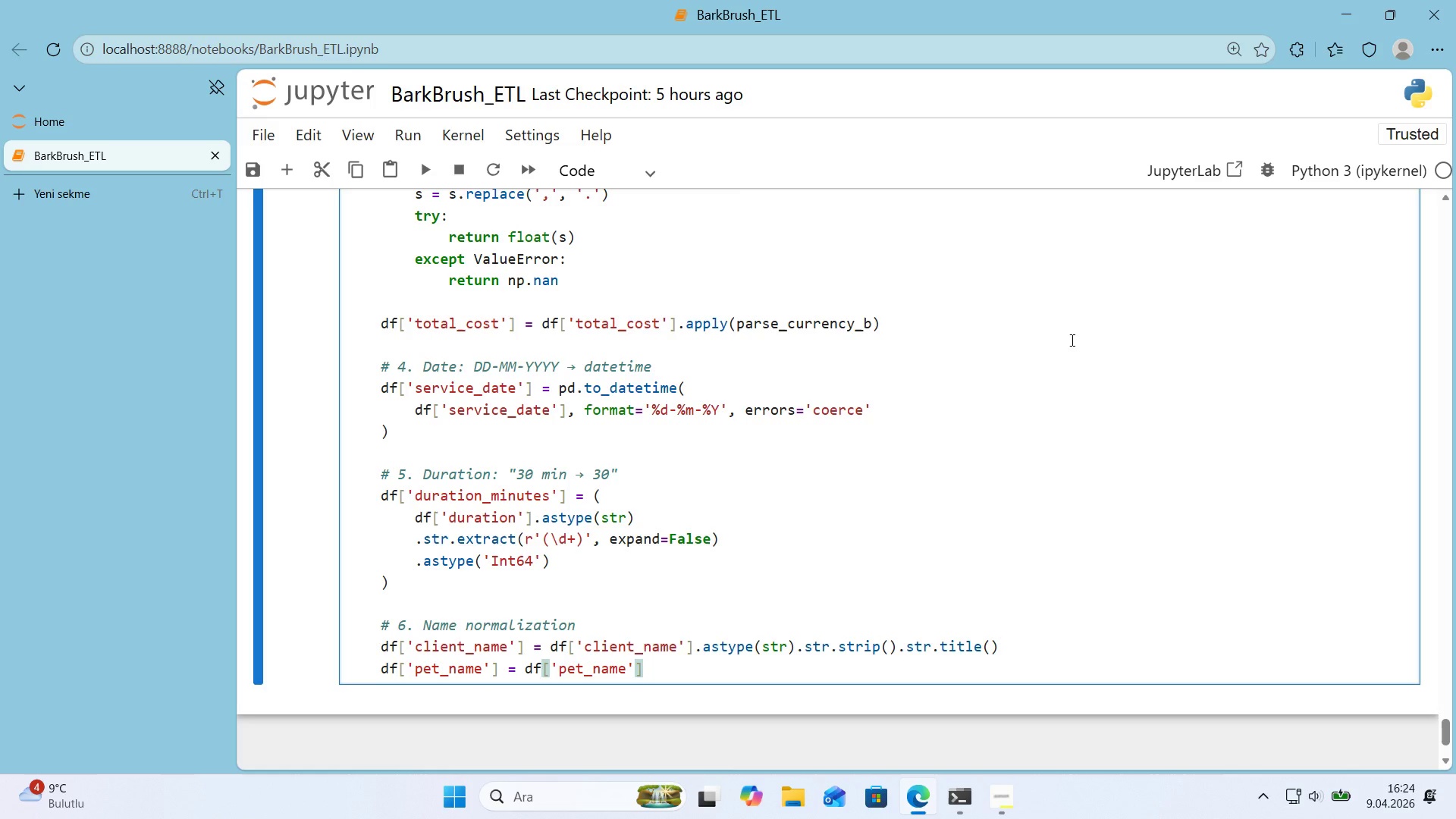 
key(Period)
 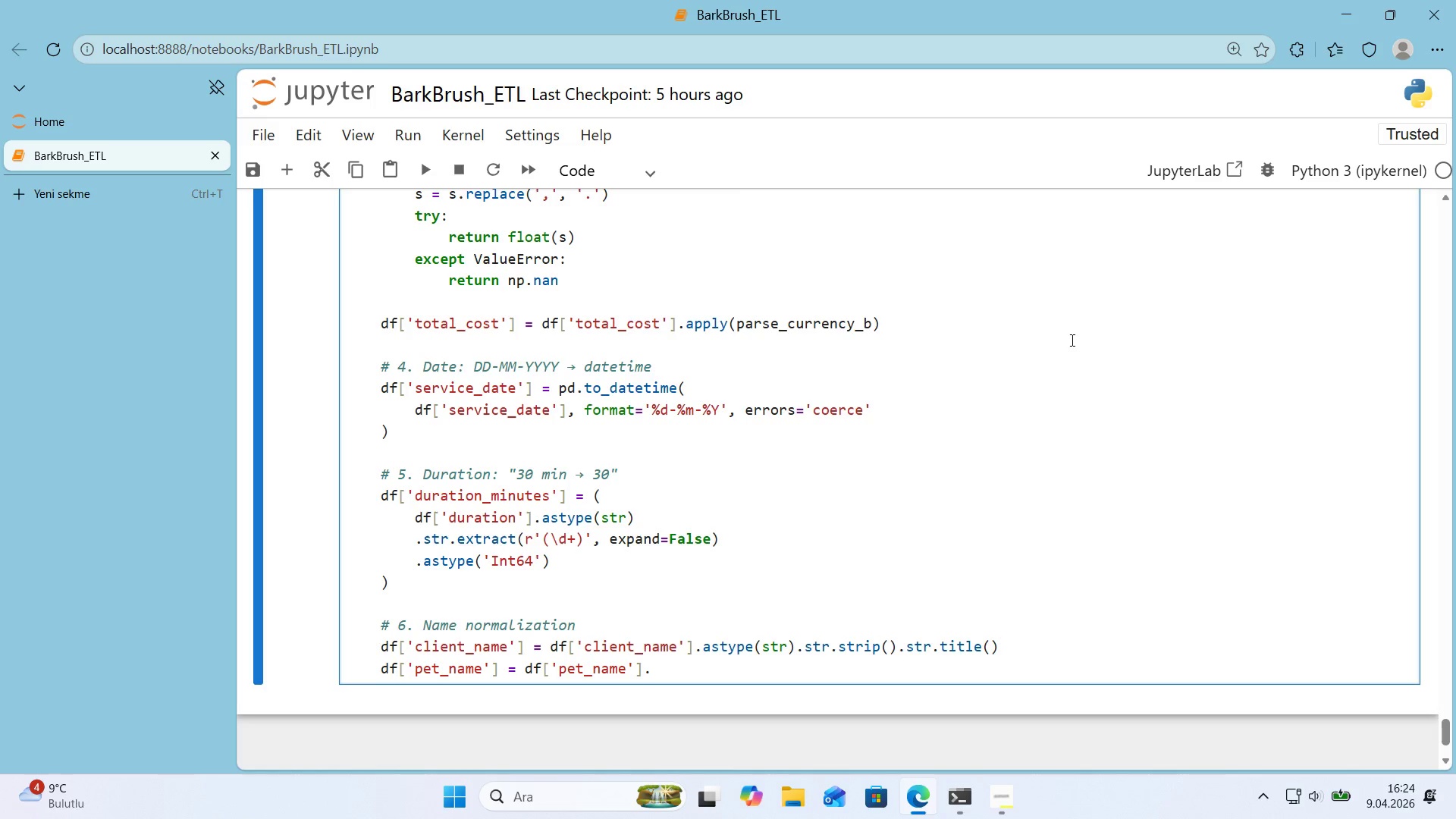 
wait(22.3)
 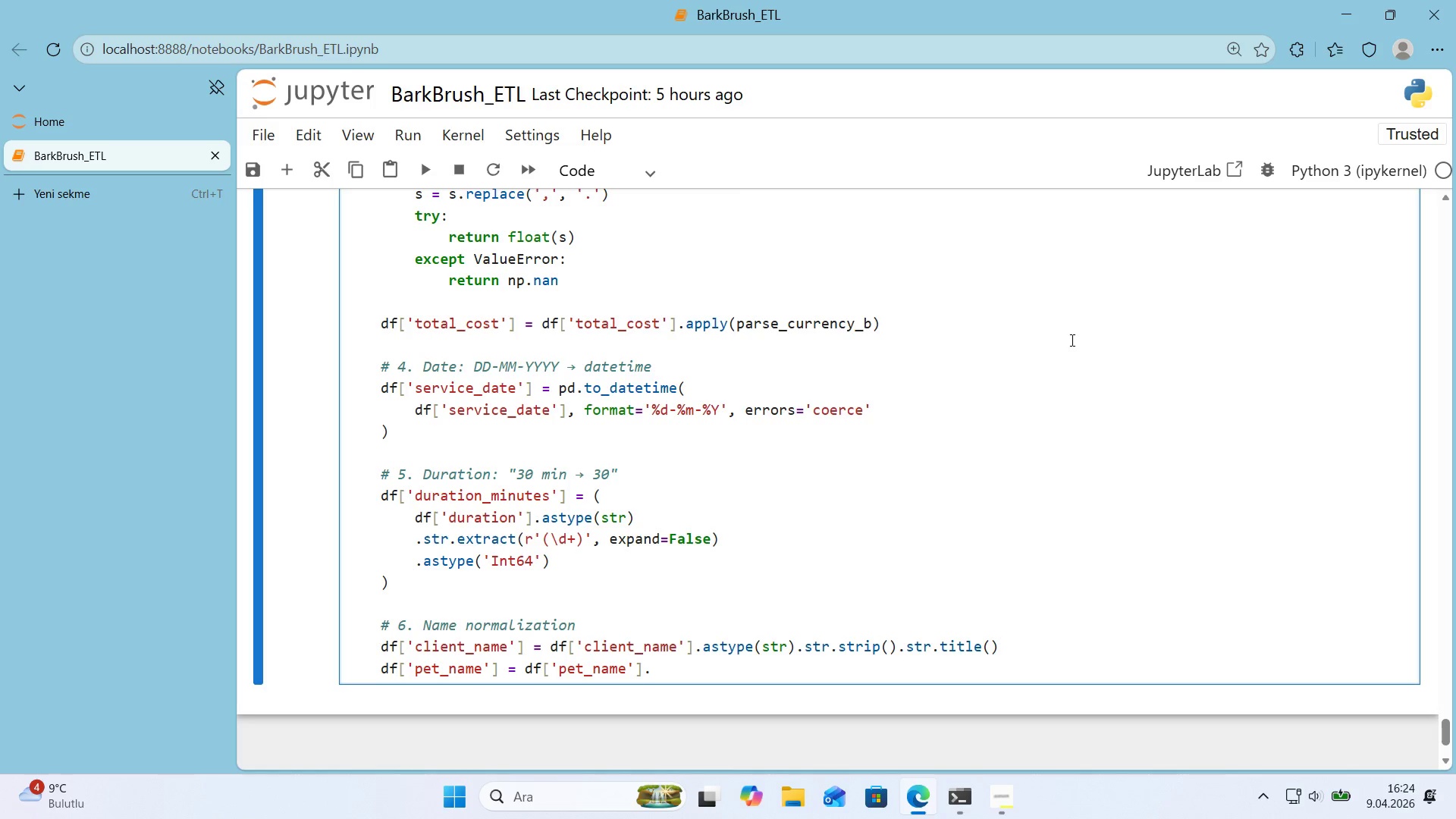 
type(astype*()
 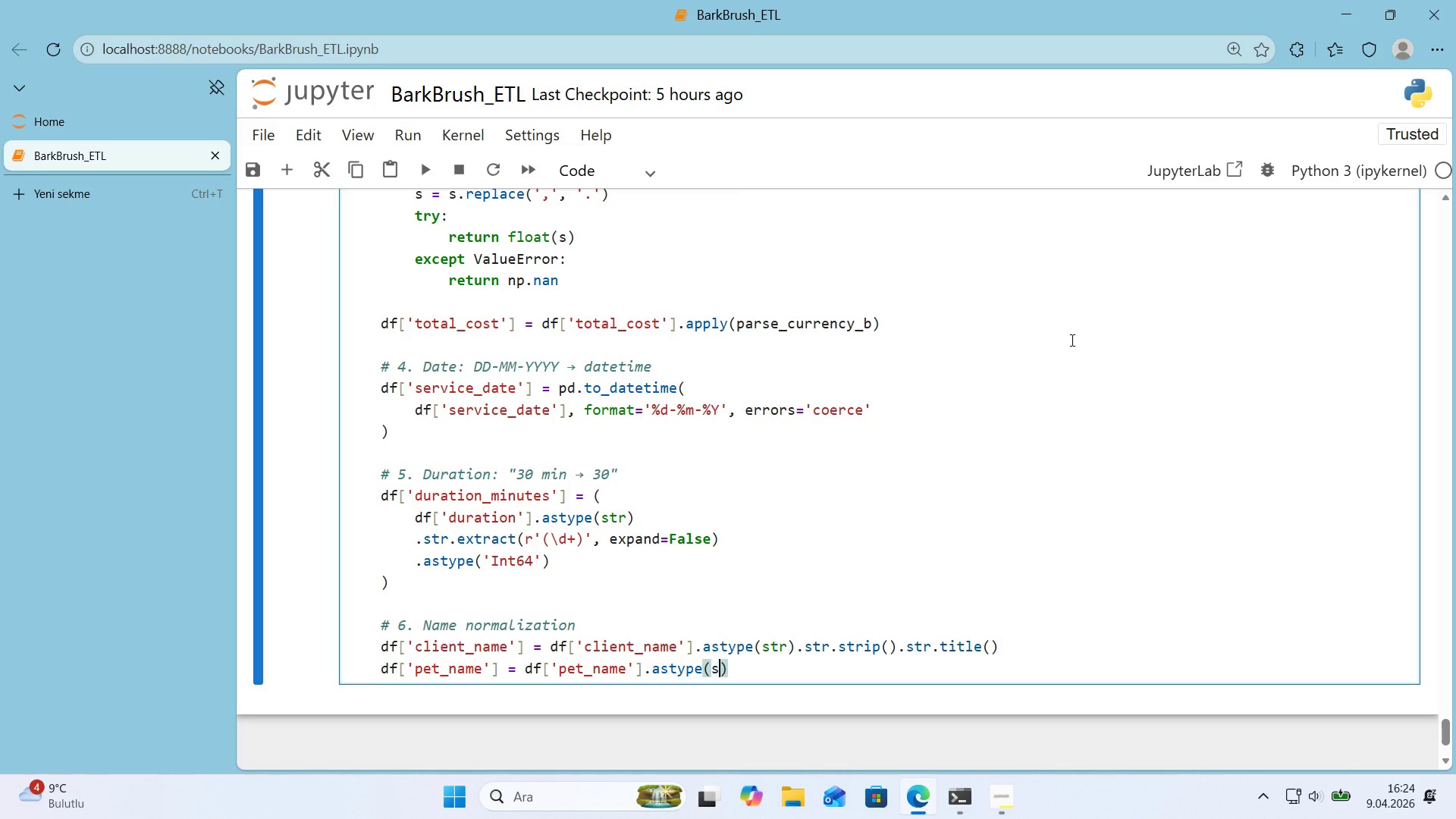 
 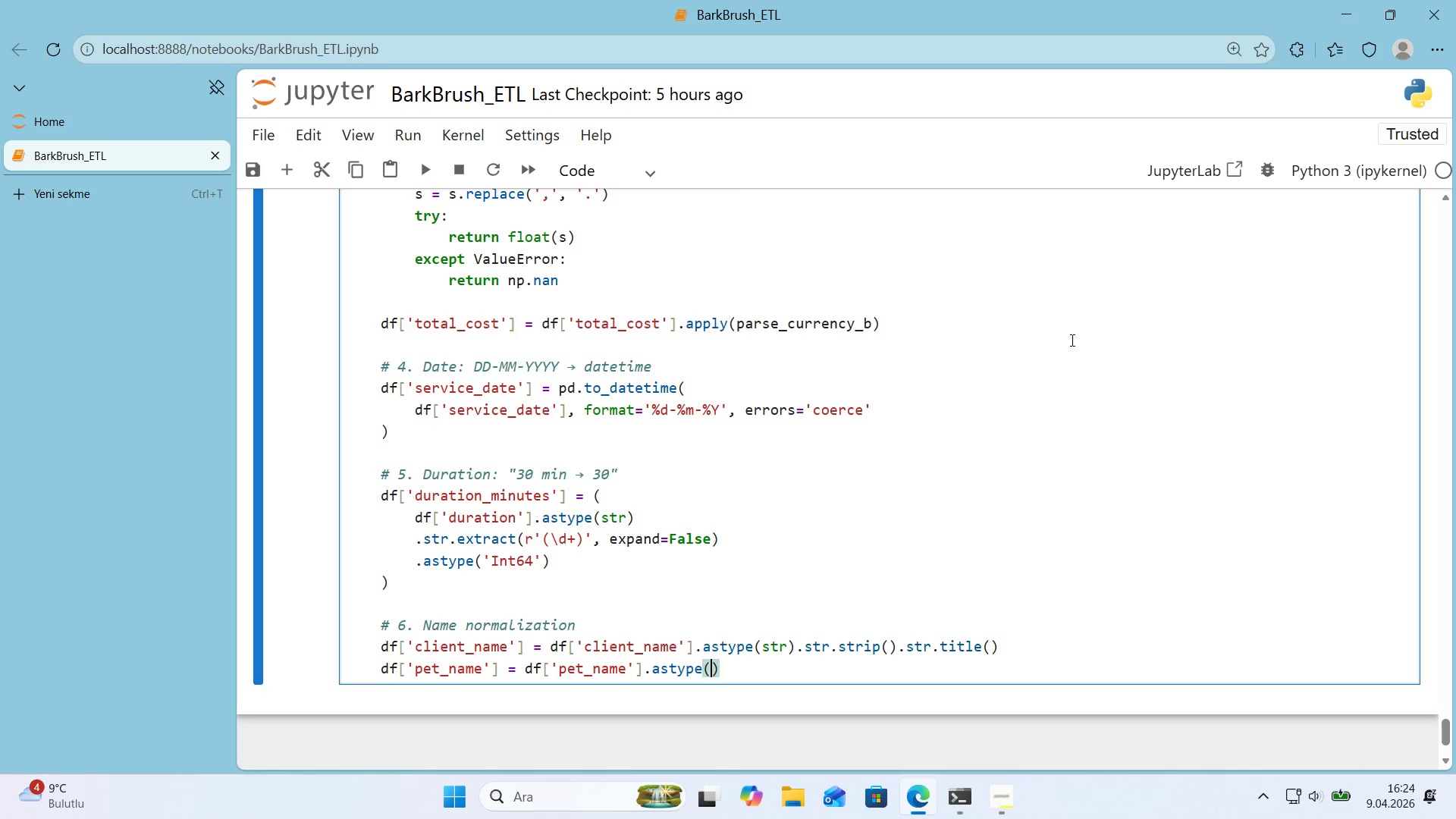 
key(ArrowLeft)
 